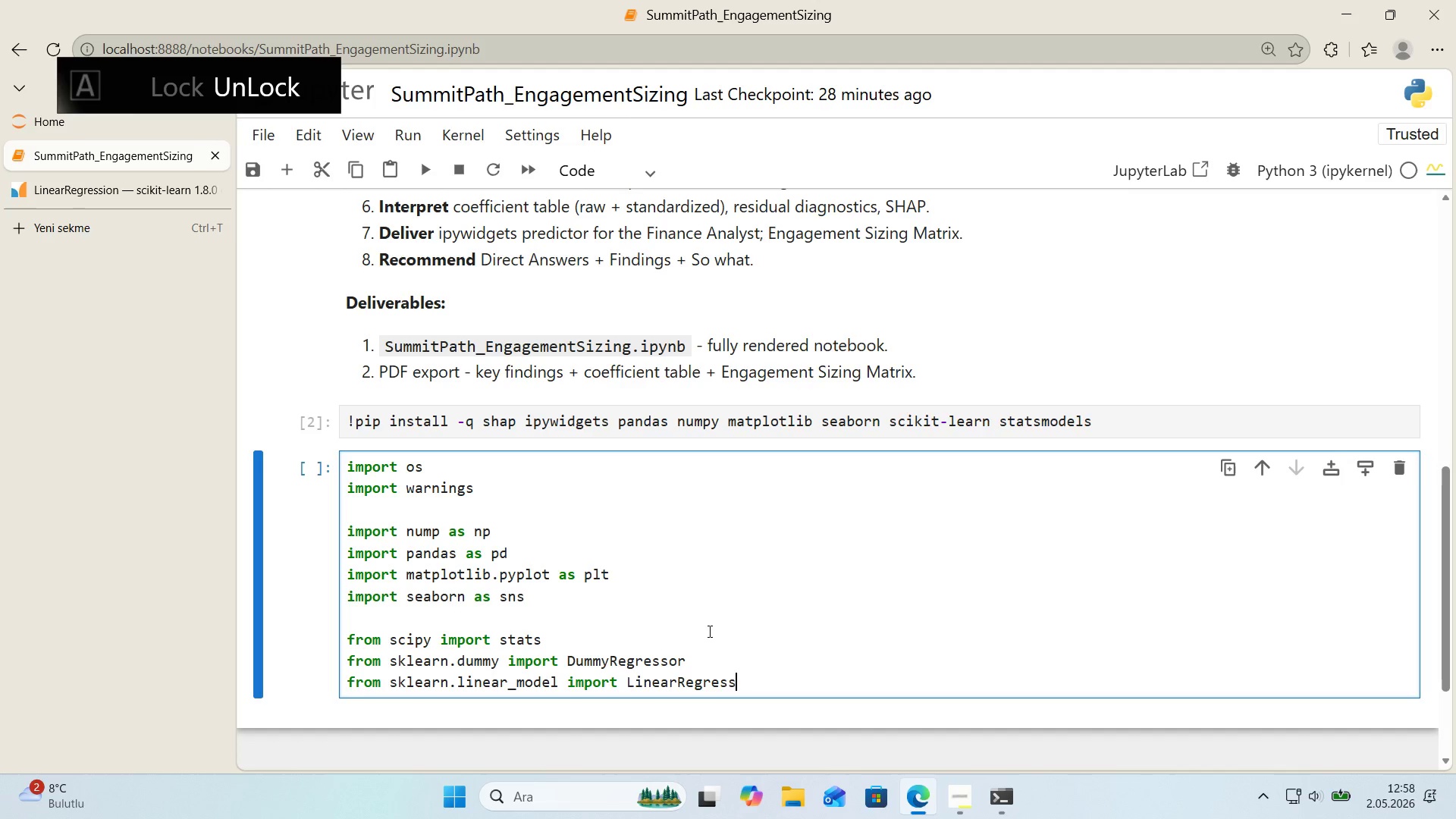 
key(Enter)
 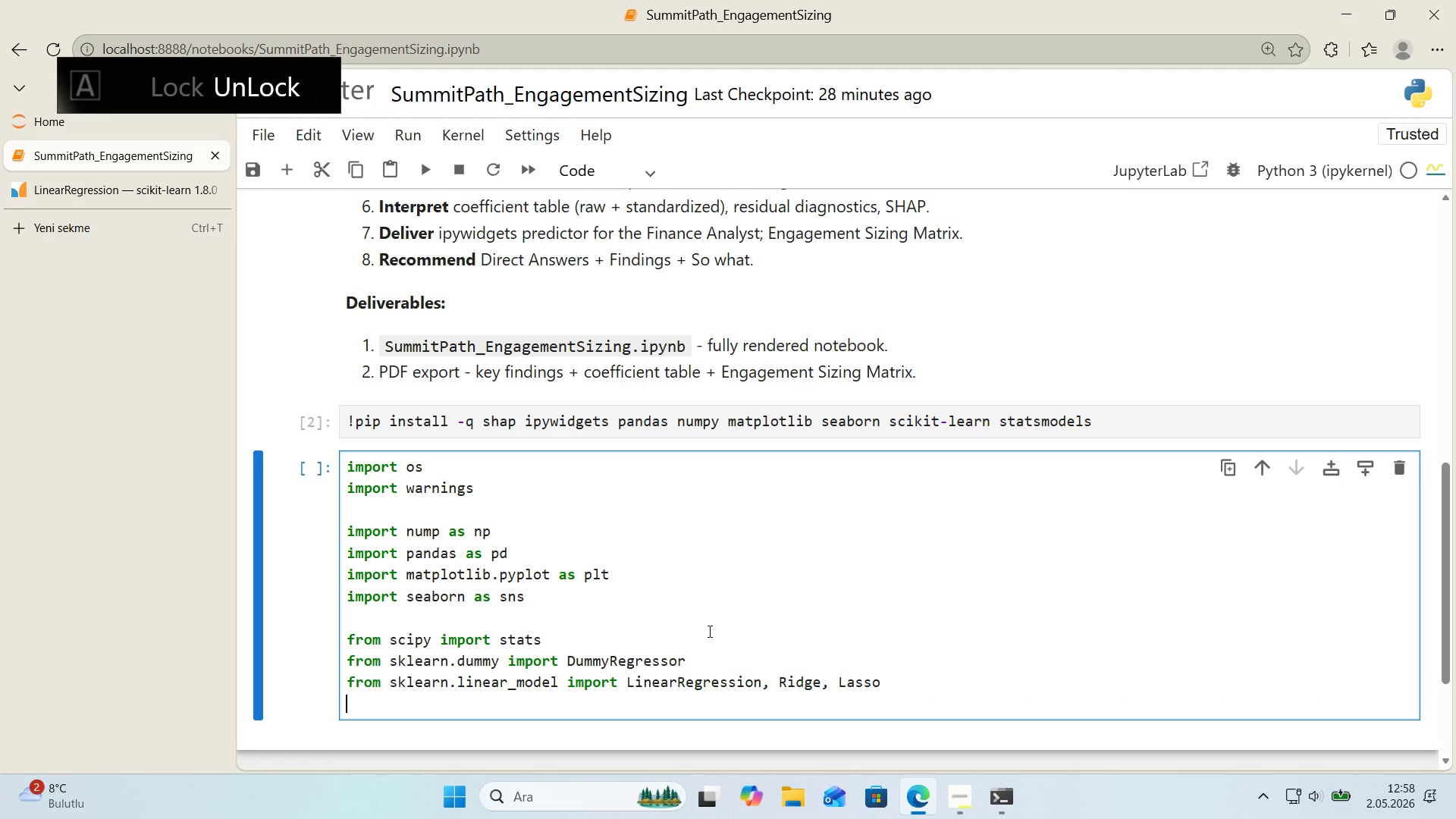 
type(from)
 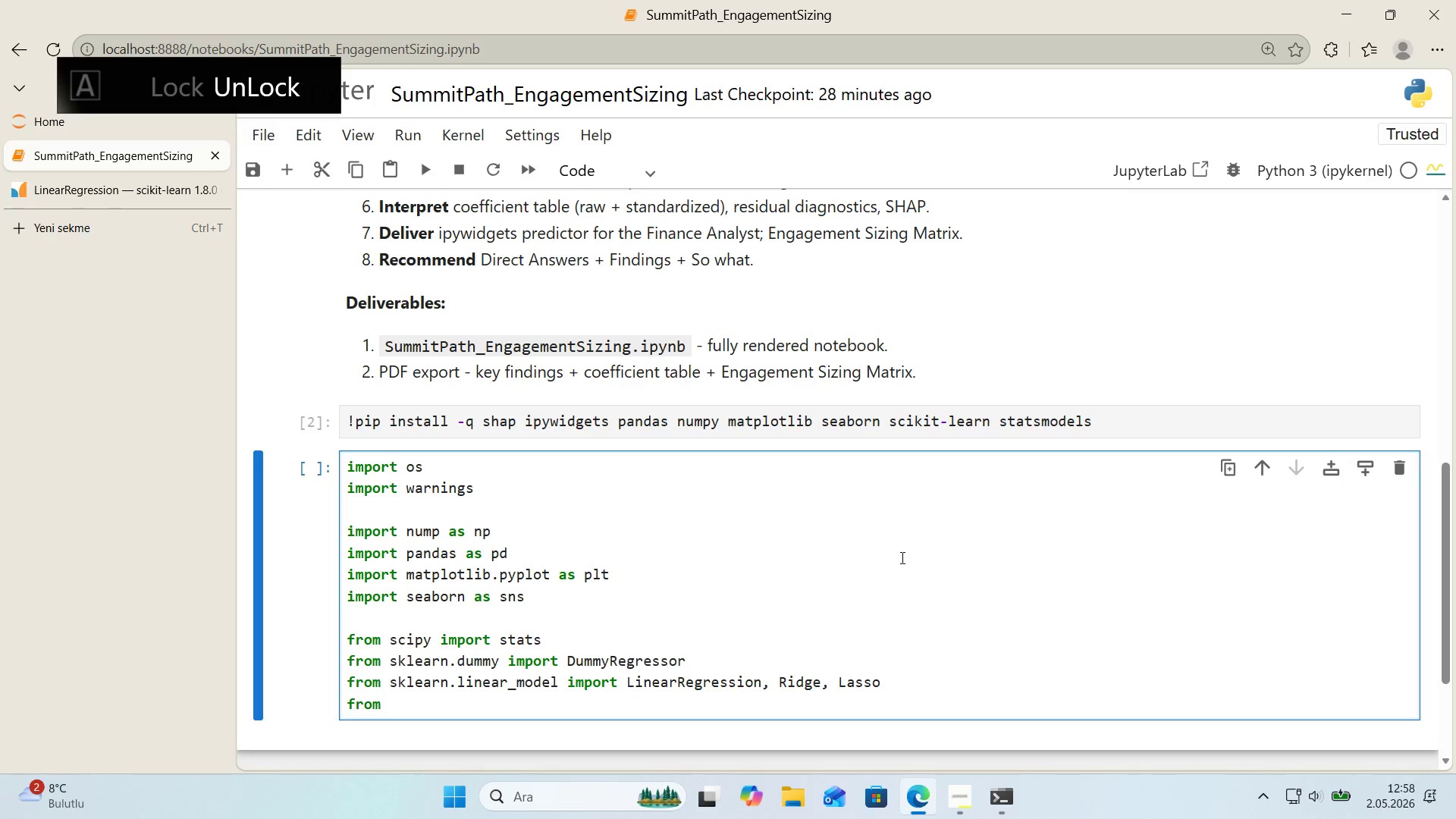 
scroll: coordinate [905, 560], scroll_direction: down, amount: 1.0
 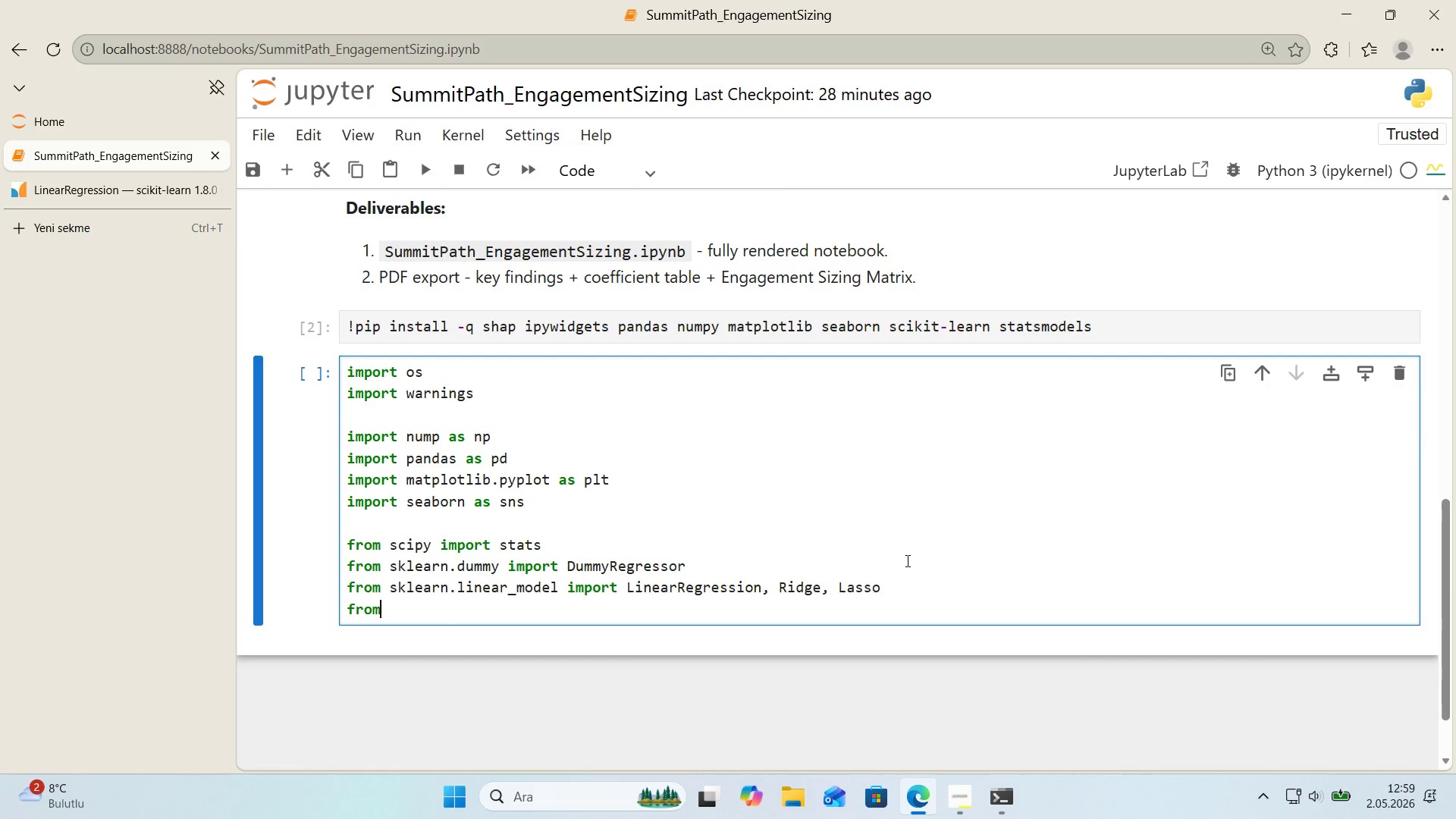 
type( sklearn.model_seelc)
key(Backspace)
key(Backspace)
key(Backspace)
type(lect'on 'mport tra'n_test-)
key(Backspace)
type(_spl't, KFold, cross_val_score)
 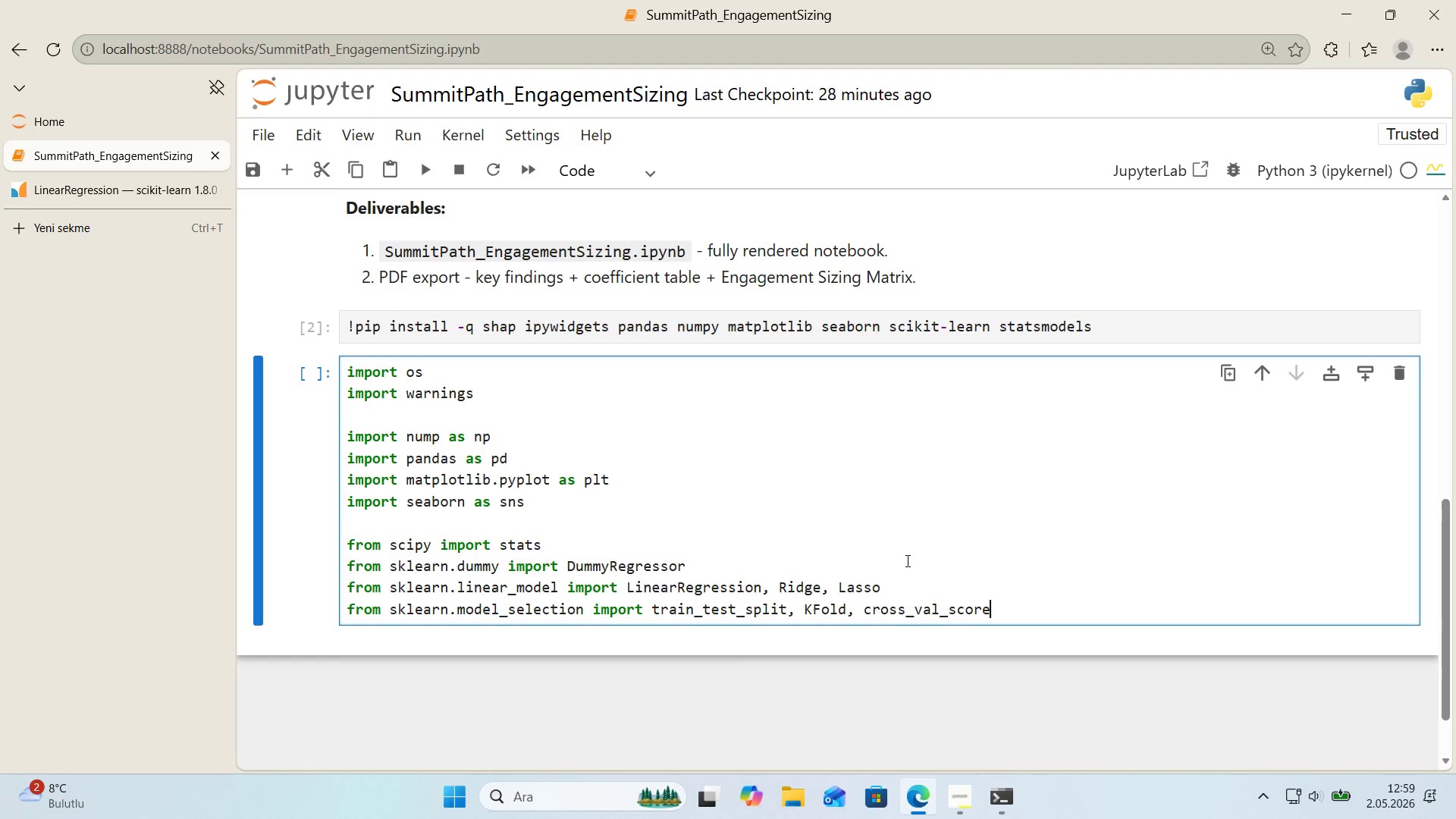 
key(Enter)
 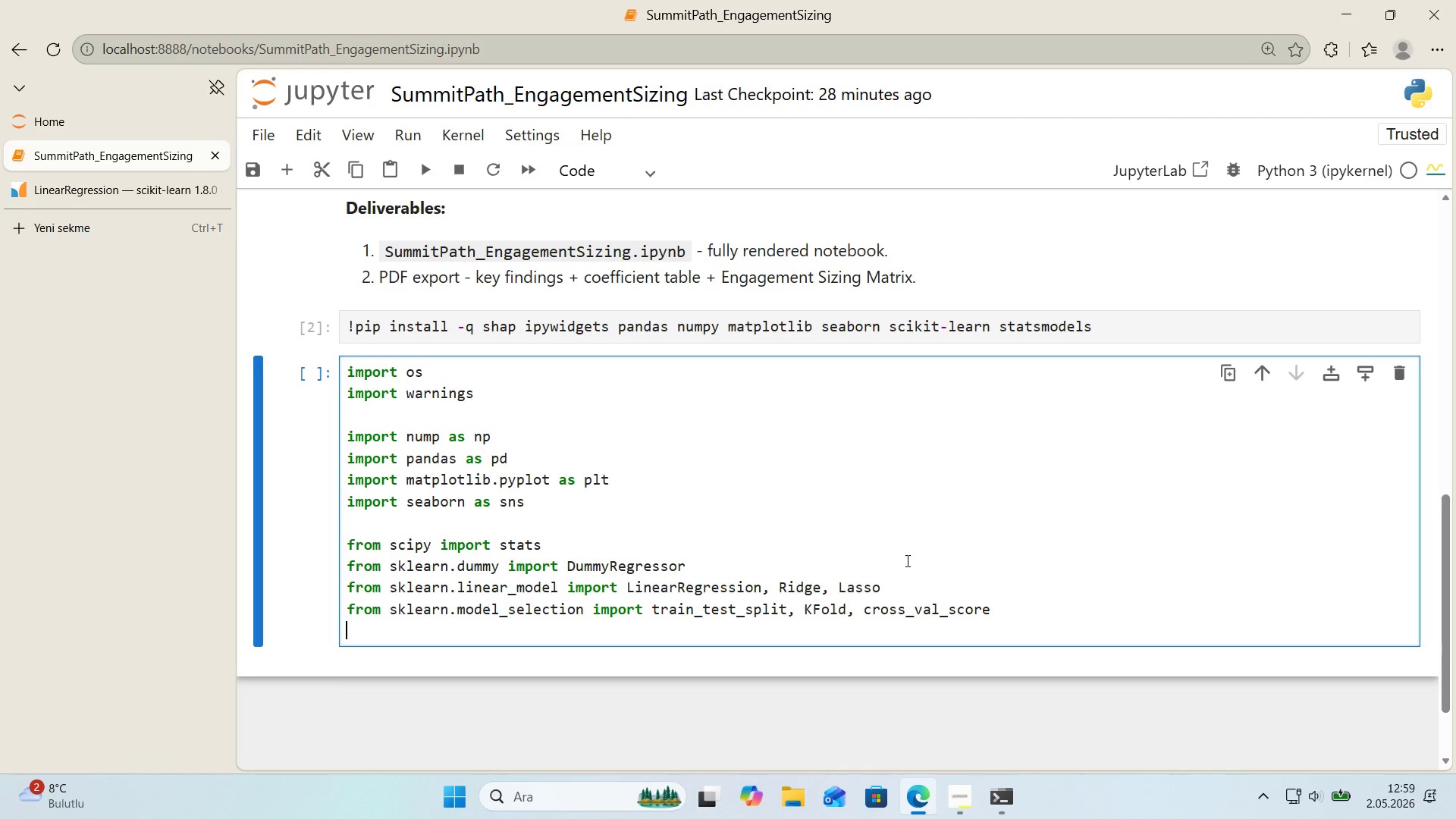 
type(from sklearn.metr'cs 'mport *()
 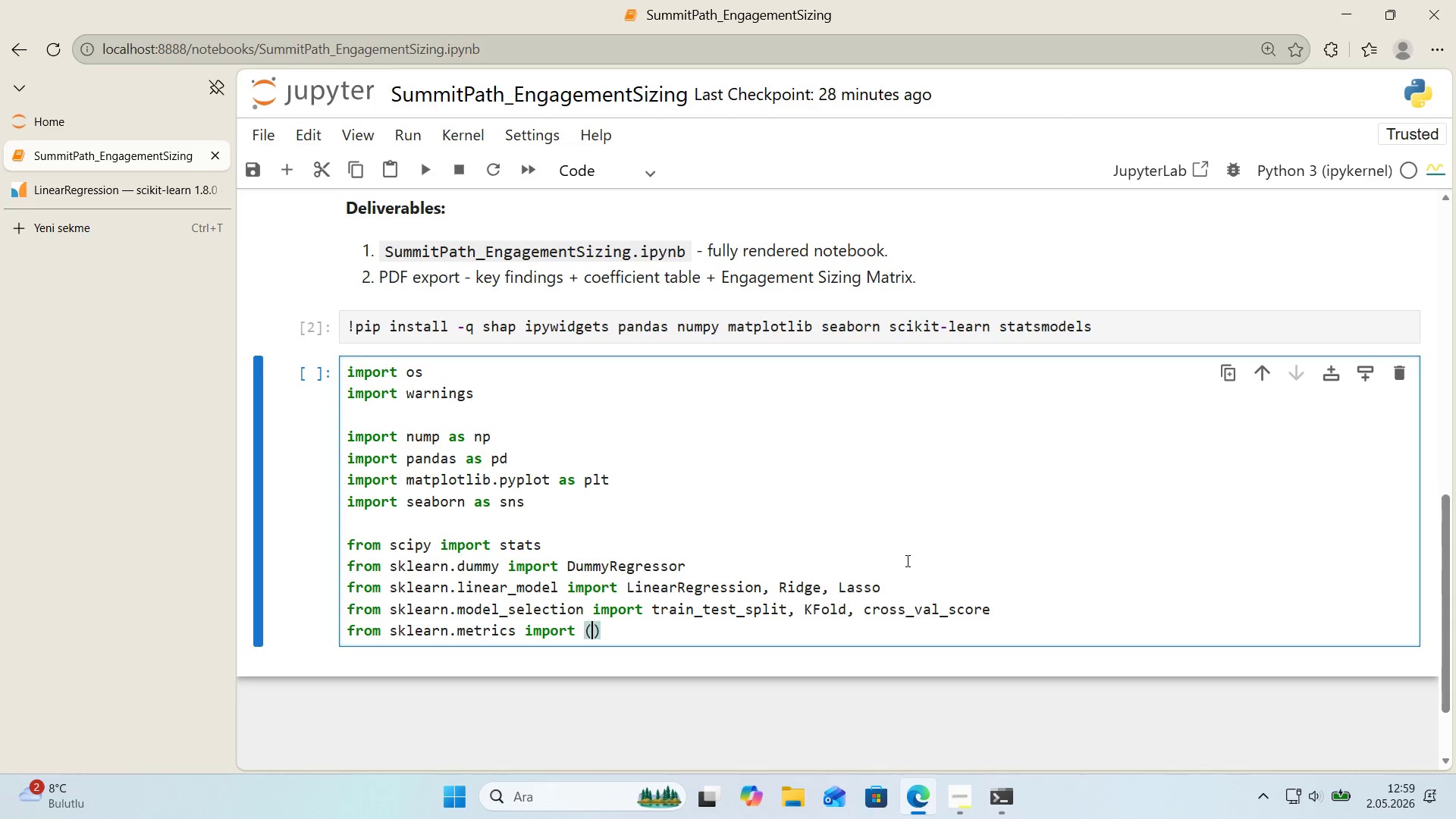 
 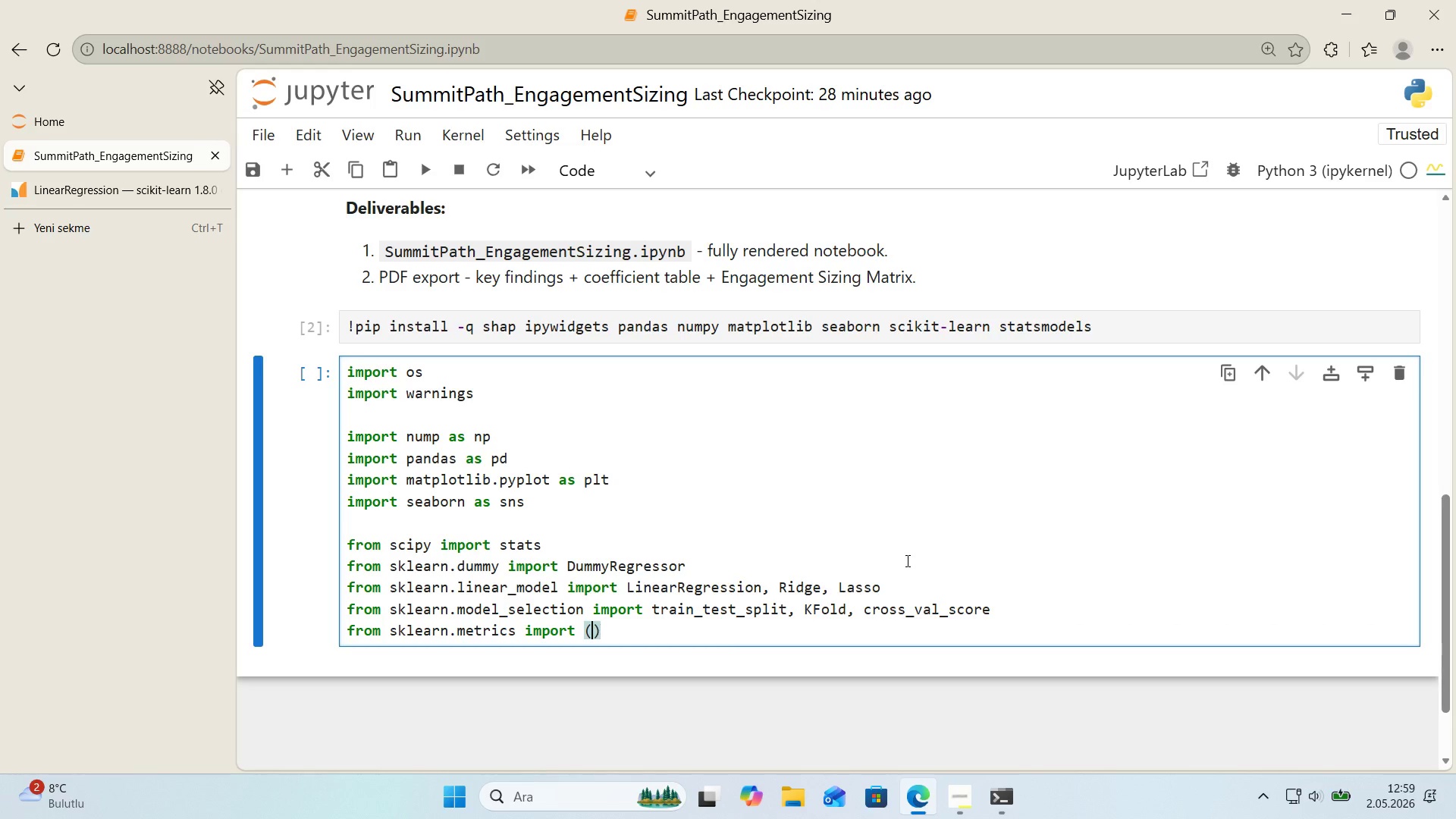 
key(ArrowLeft)
 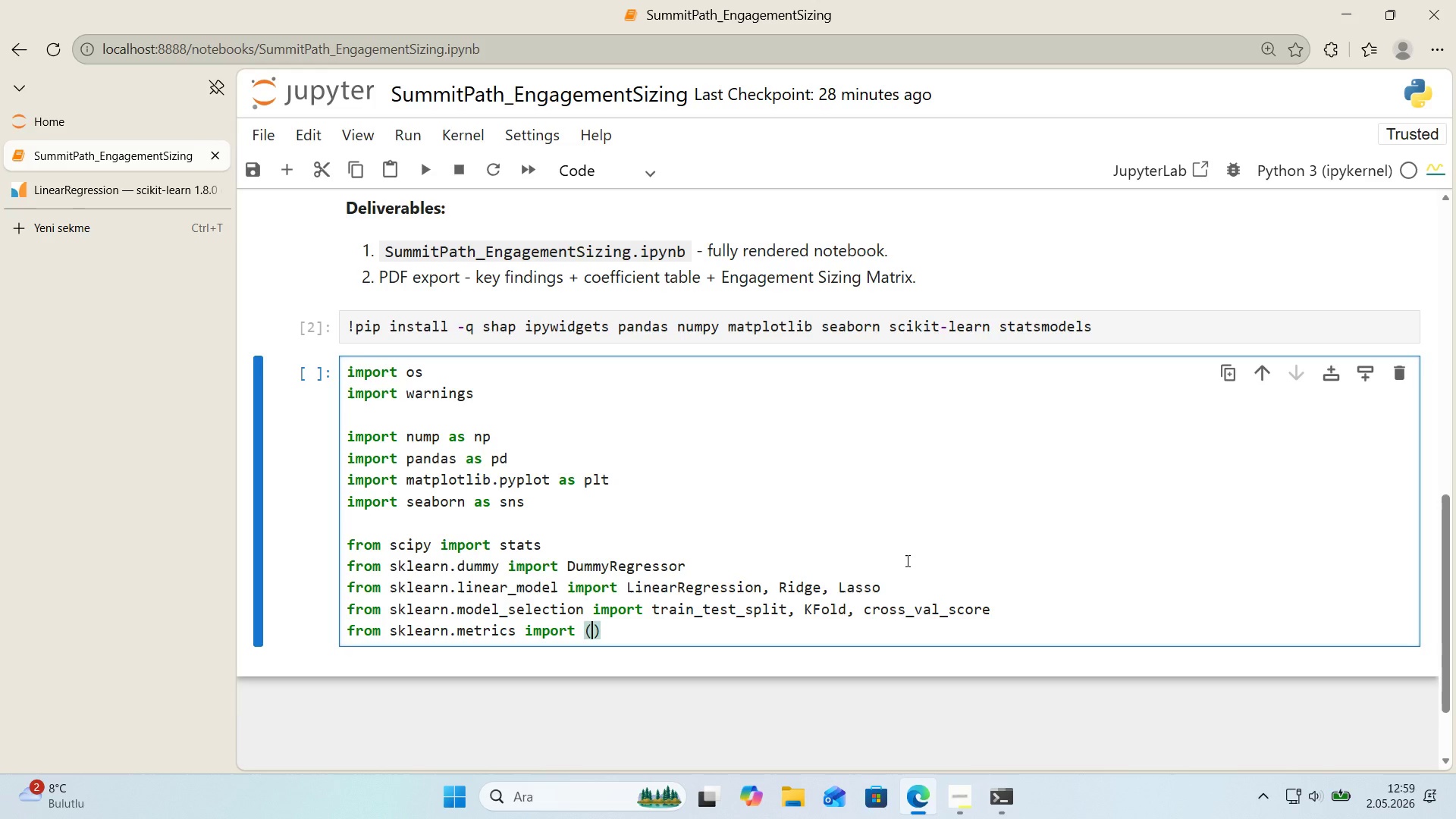 
key(Enter)
 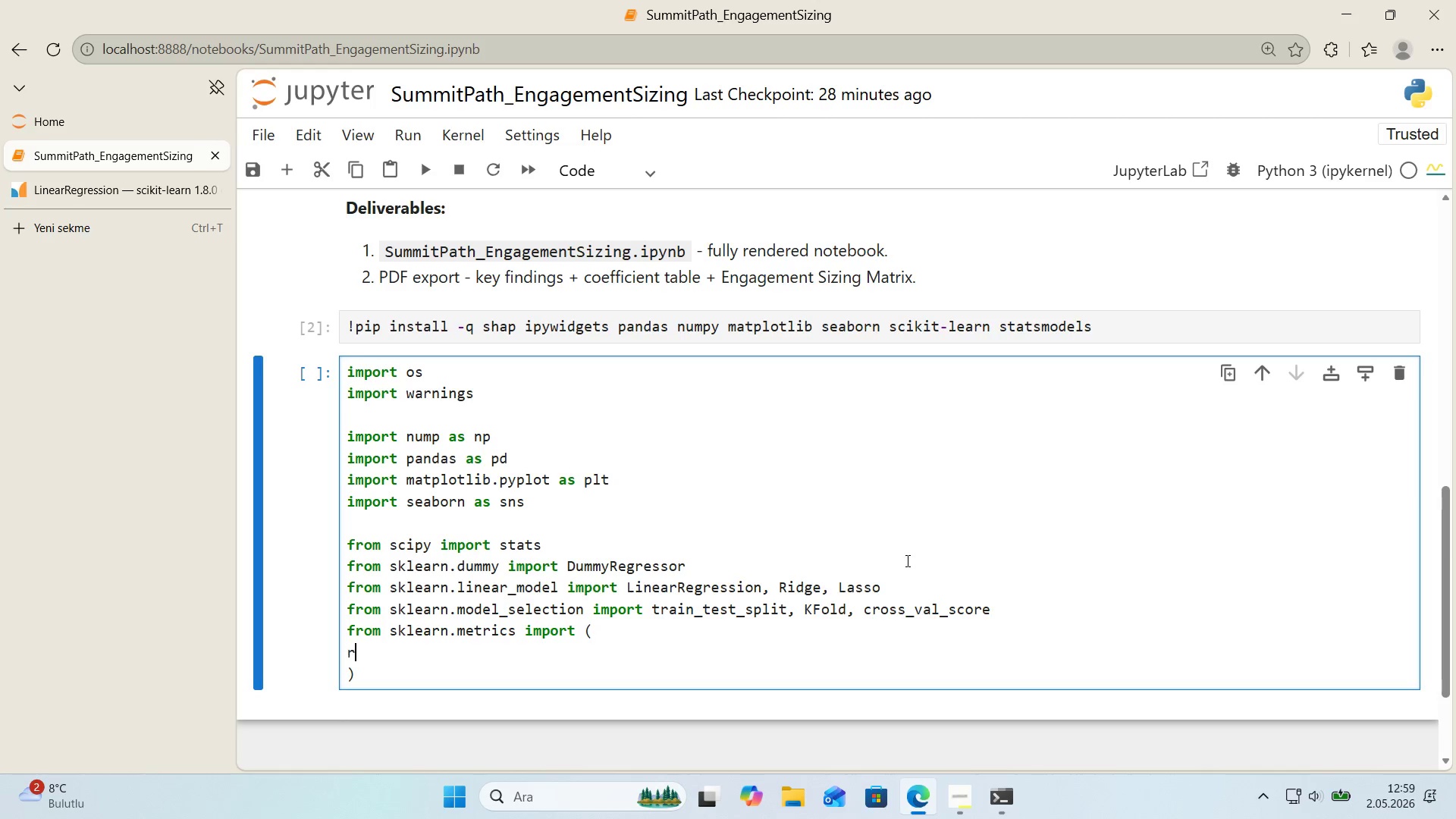 
type(r2)
key(Backspace)
key(Backspace)
key(Tab)
key(Backspace)
key(Backspace)
 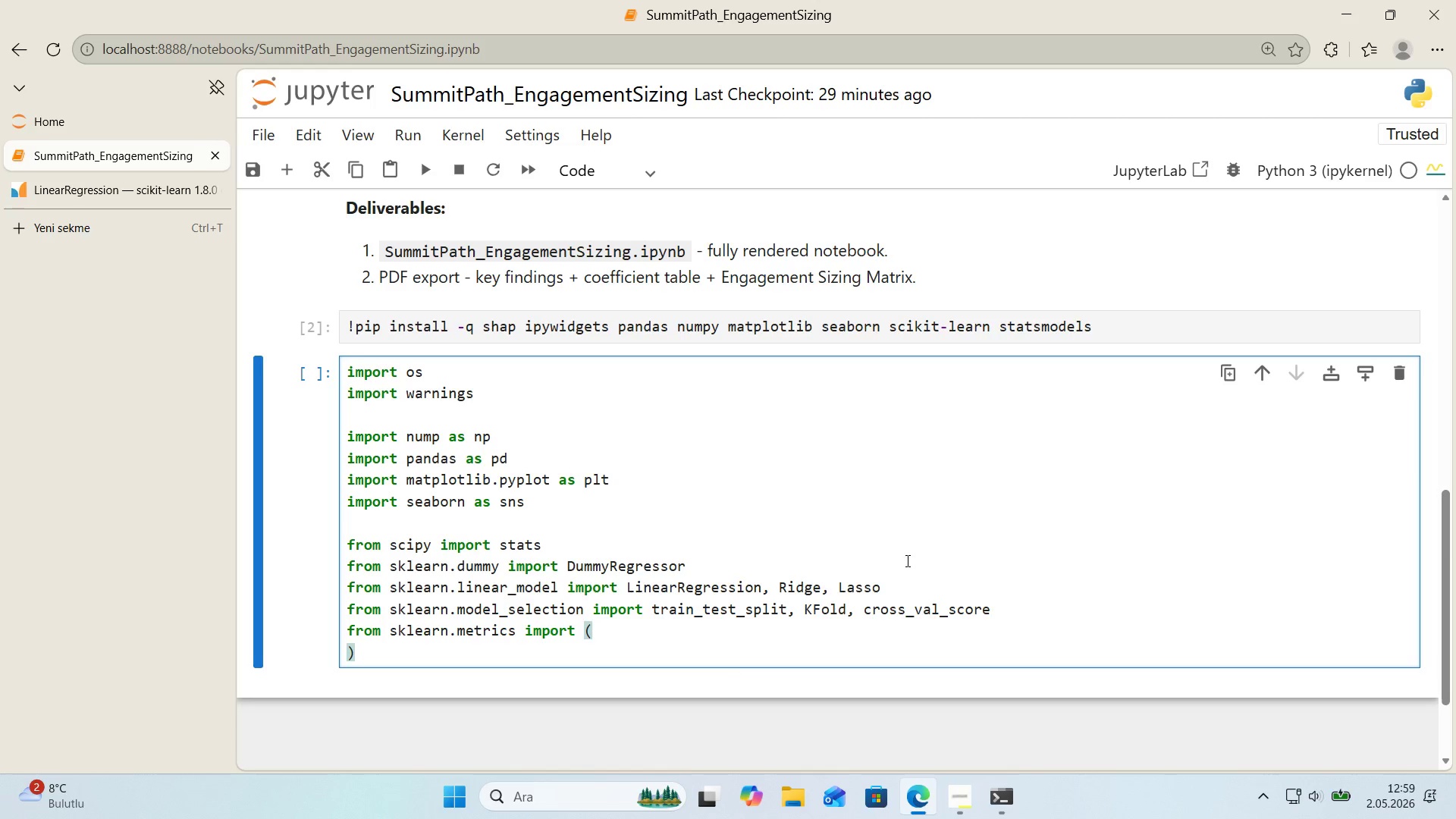 
key(ArrowLeft)
 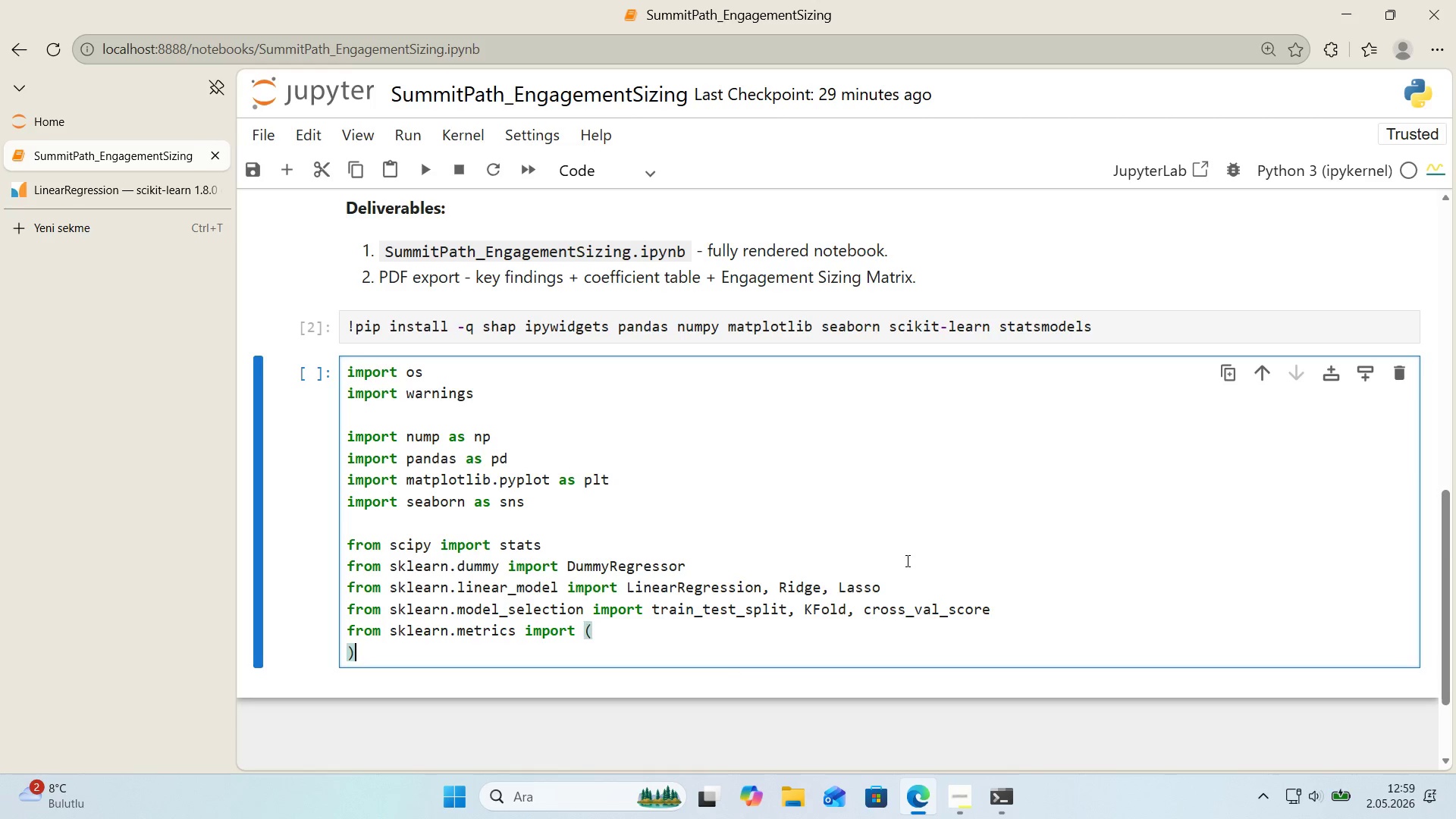 
key(ArrowDown)
 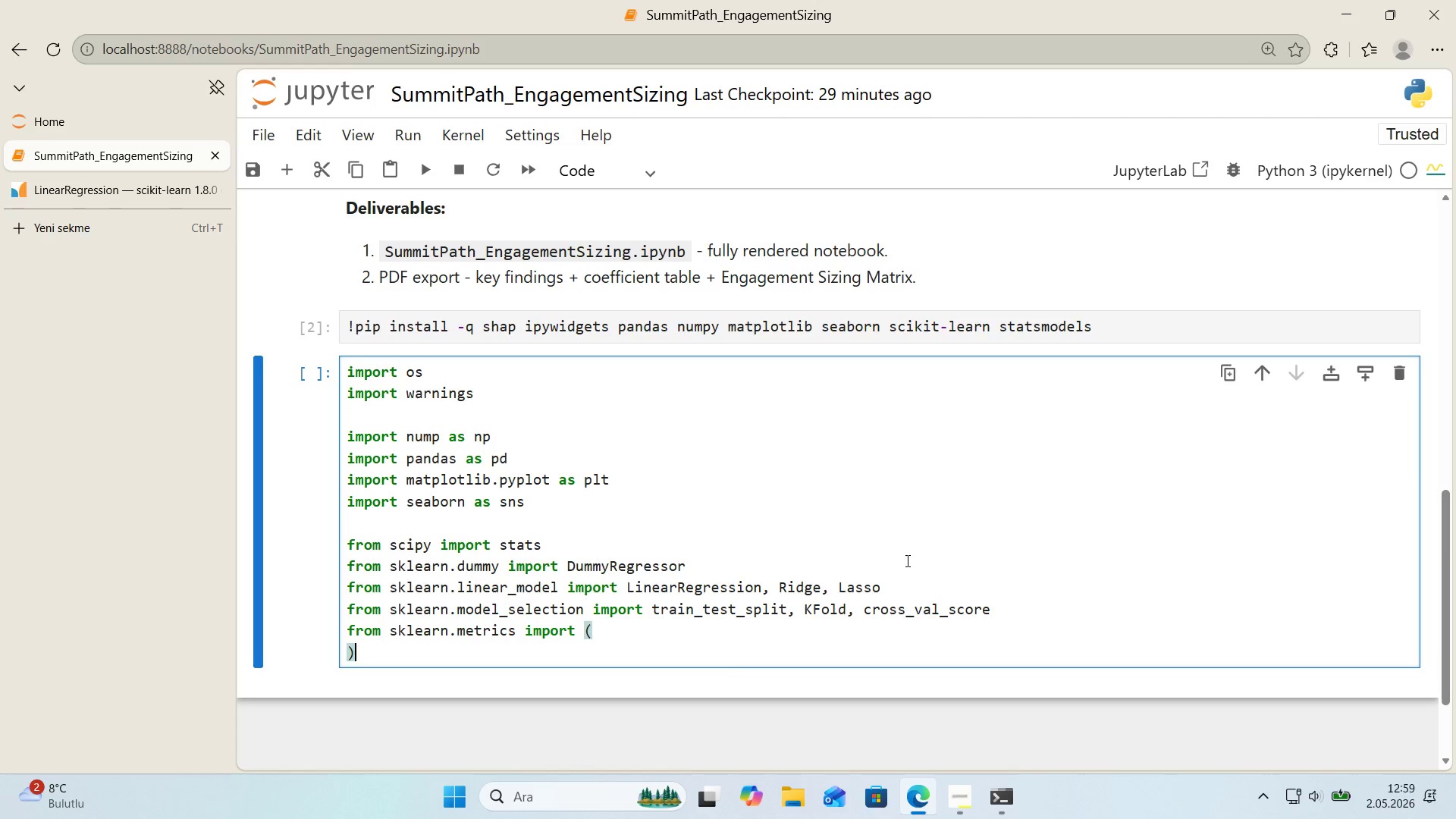 
key(ArrowLeft)
 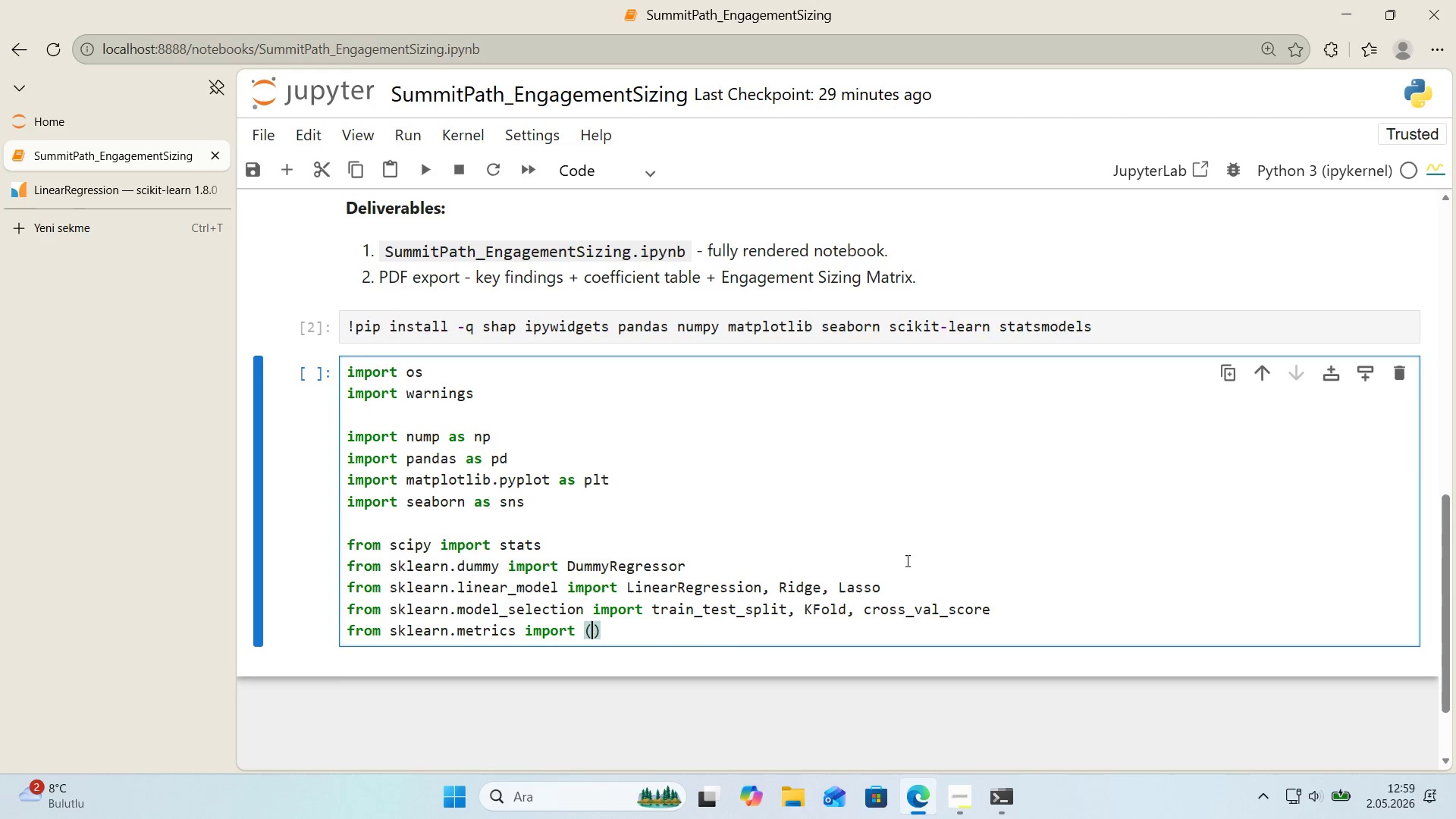 
key(Backspace)
 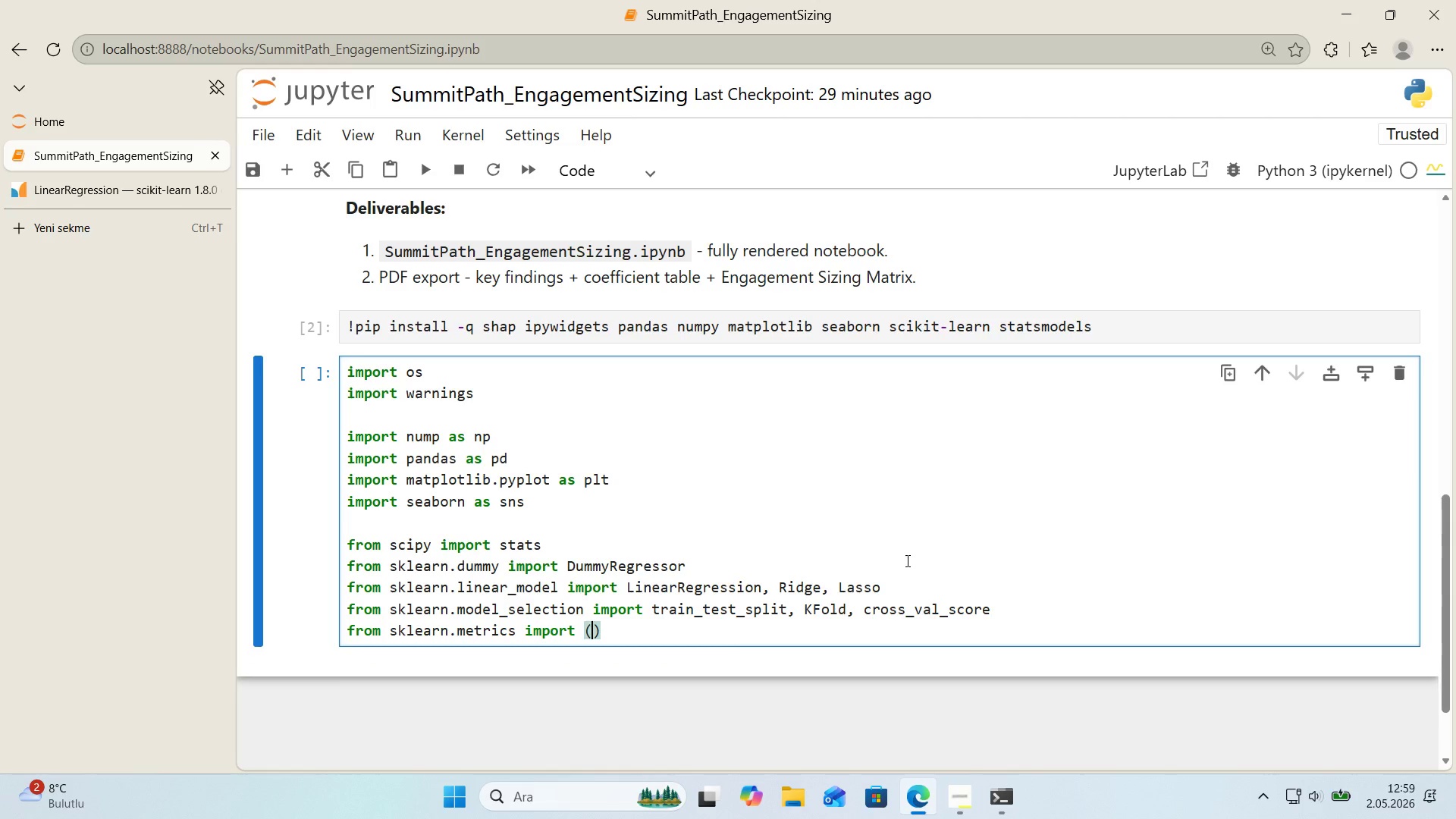 
key(Enter)
 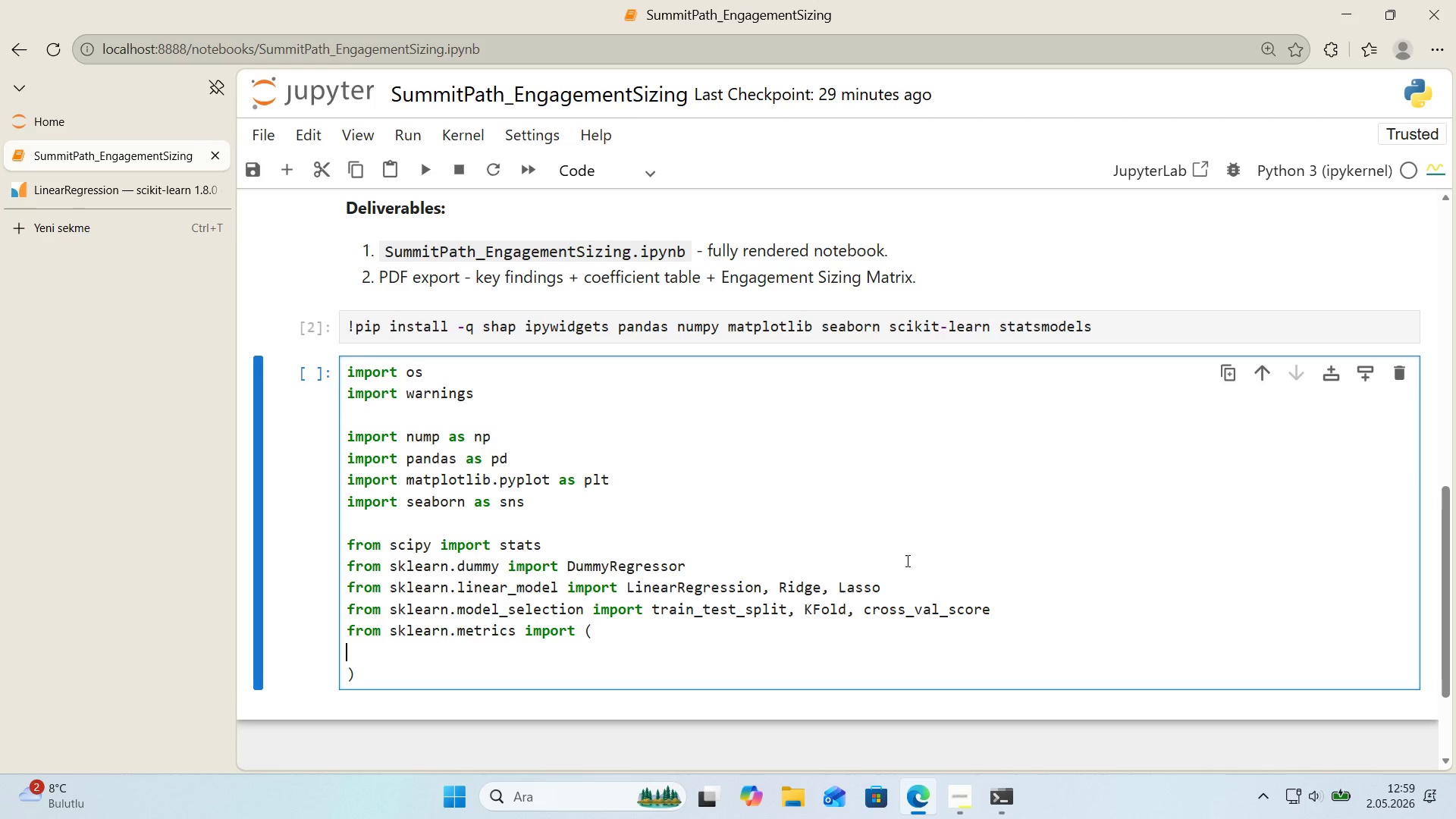 
key(Tab)
type(r2_score, mean_absolute_erorr,)
 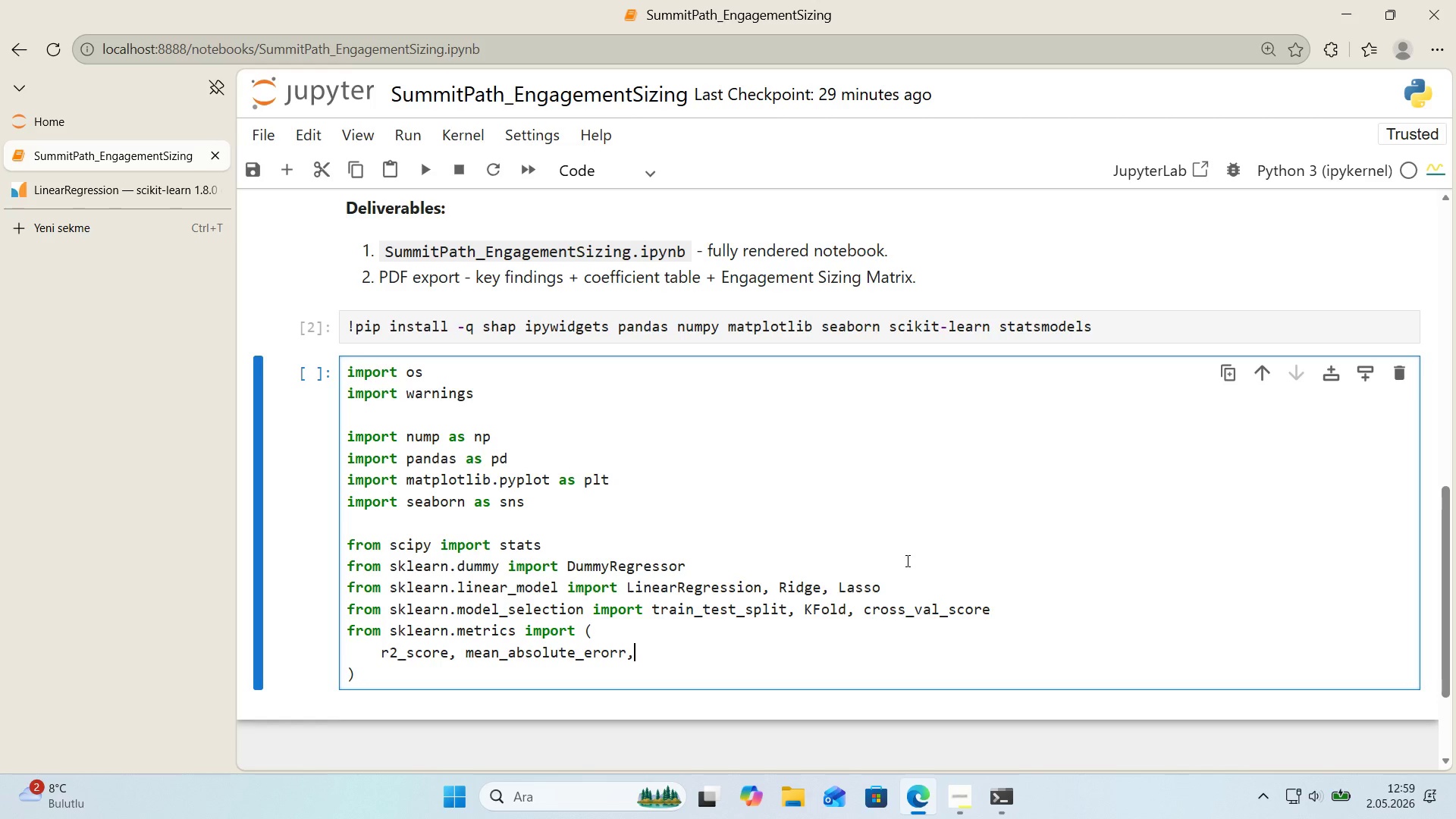 
key(ArrowLeft)
 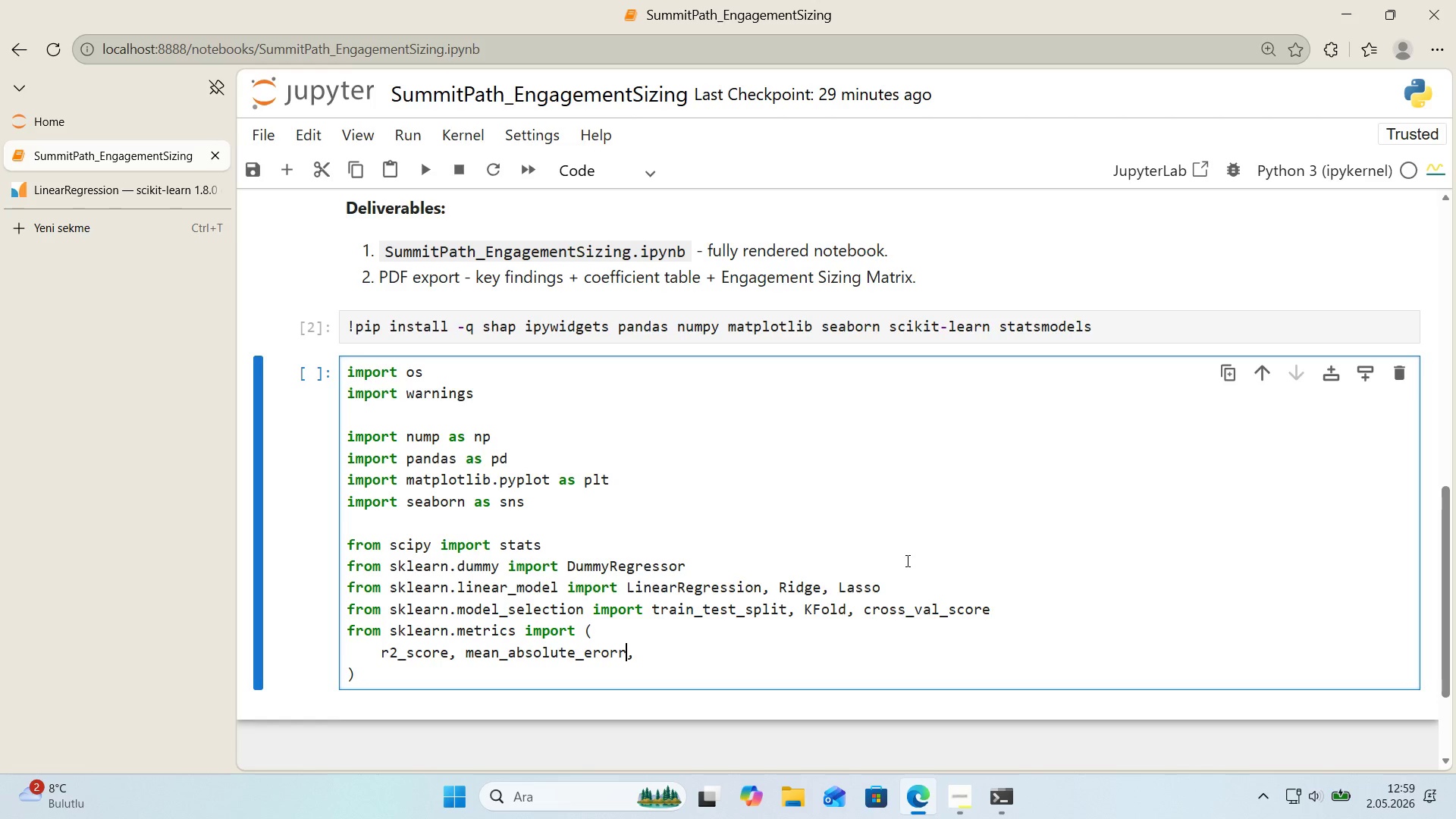 
key(Backspace)
 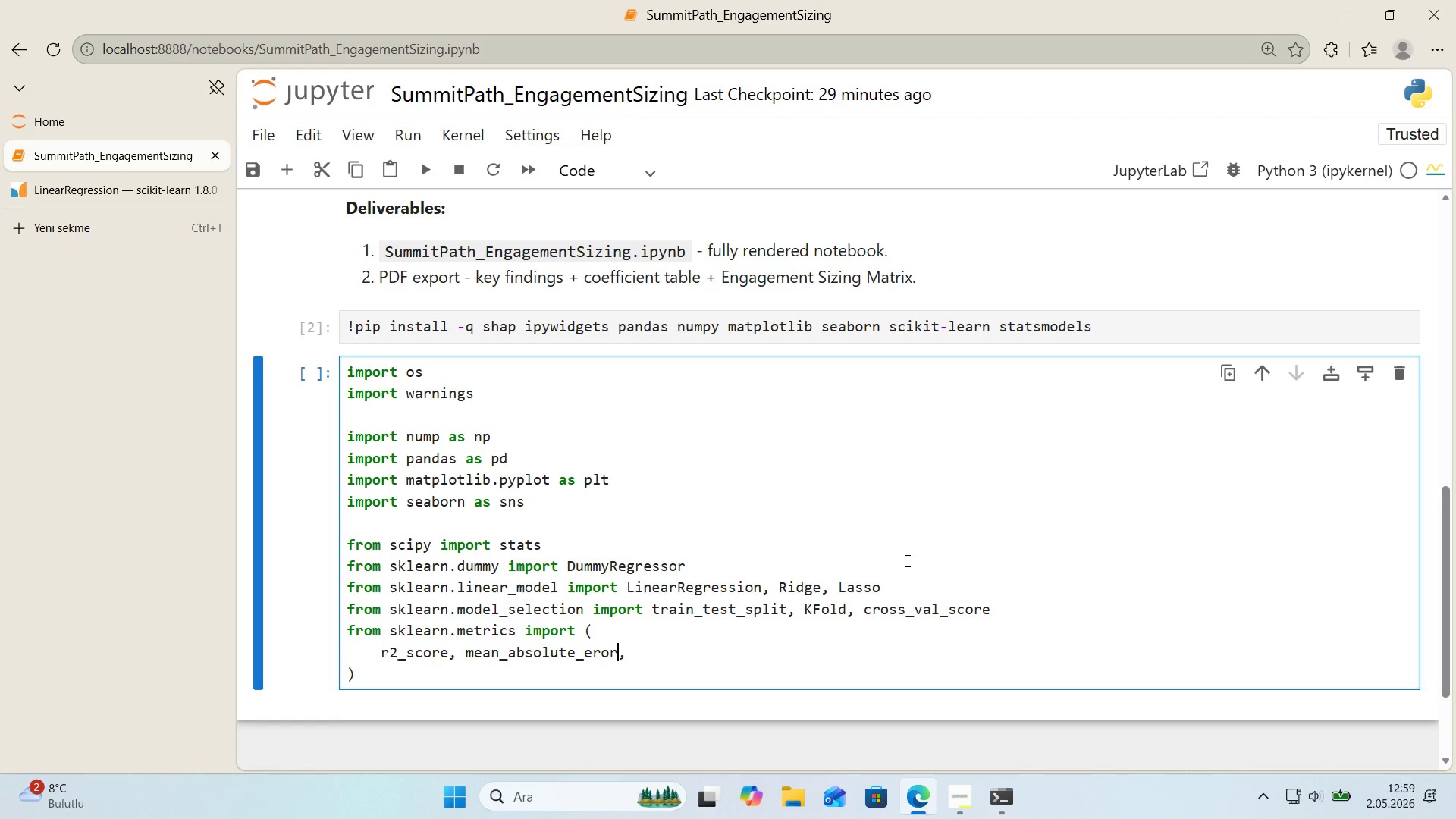 
key(ArrowLeft)
 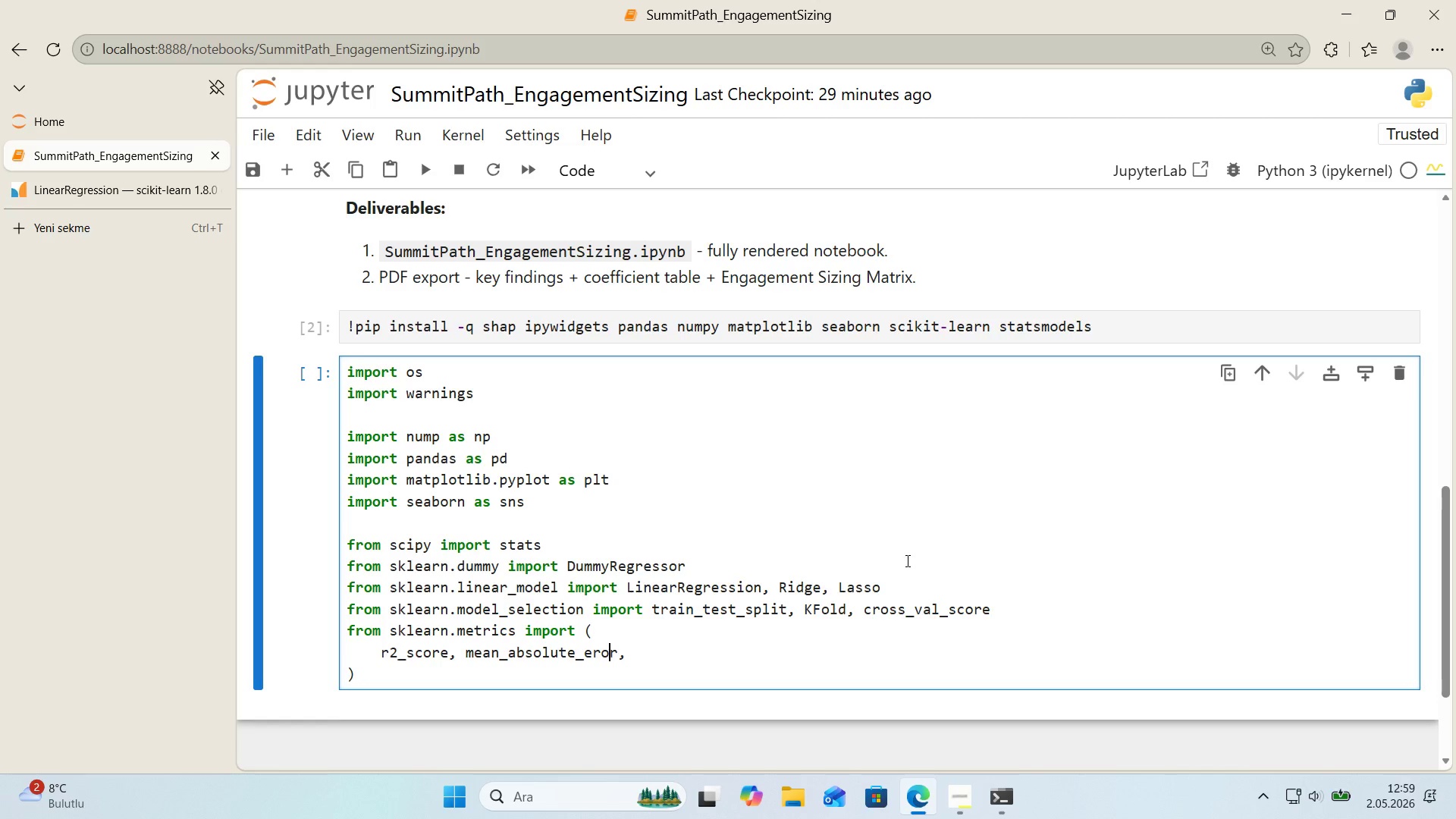 
key(ArrowLeft)
 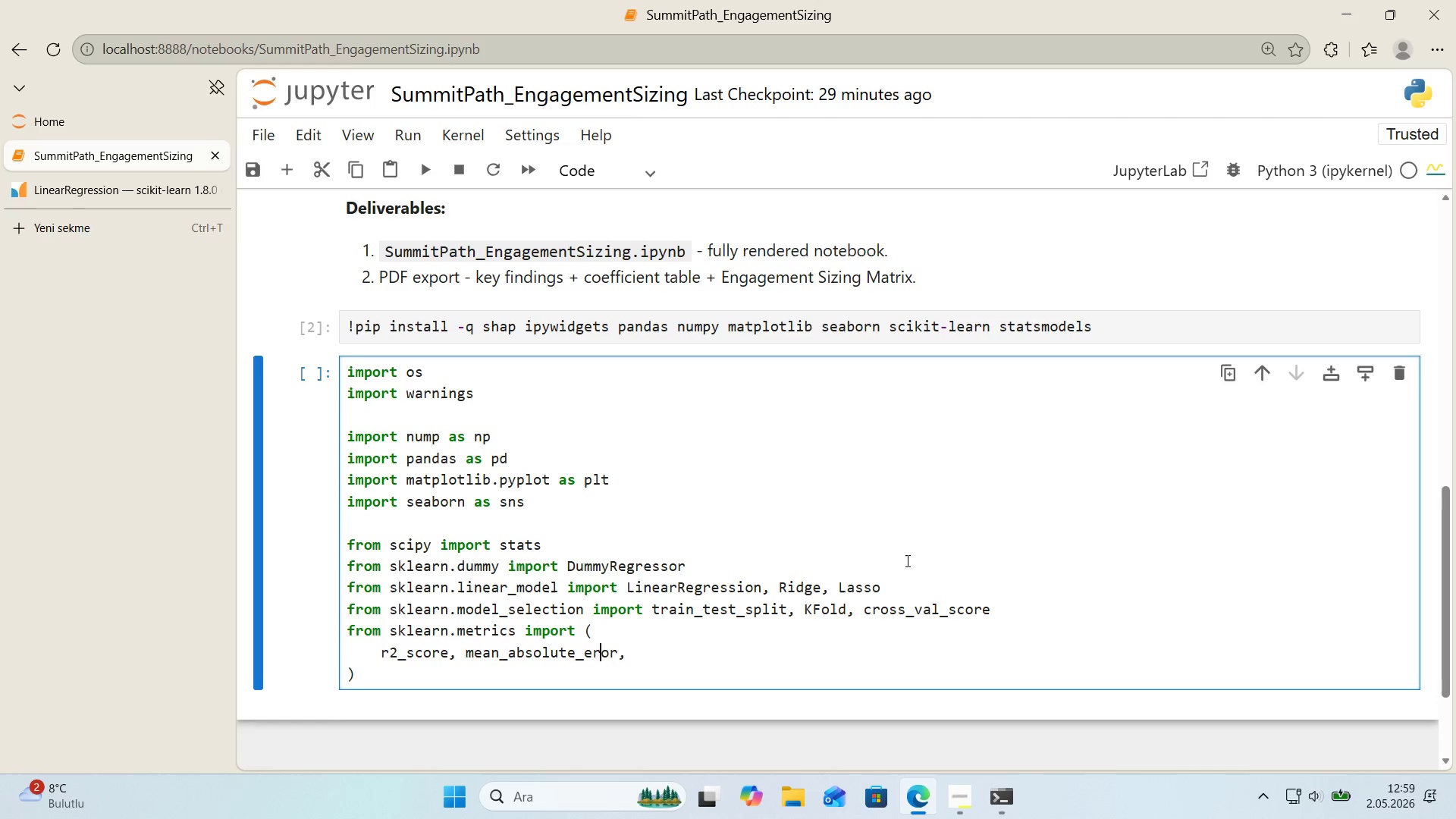 
key(R)
 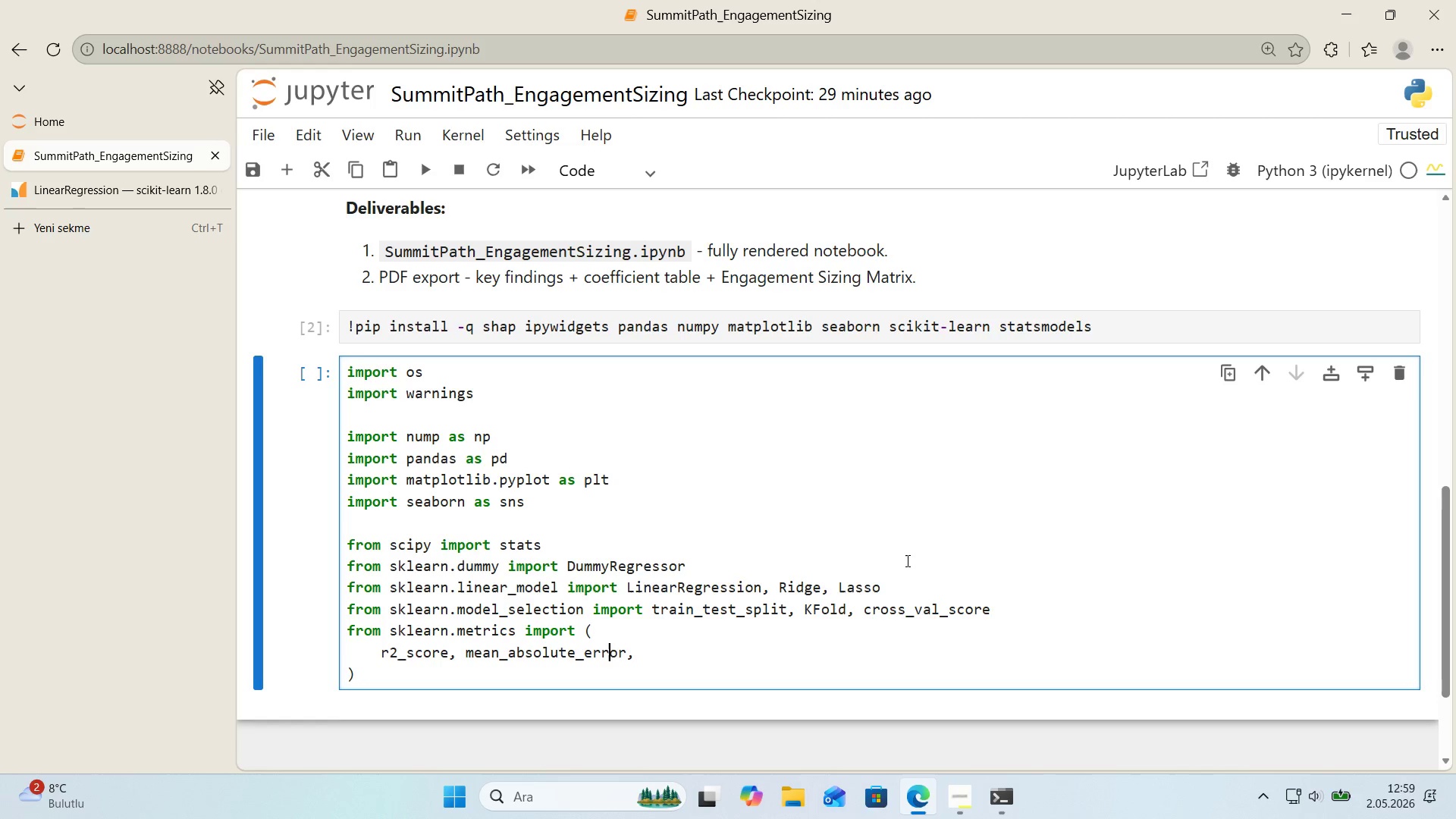 
key(ArrowRight)
 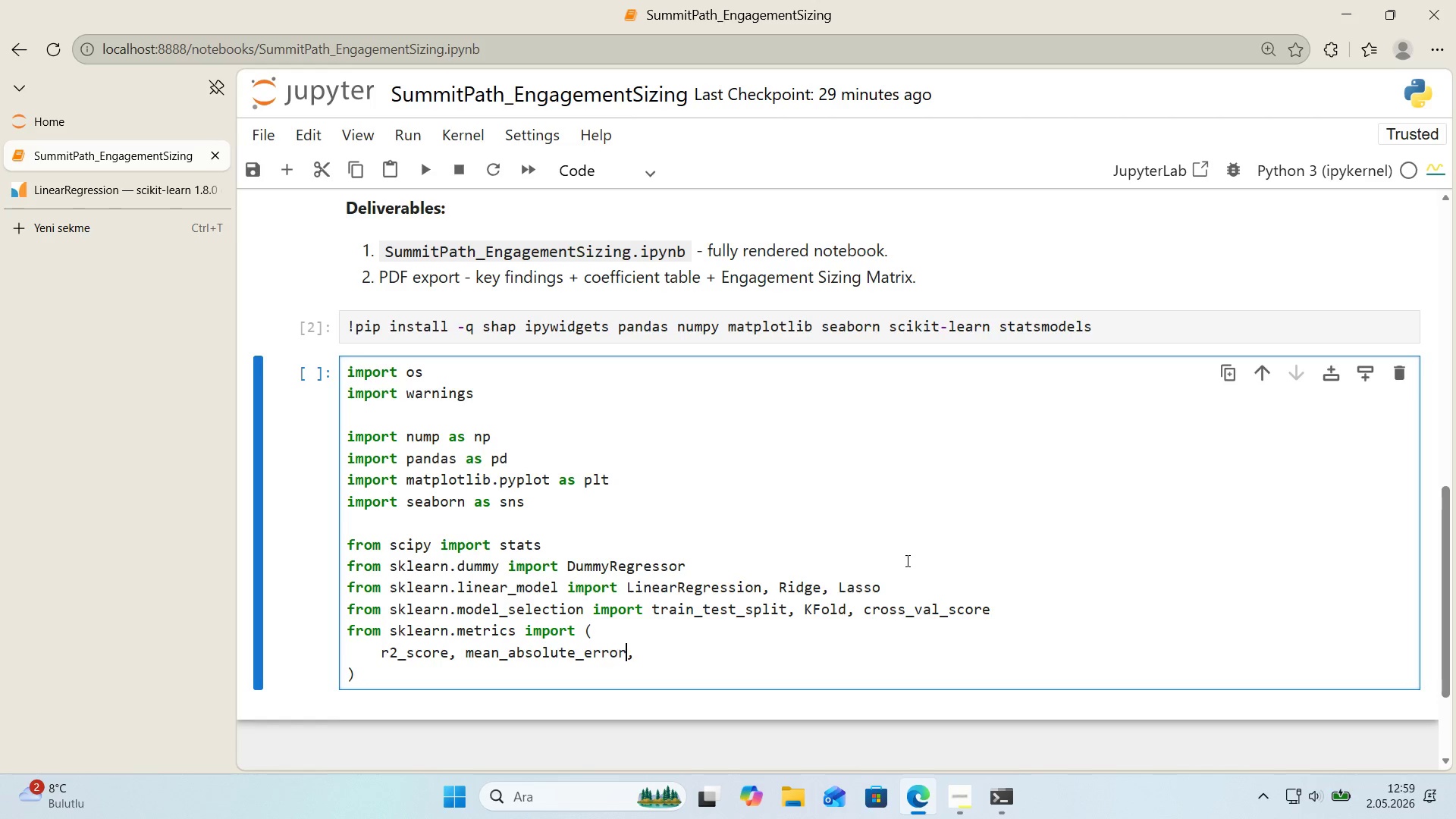 
key(ArrowRight)
 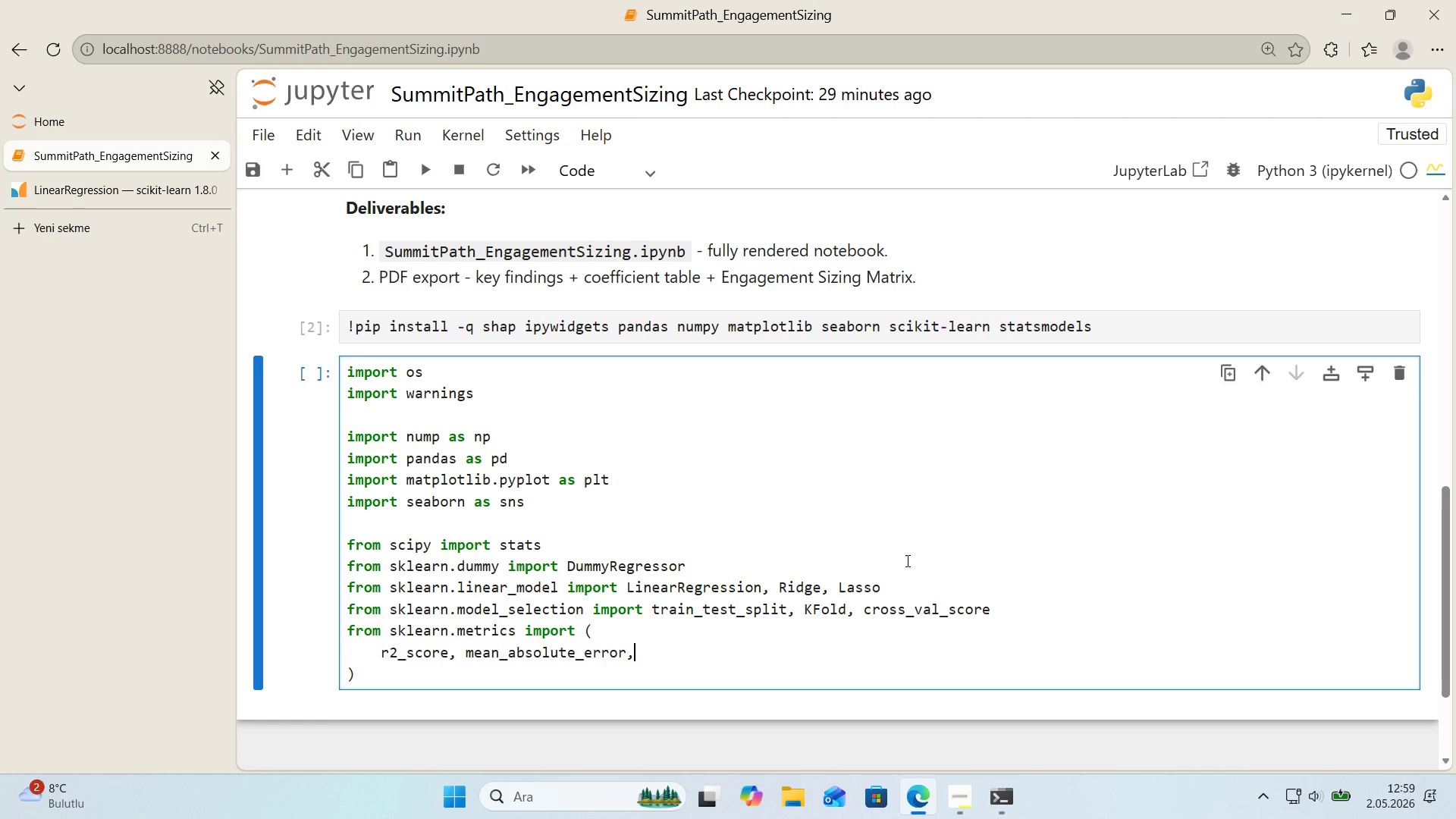 
key(ArrowRight)
 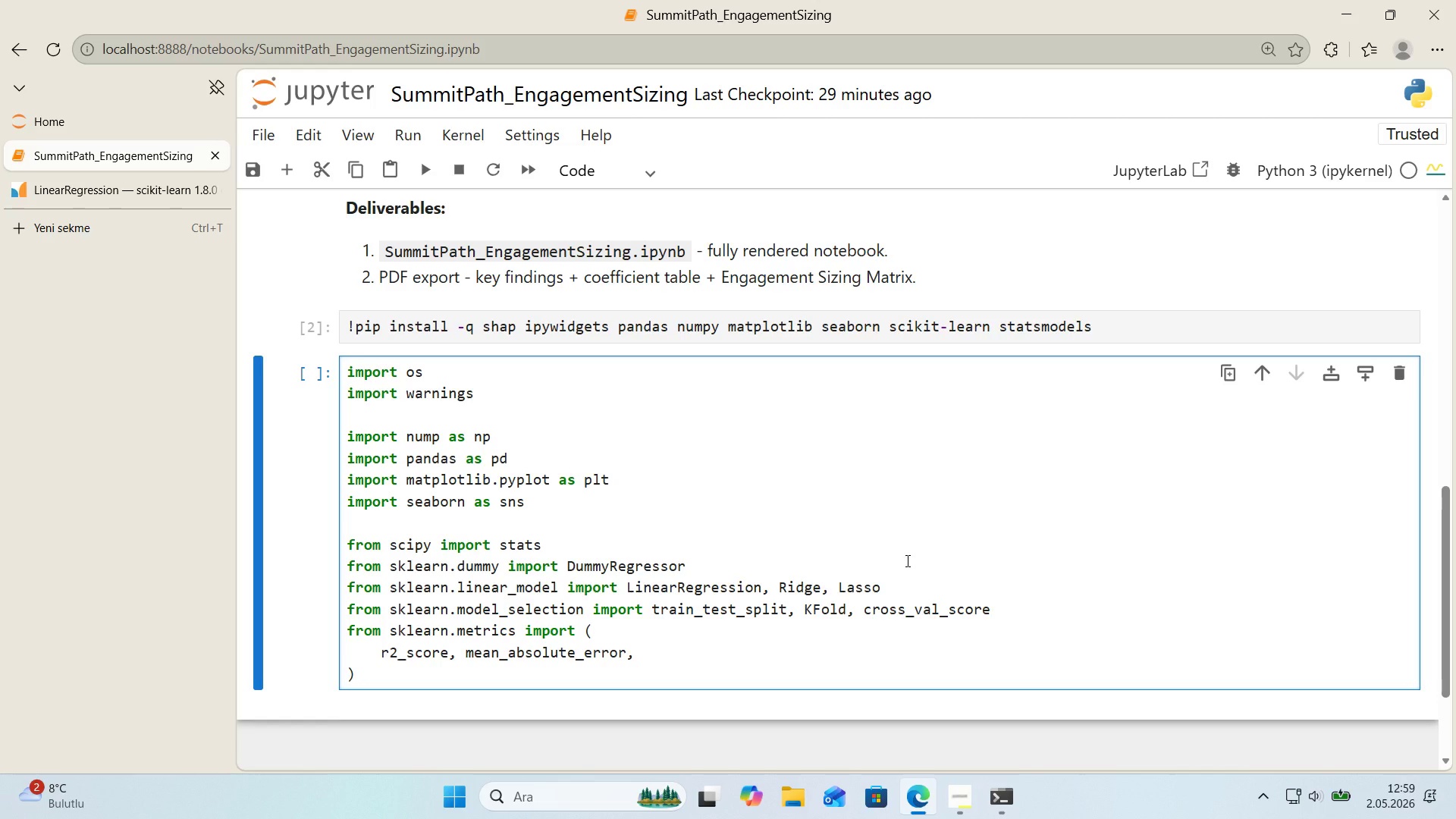 
type( mean_squared_eror)
key(Backspace)
key(Backspace)
type(ror, make_scorer,)
 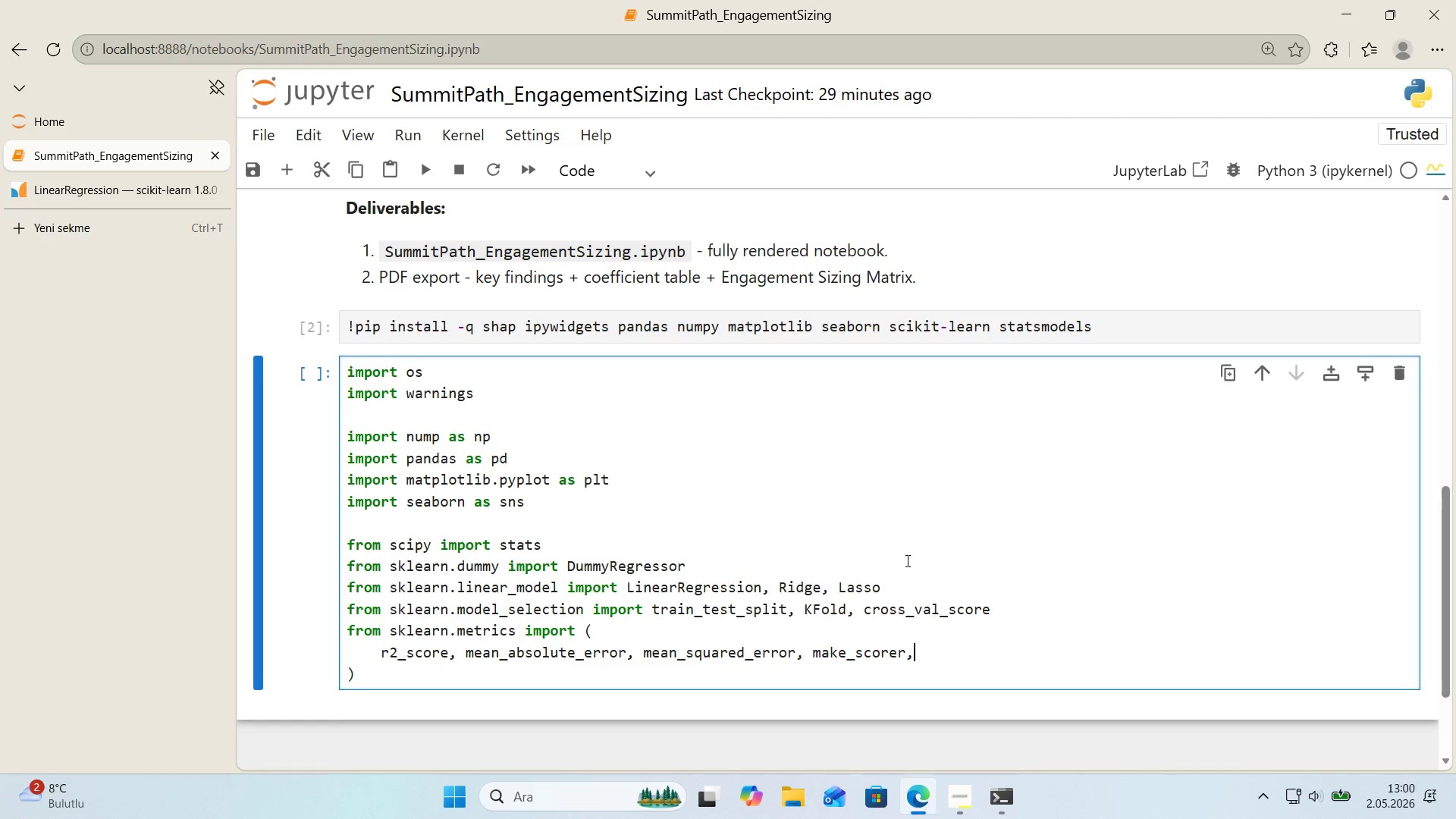 
key(ArrowDown)
 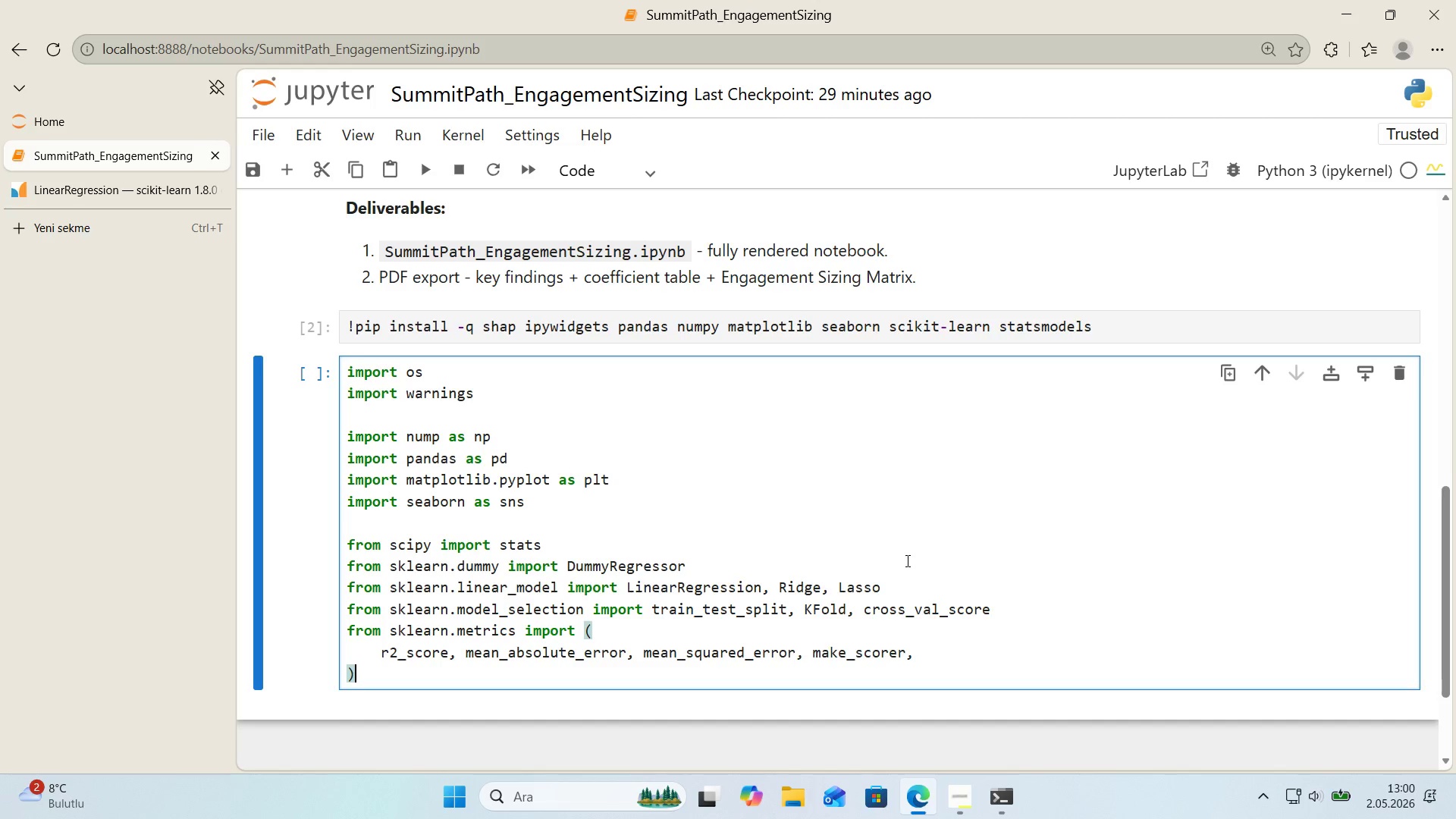 
key(Enter)
 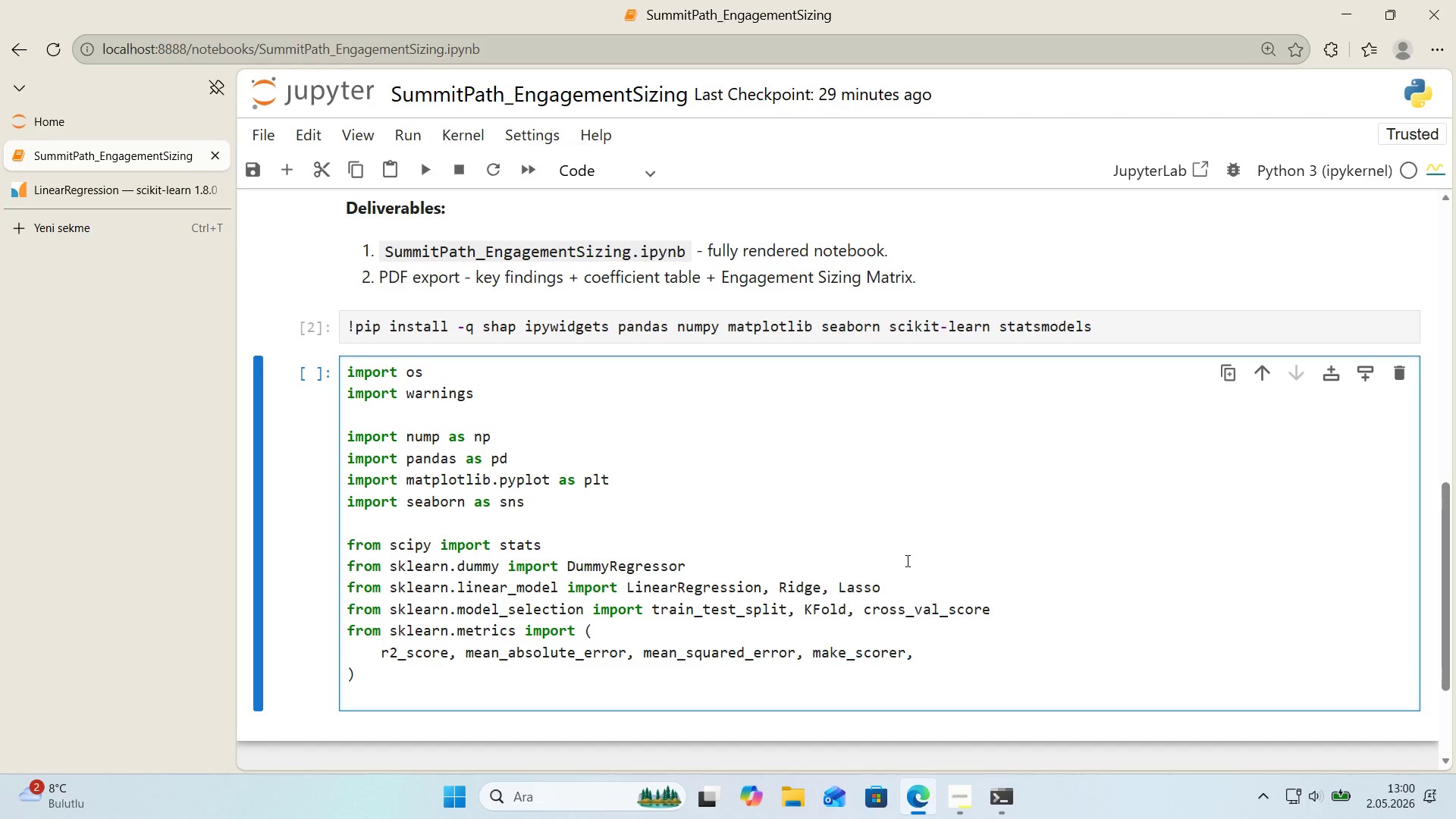 
type(from sklearn.preprocess'ng 'mport StandardScaler)
 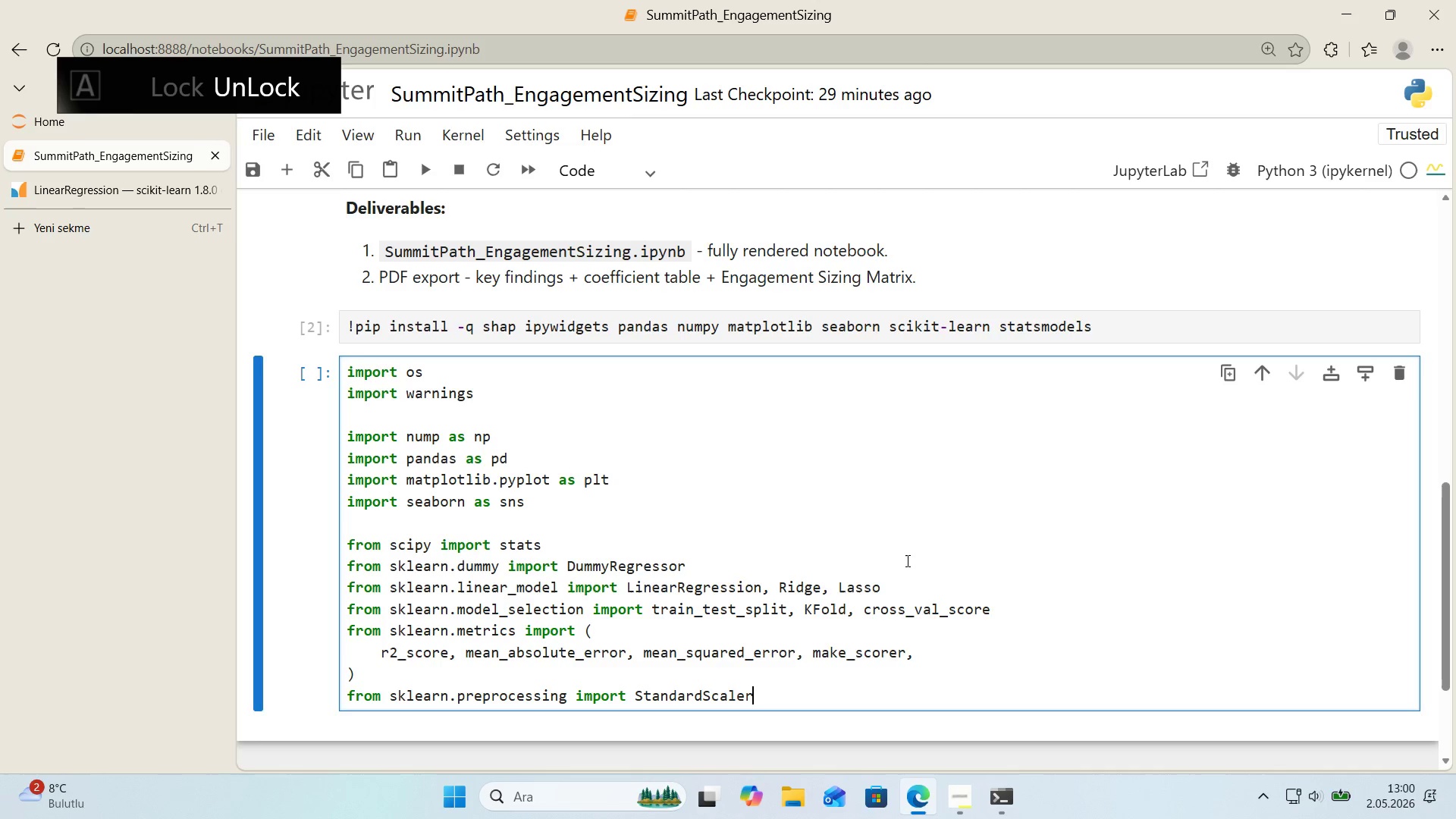 
key(Enter)
 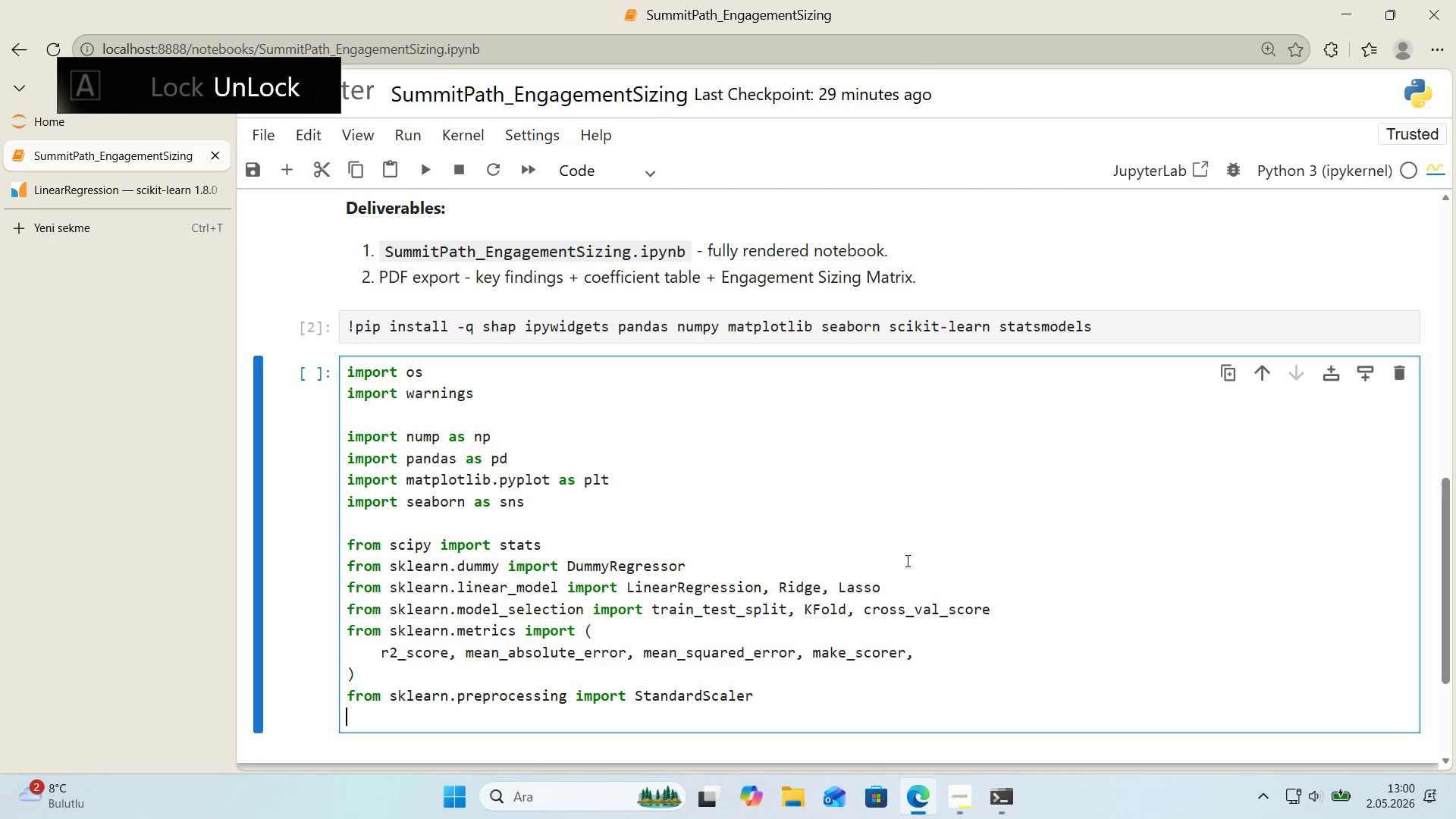 
type('mport statsmodels.ap' as sm)
 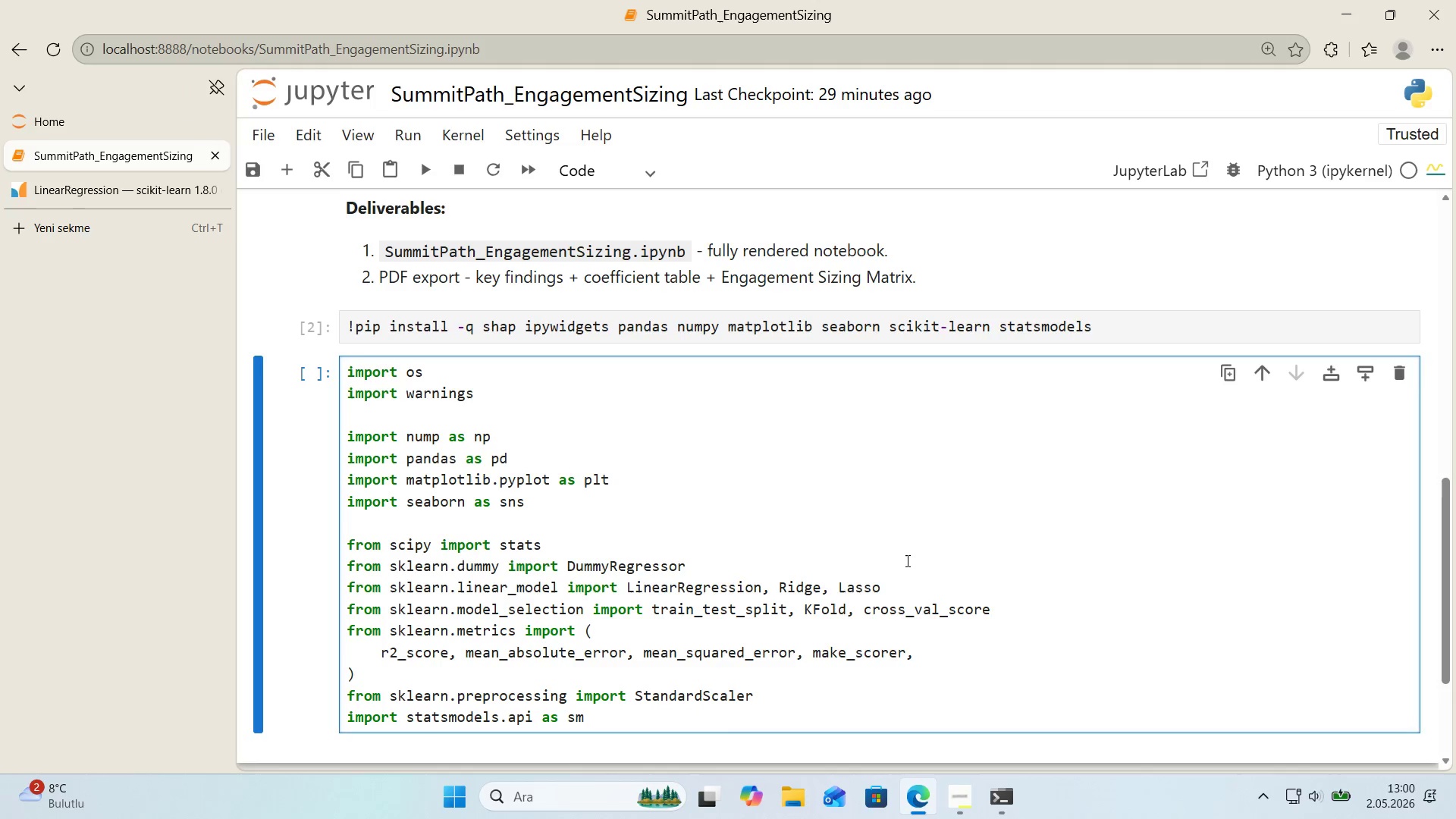 
key(Enter)
 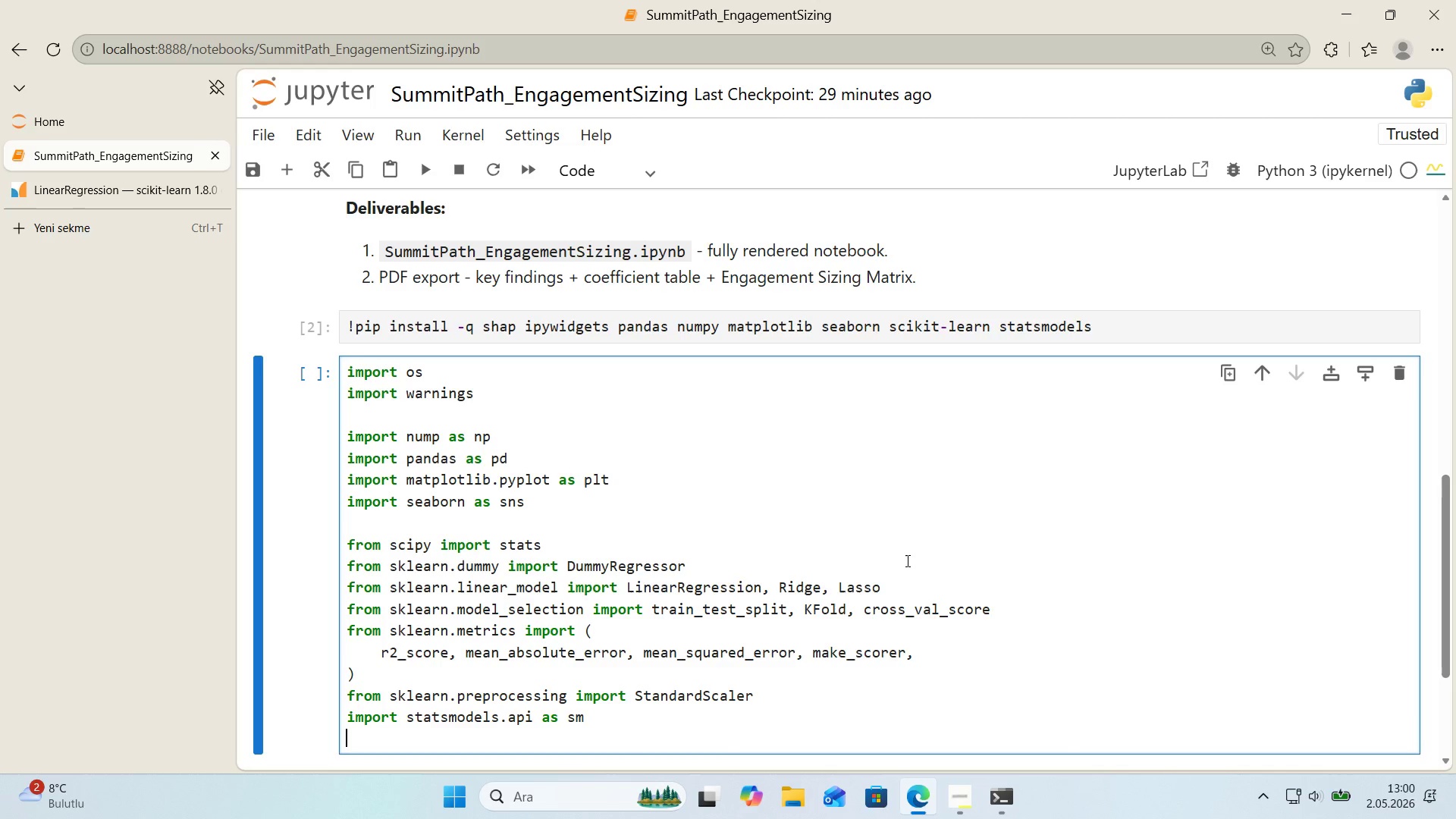 
type('mport shap)
 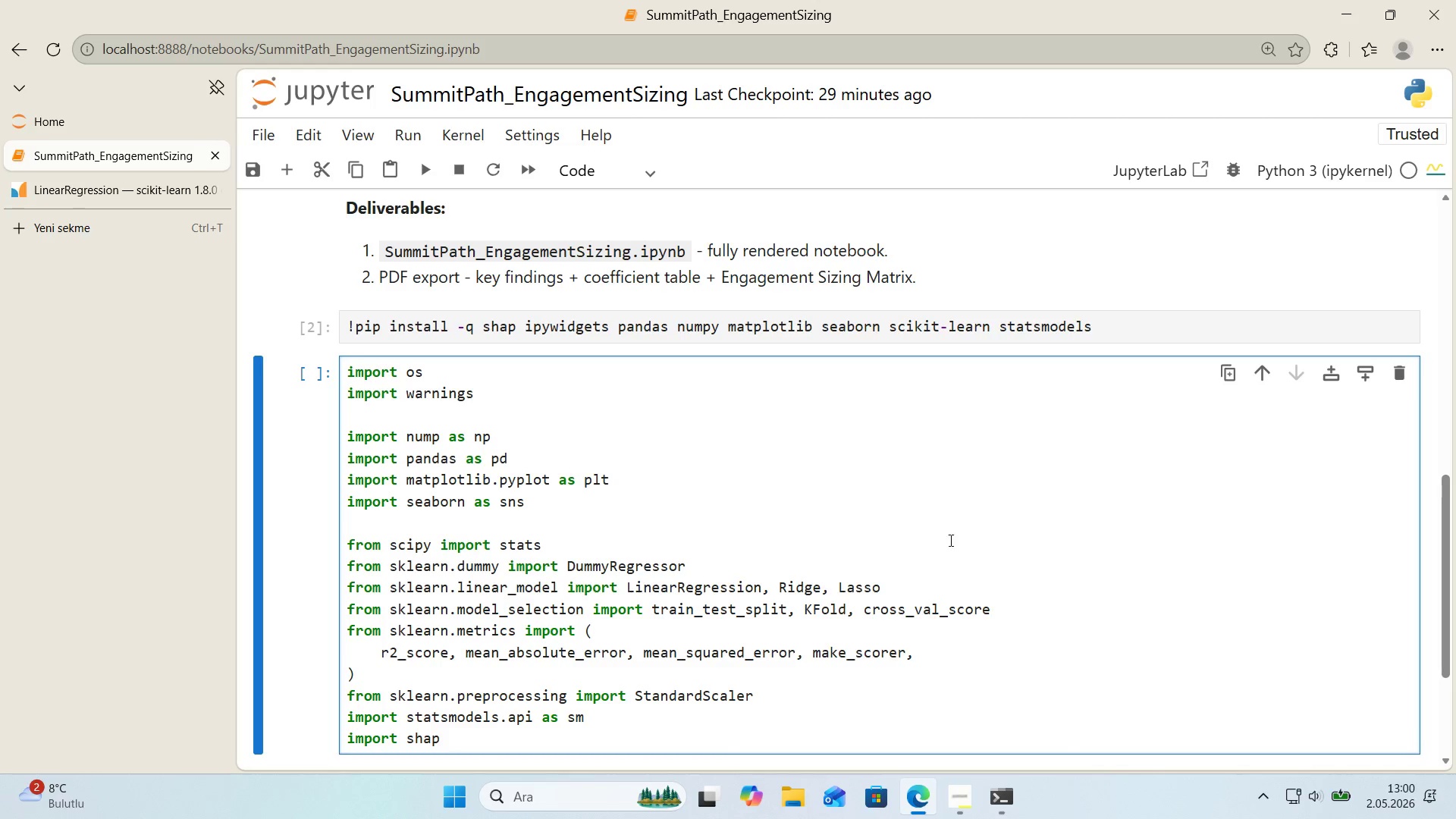 
scroll: coordinate [1007, 525], scroll_direction: down, amount: 1.0
 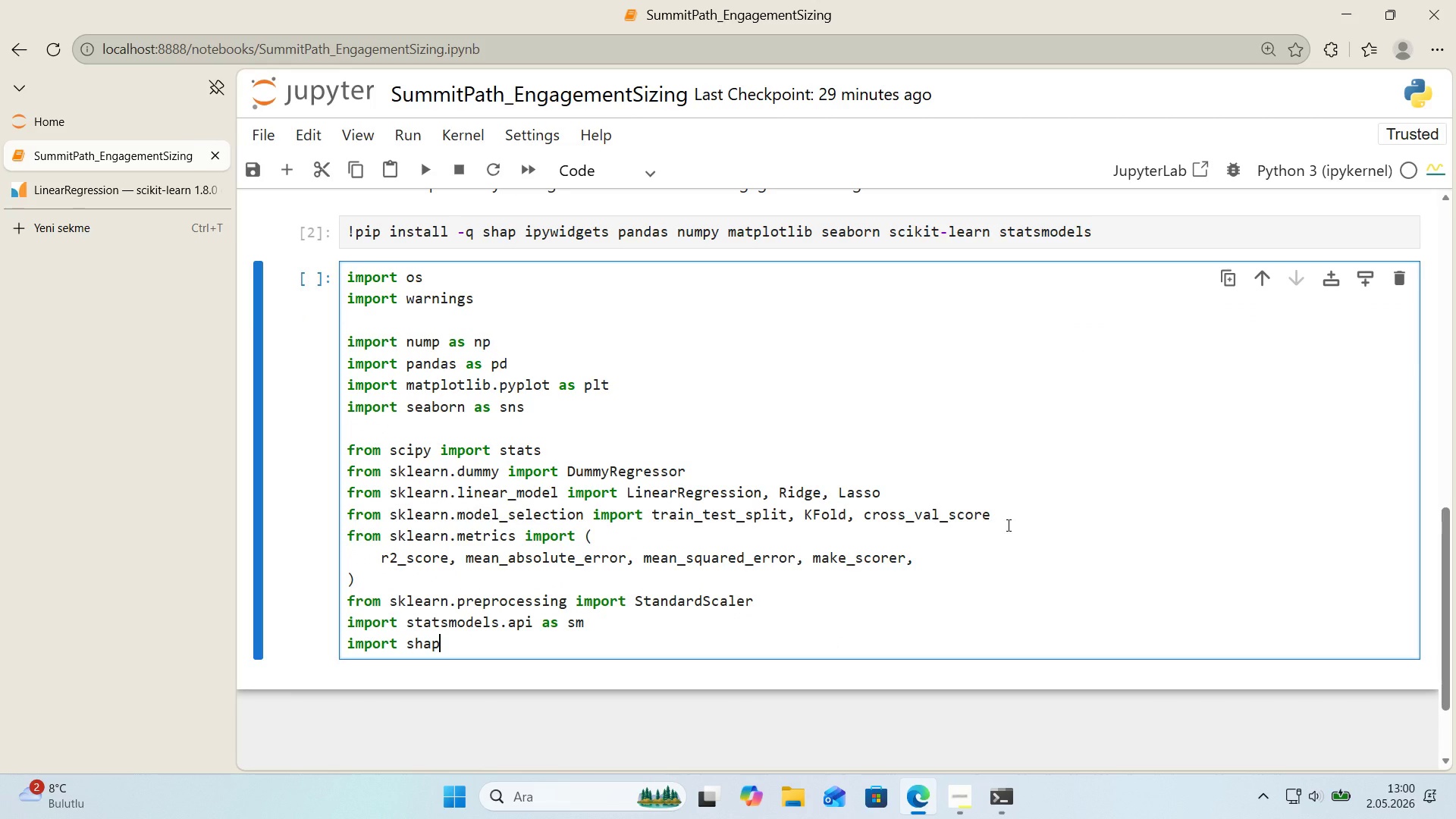 
key(Enter)
 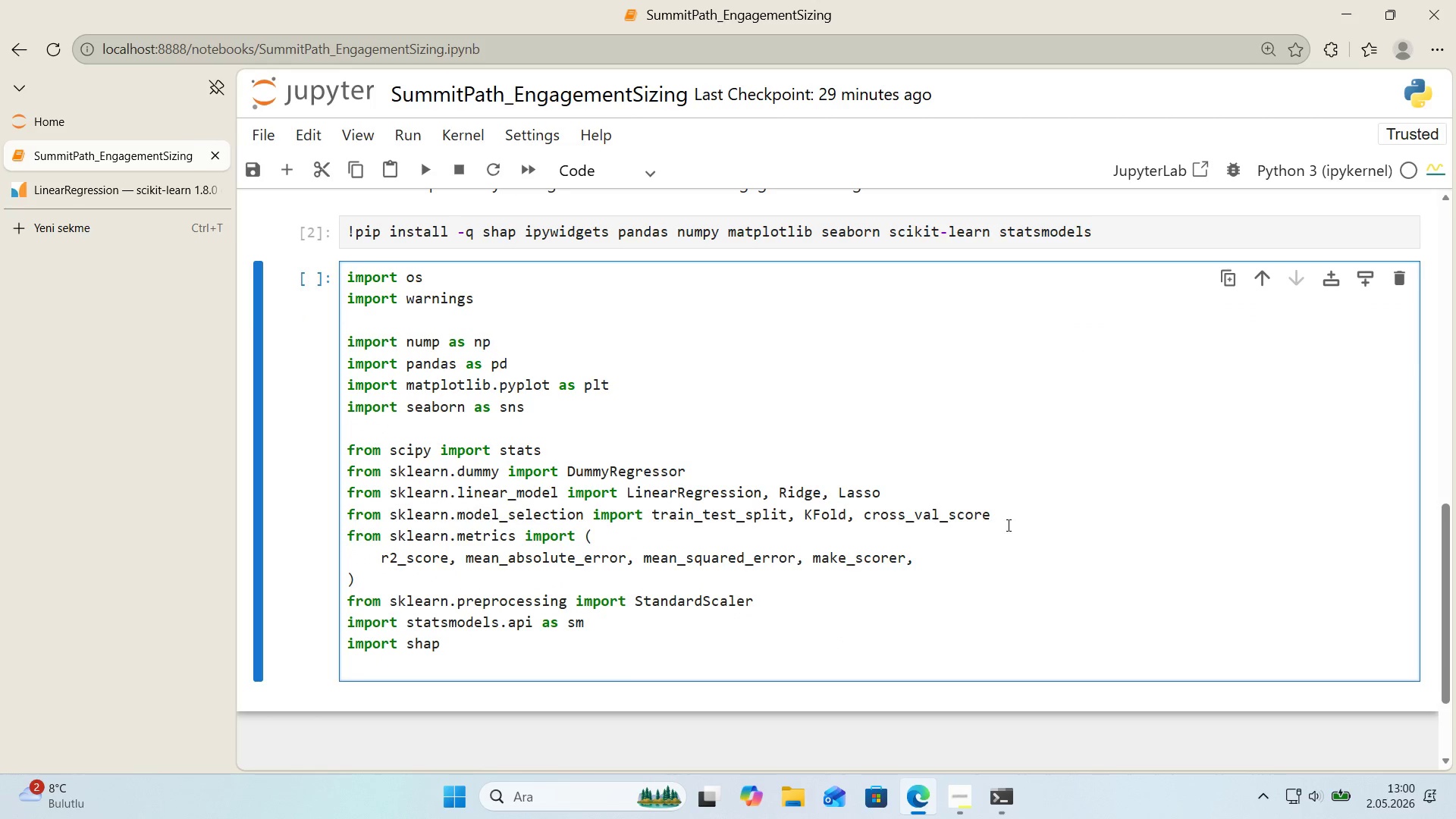 
key(Enter)
 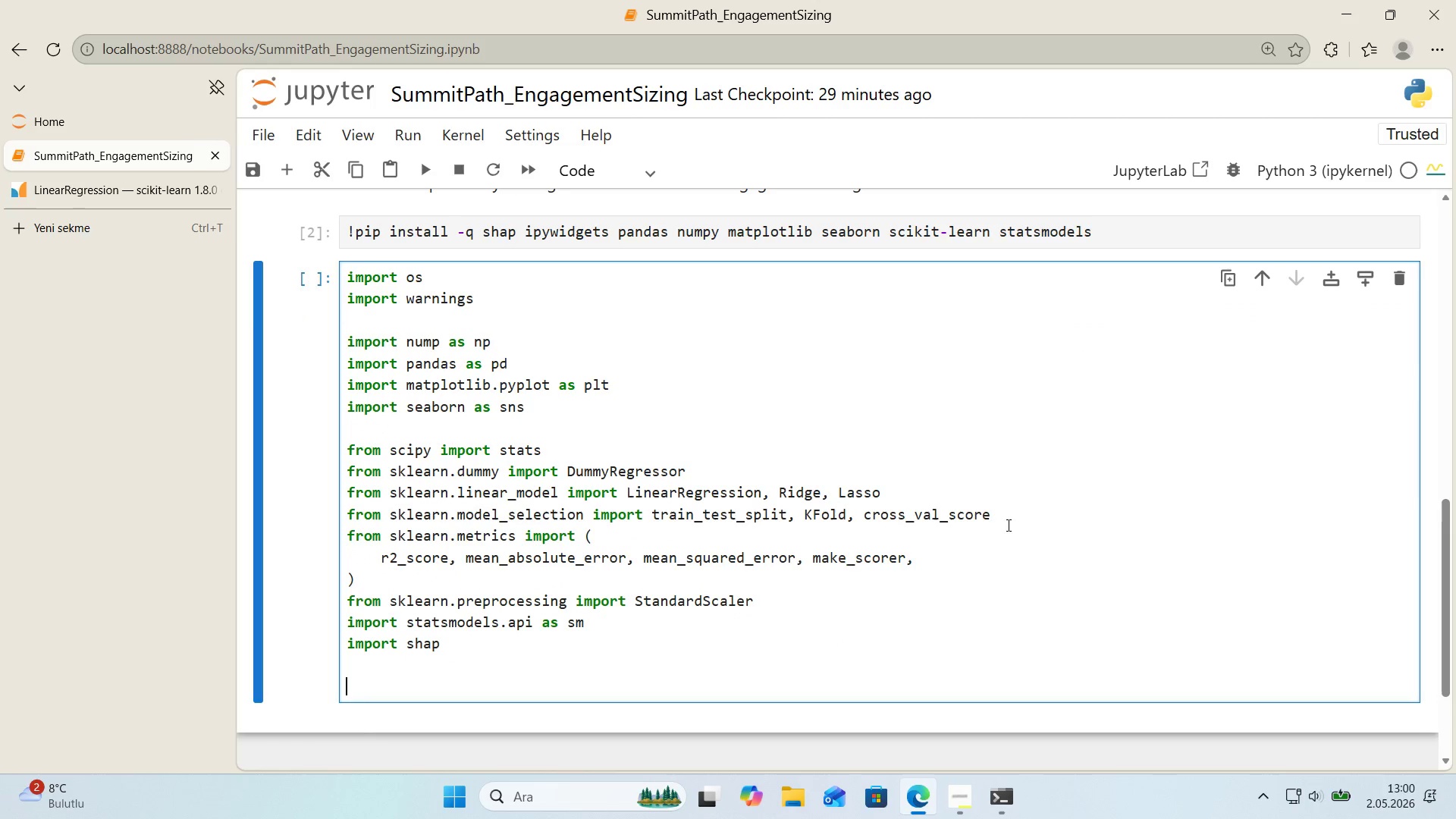 
type('mport 'pyw'dgets as w'dgets)
 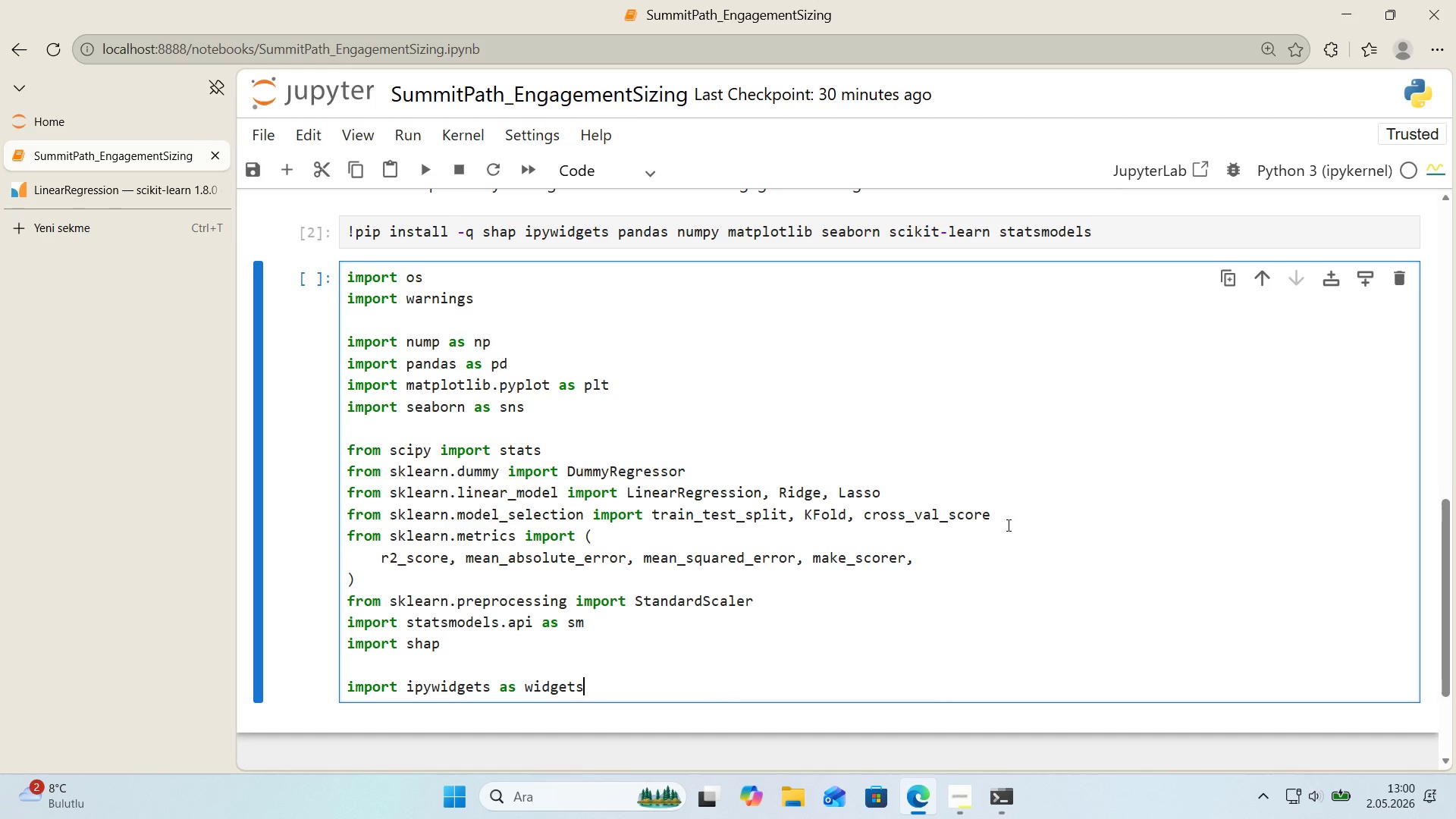 
key(Enter)
 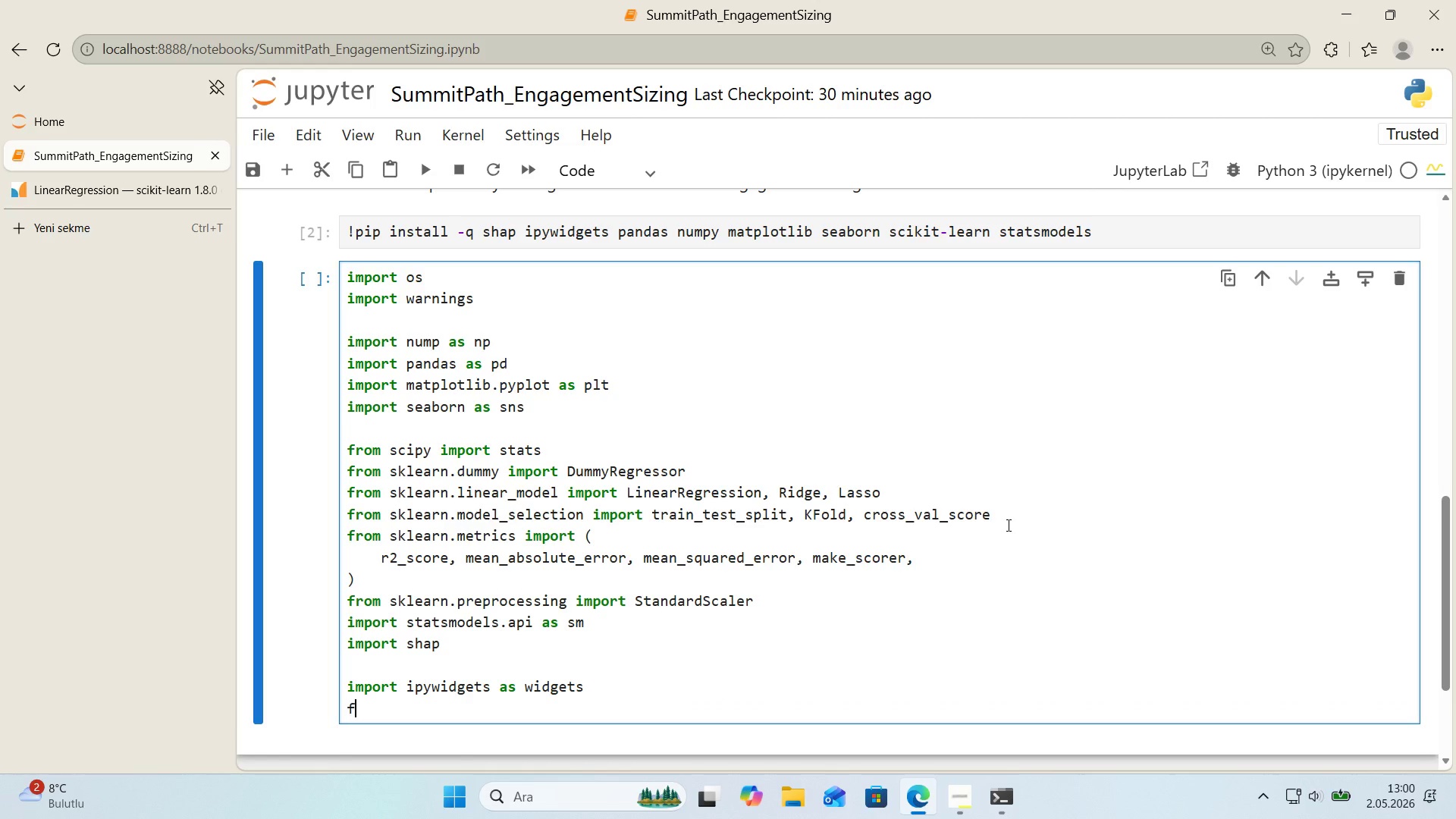 
type(from Ip)
key(Backspace)
type(Python.d'splay 'mport d'splay)
 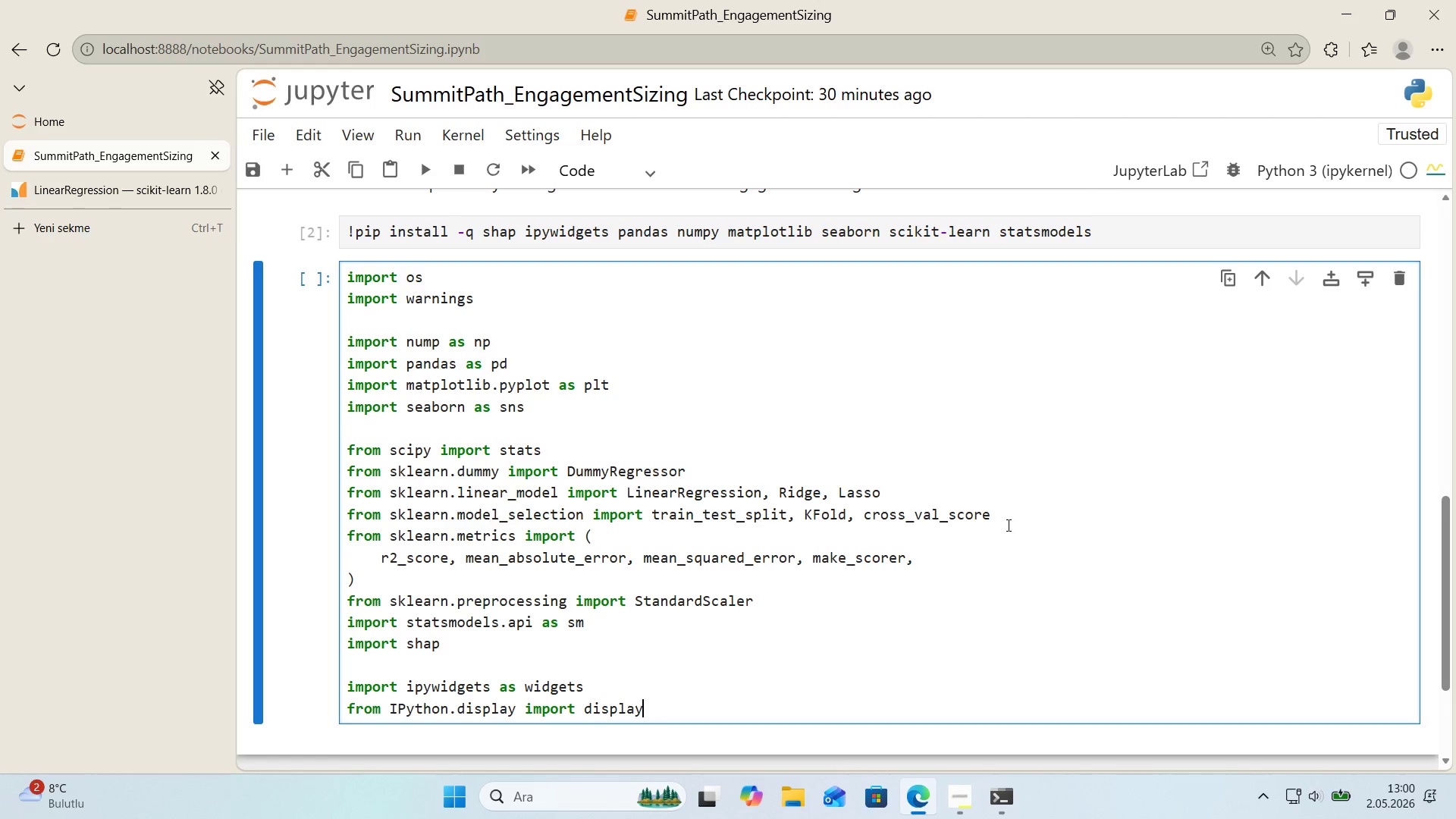 
key(Enter)
 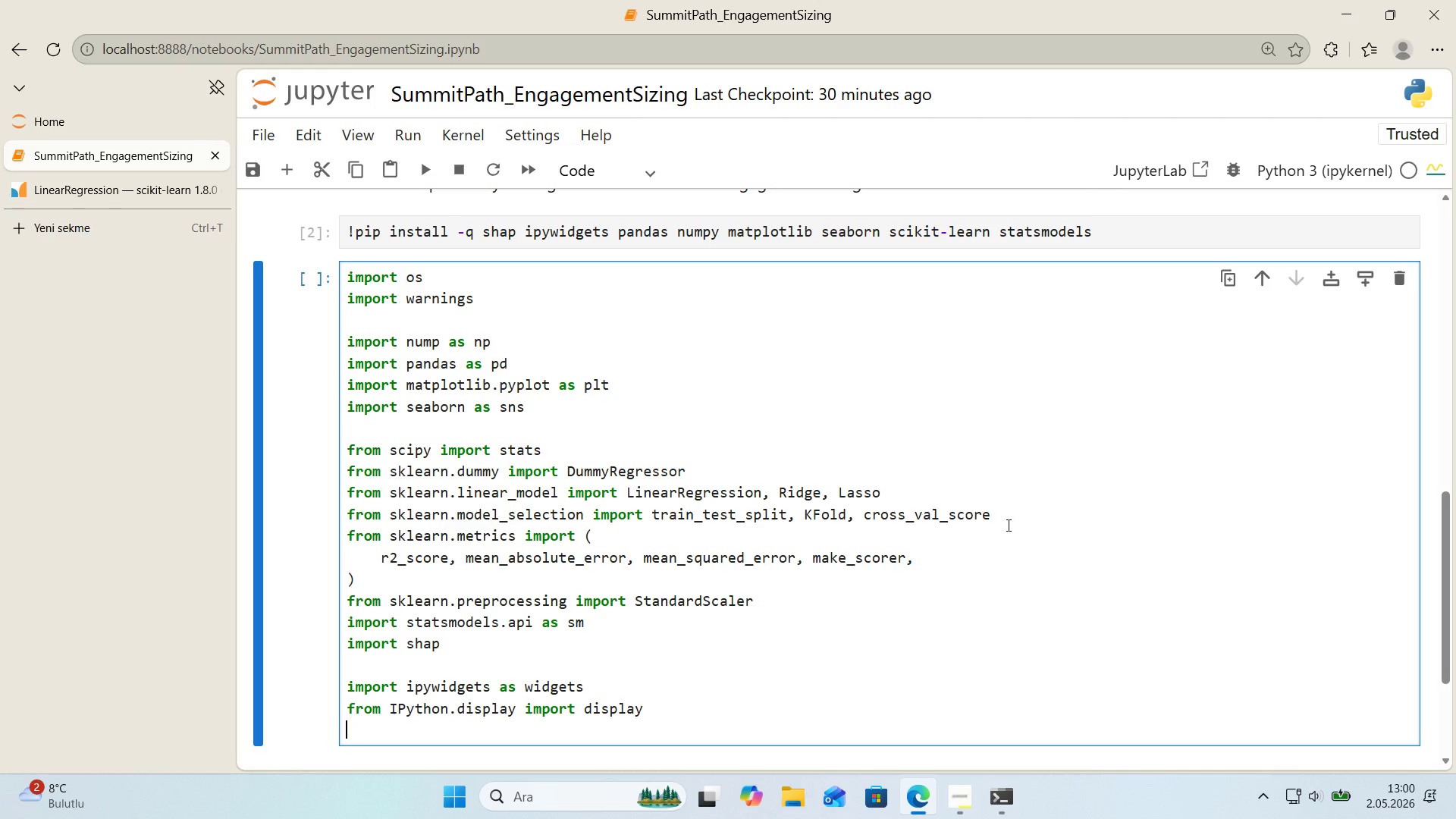 
key(Enter)
 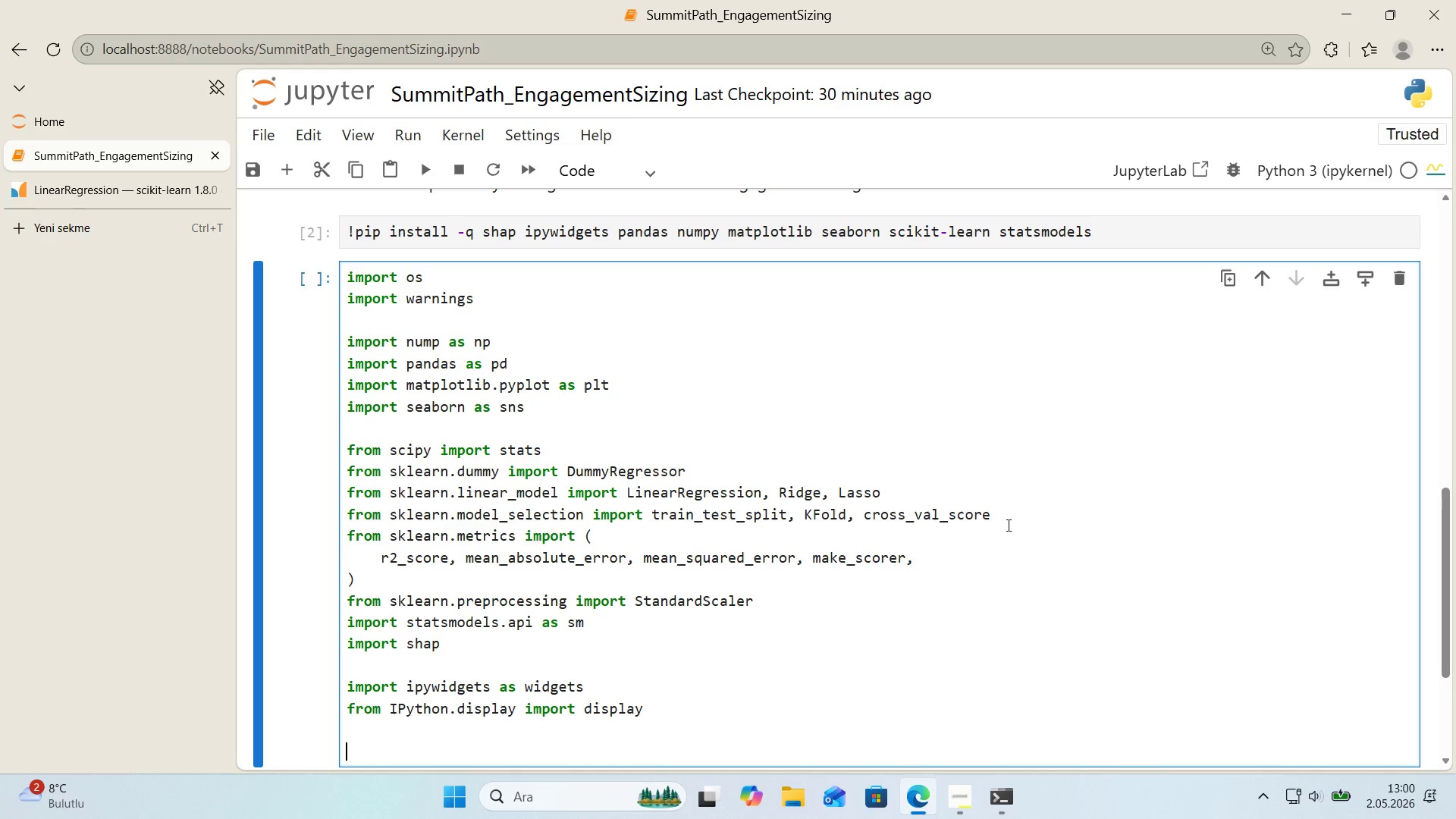 
key(W)
 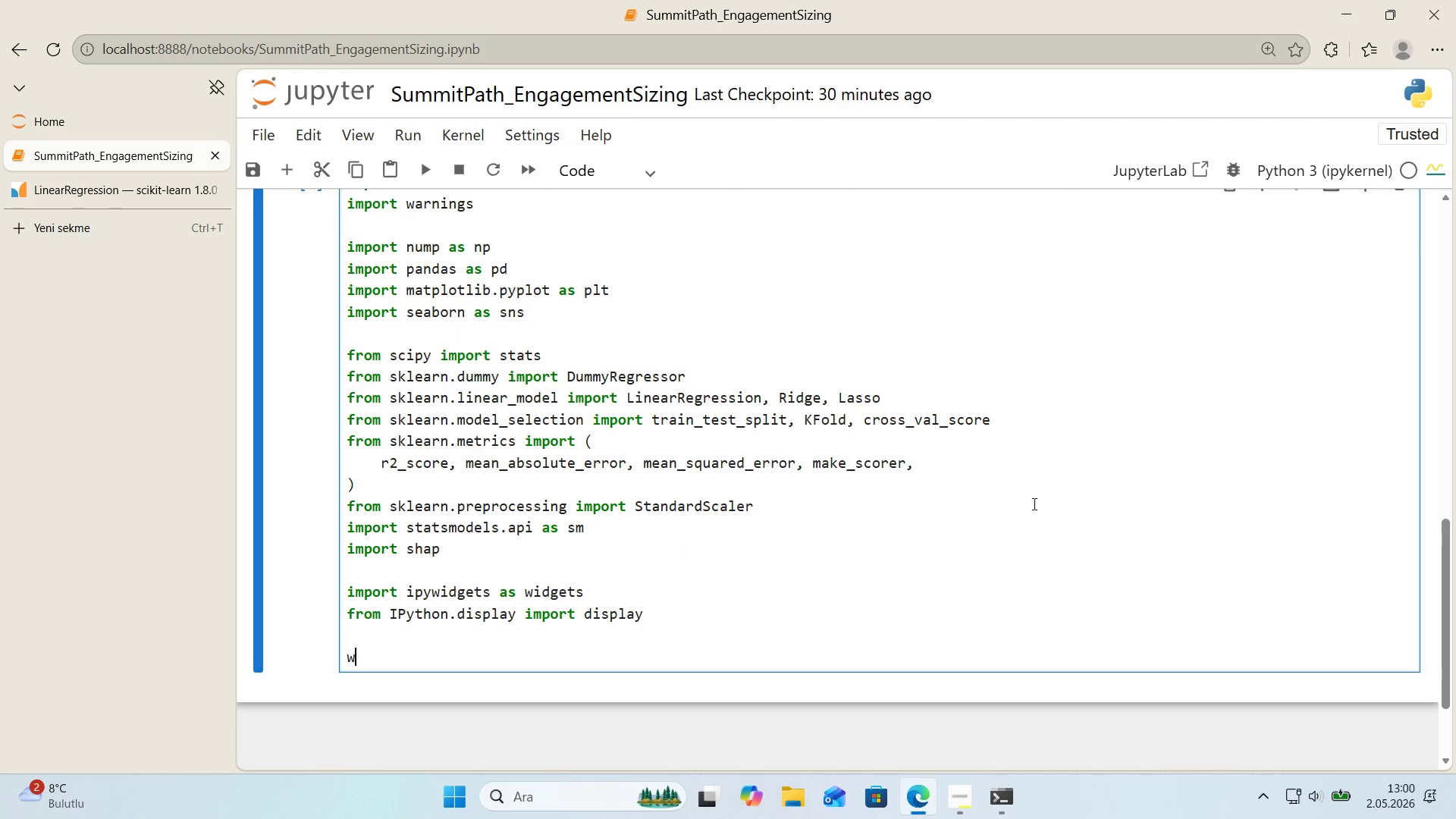 
scroll: coordinate [1033, 504], scroll_direction: down, amount: 1.0
 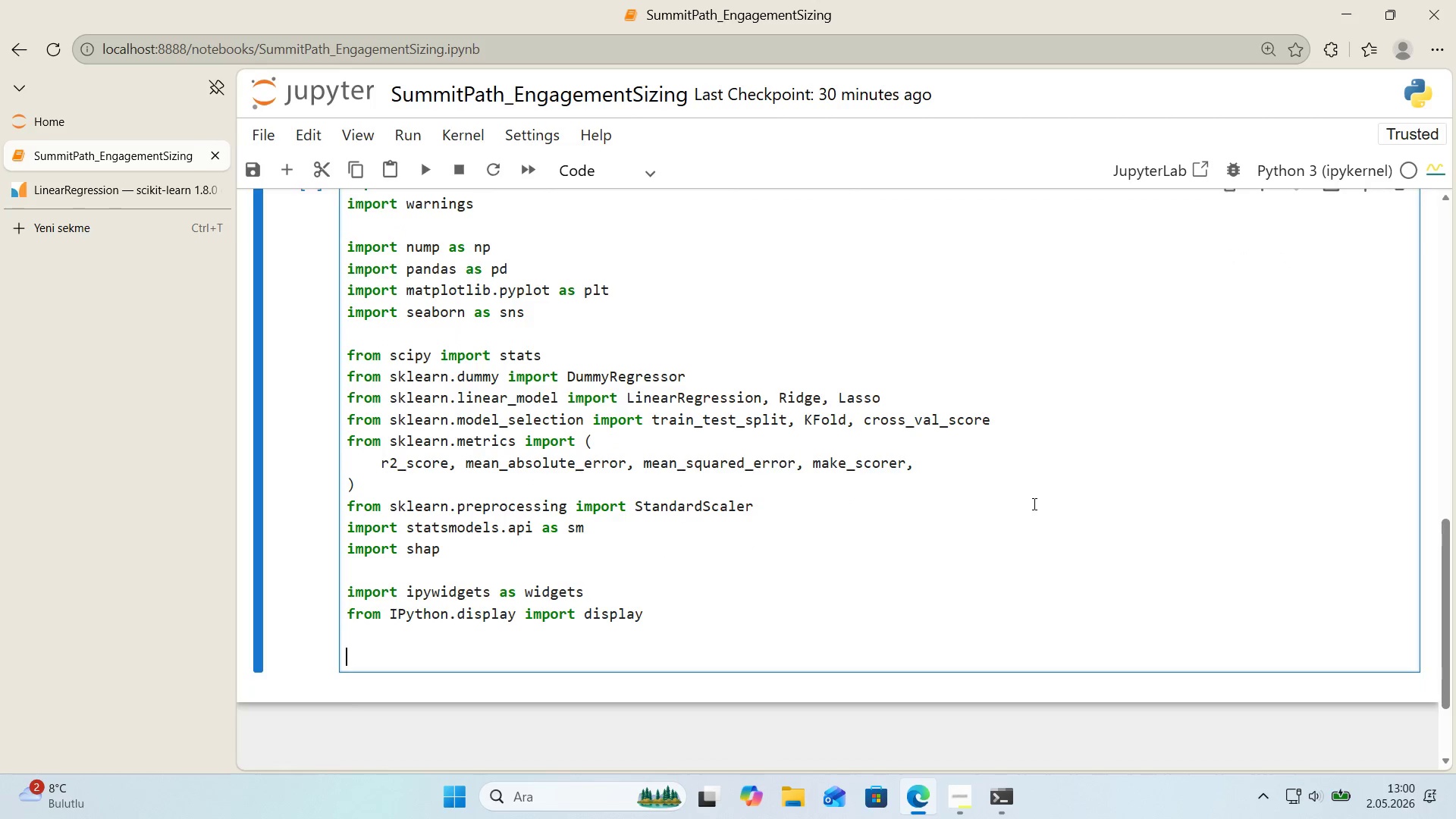 
type(arn'ngs.f'ltera)
key(Backspace)
type(warn'ngs*()
 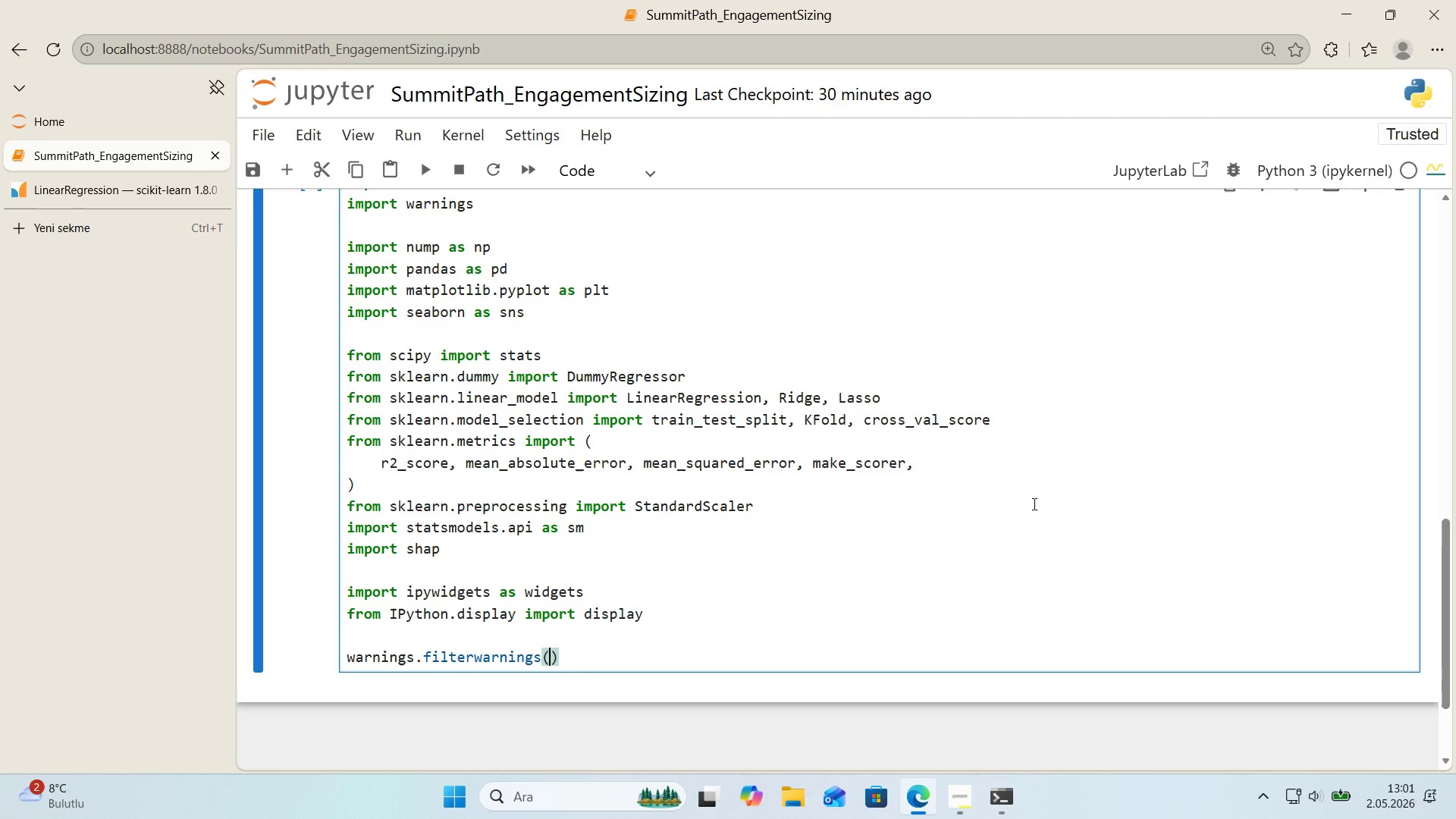 
 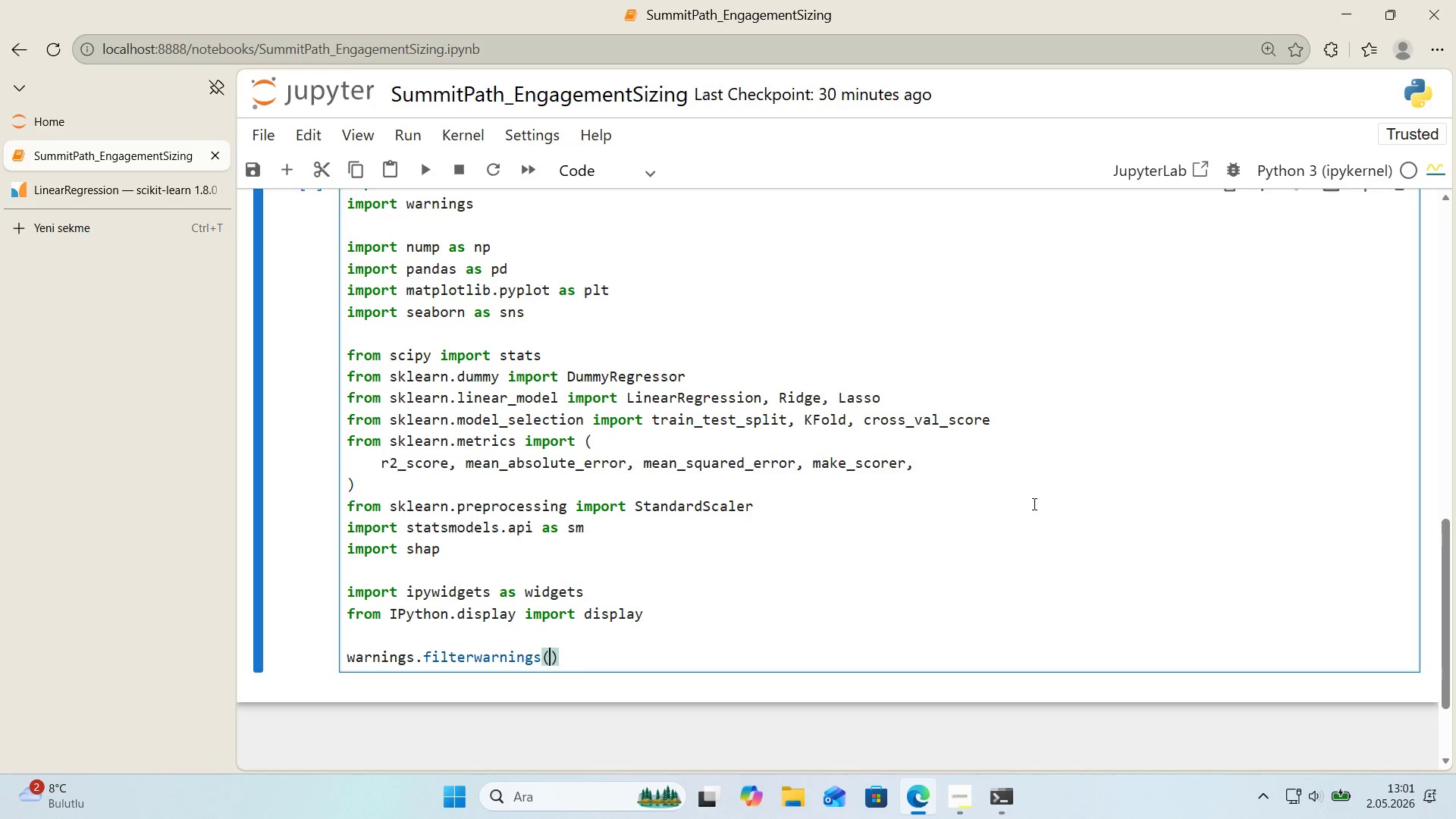 
key(ArrowLeft)
 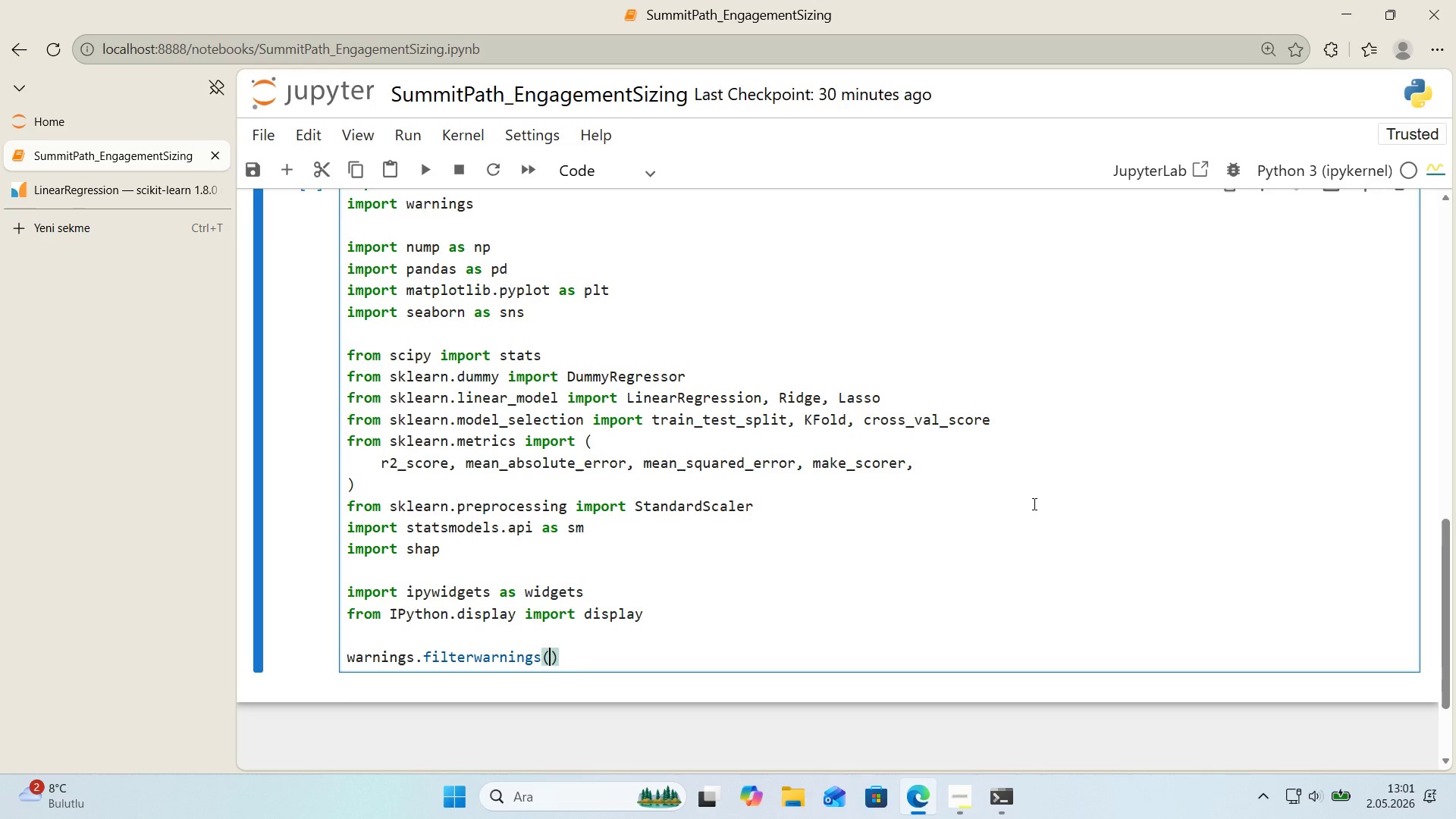 
type(@@)
 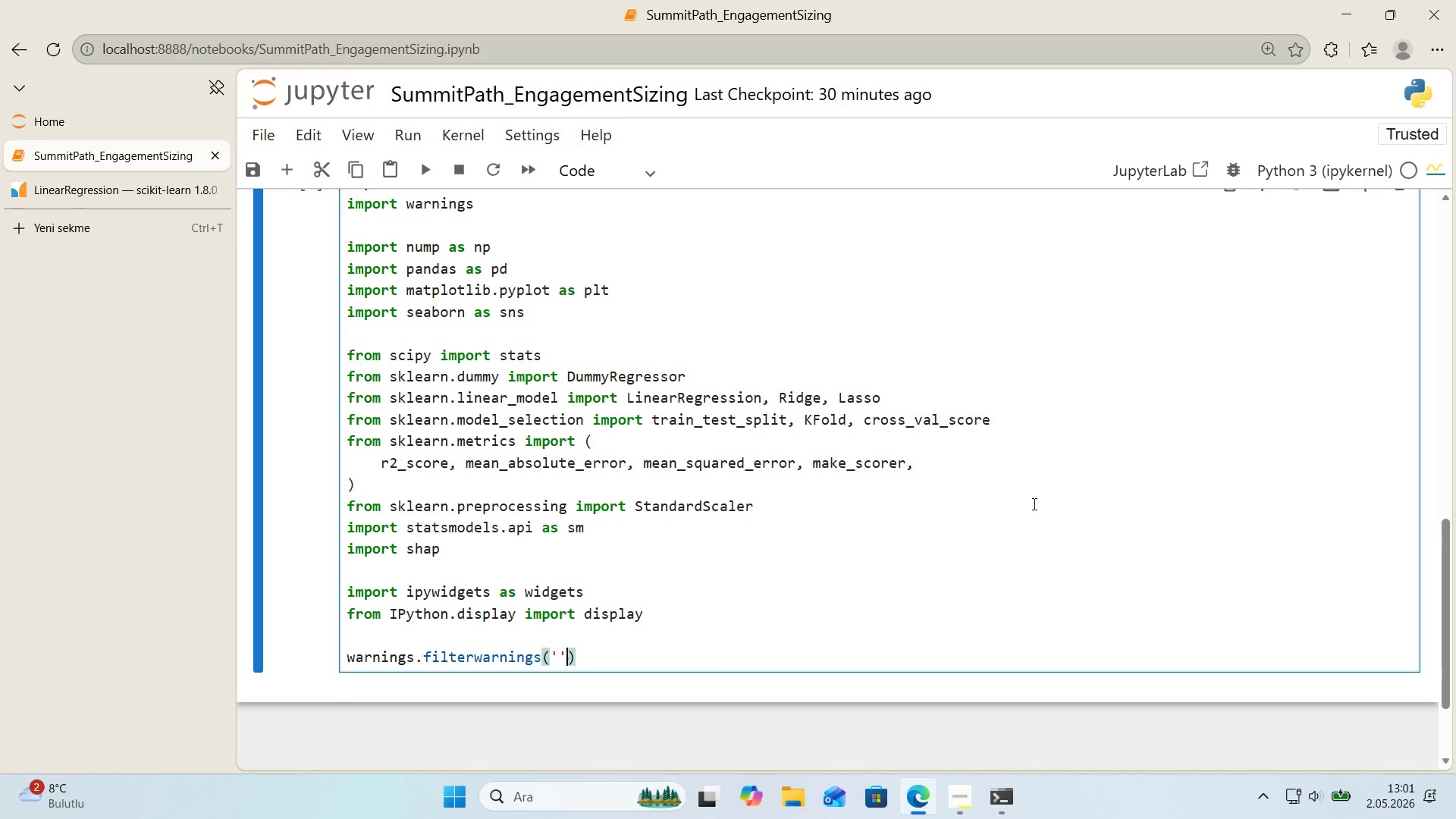 
key(ArrowLeft)
 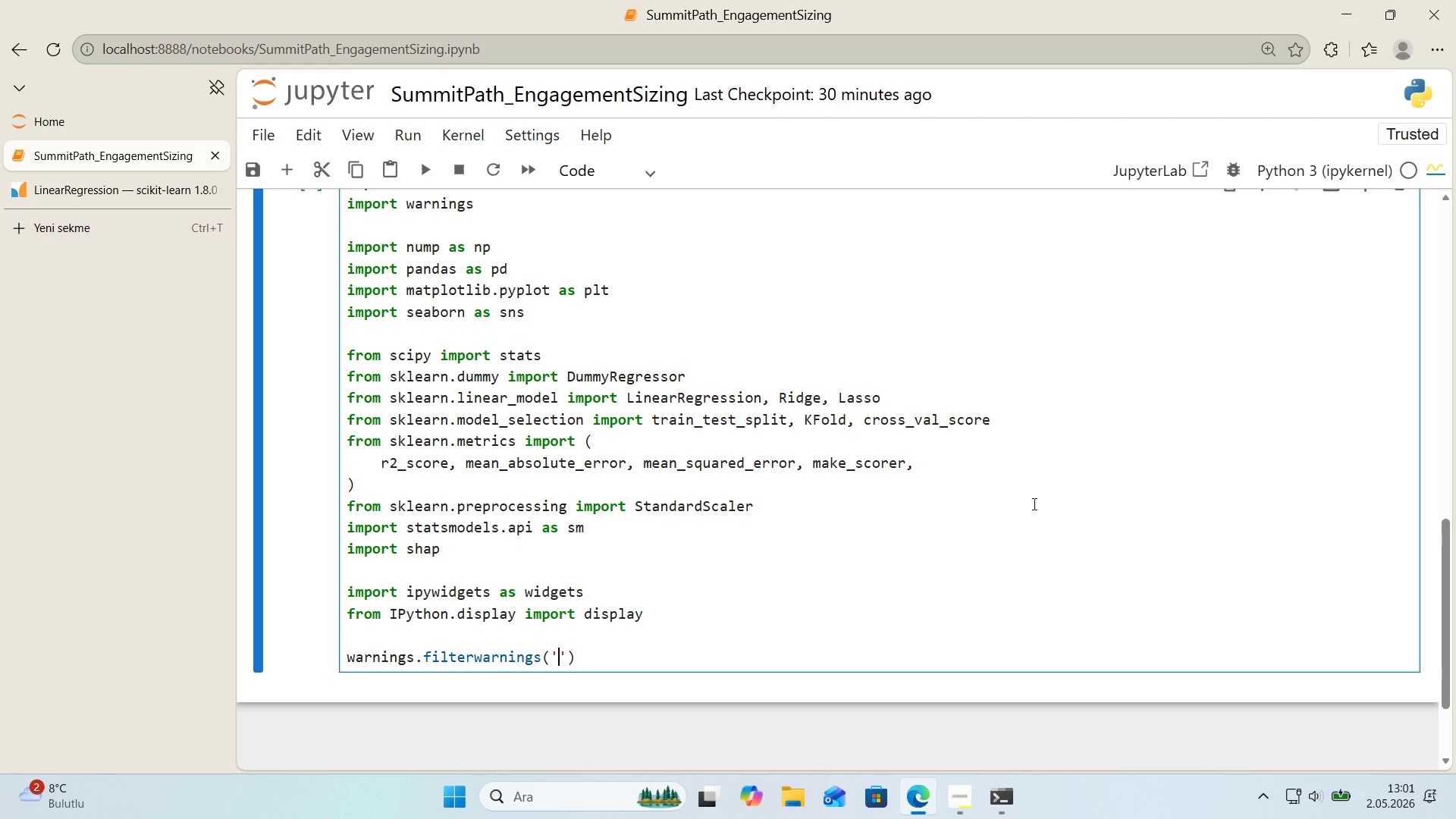 
type('gnore)
 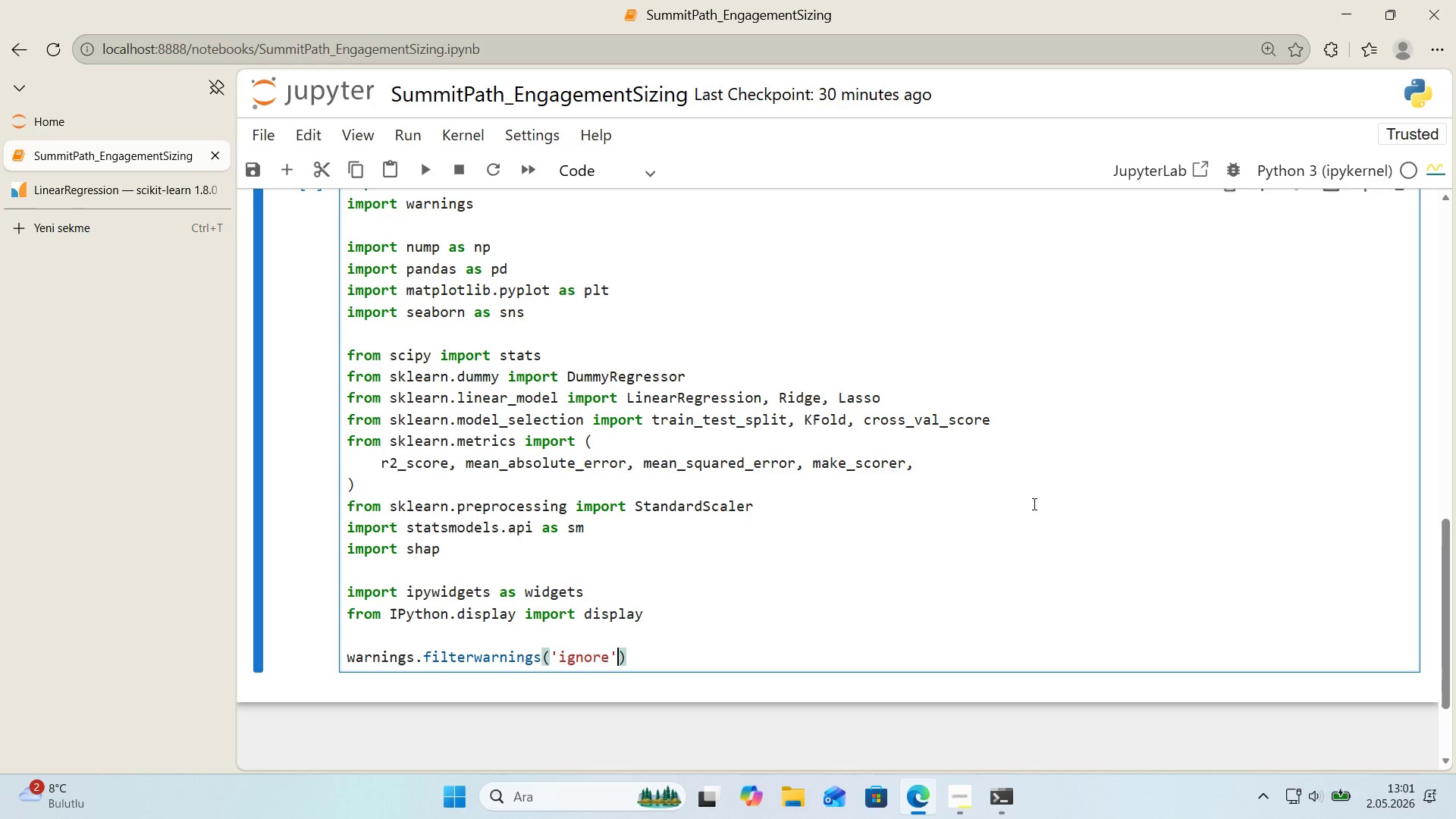 
key(ArrowRight)
 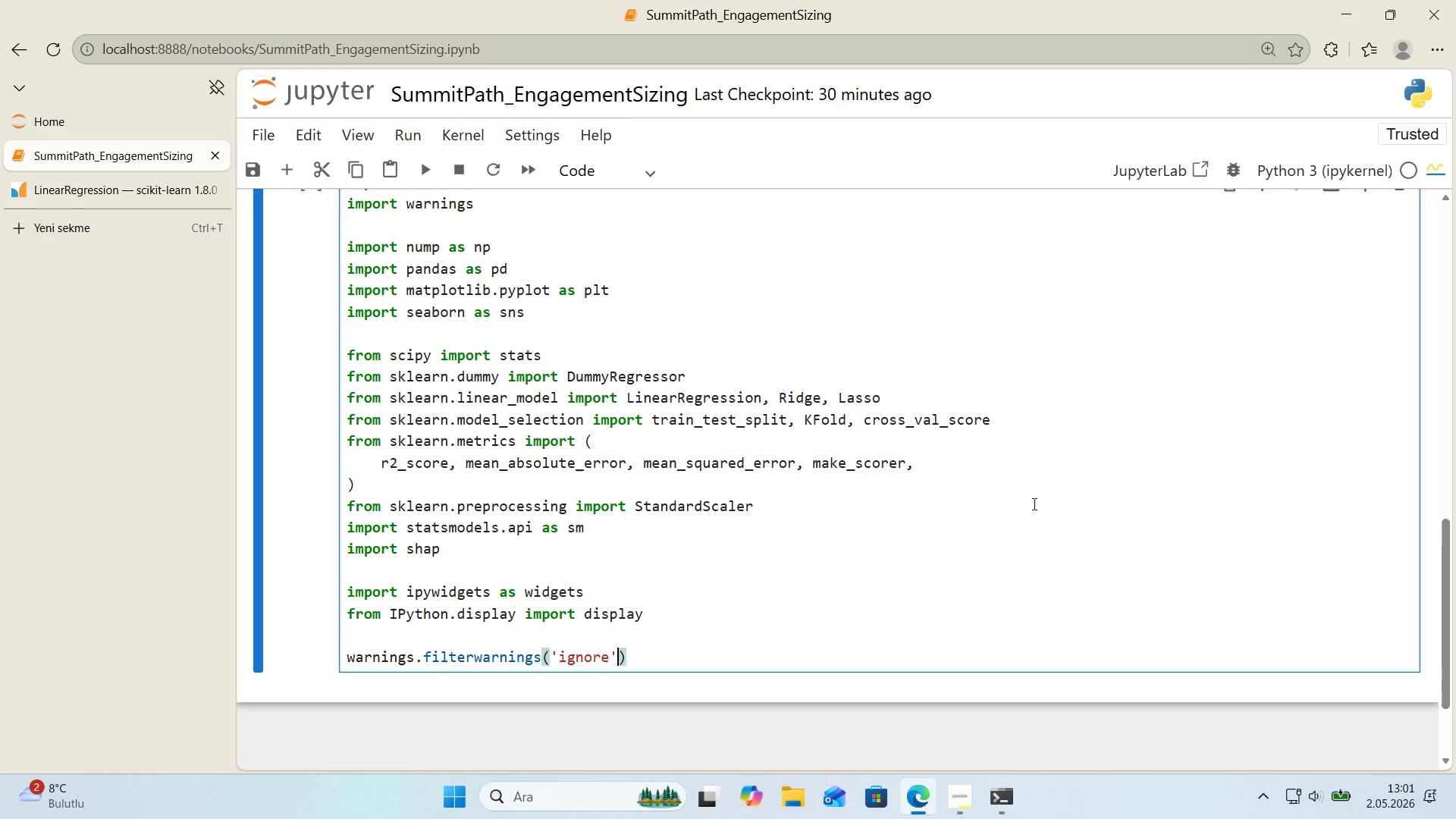 
key(ArrowRight)
 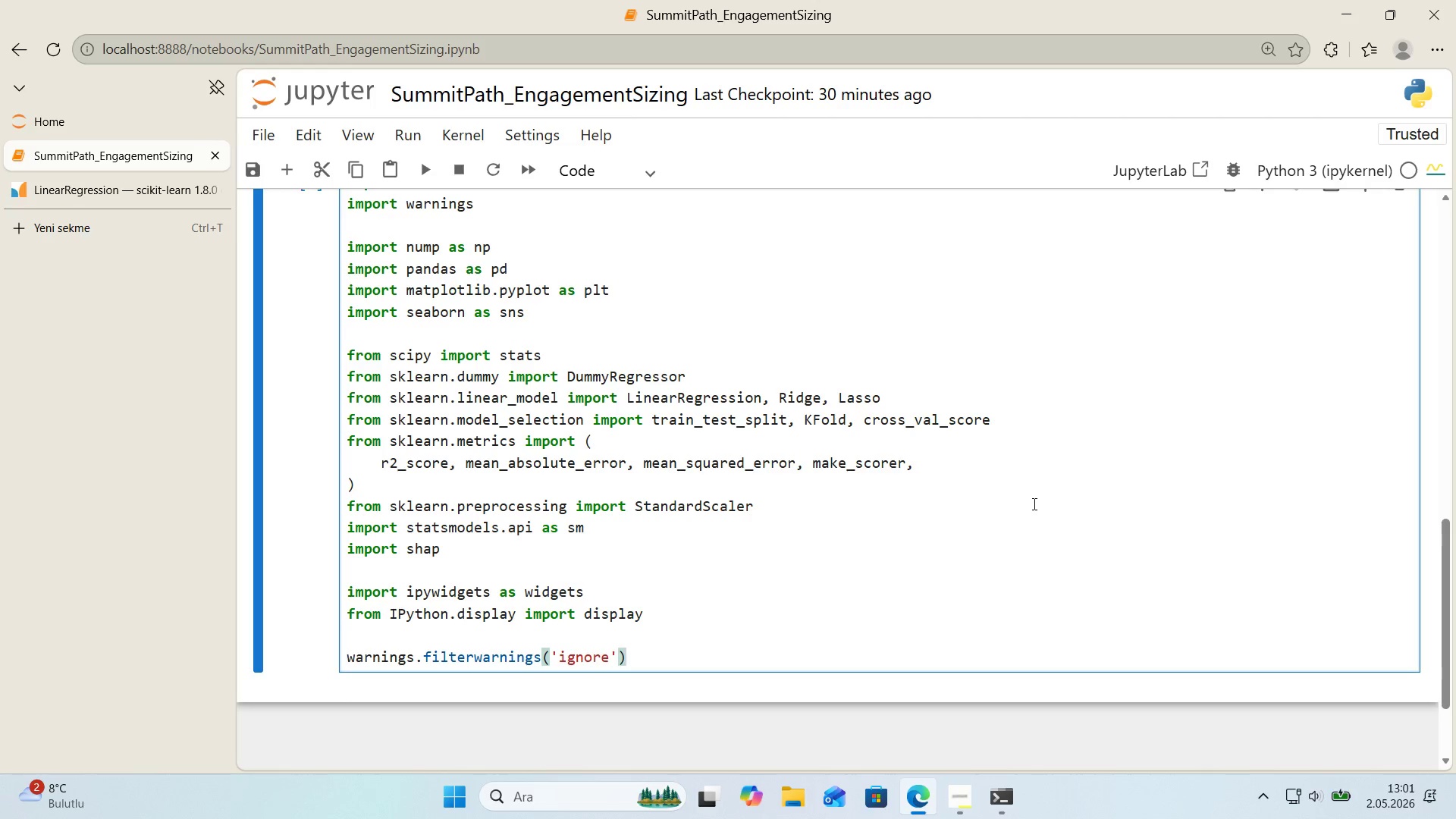 
key(Enter)
 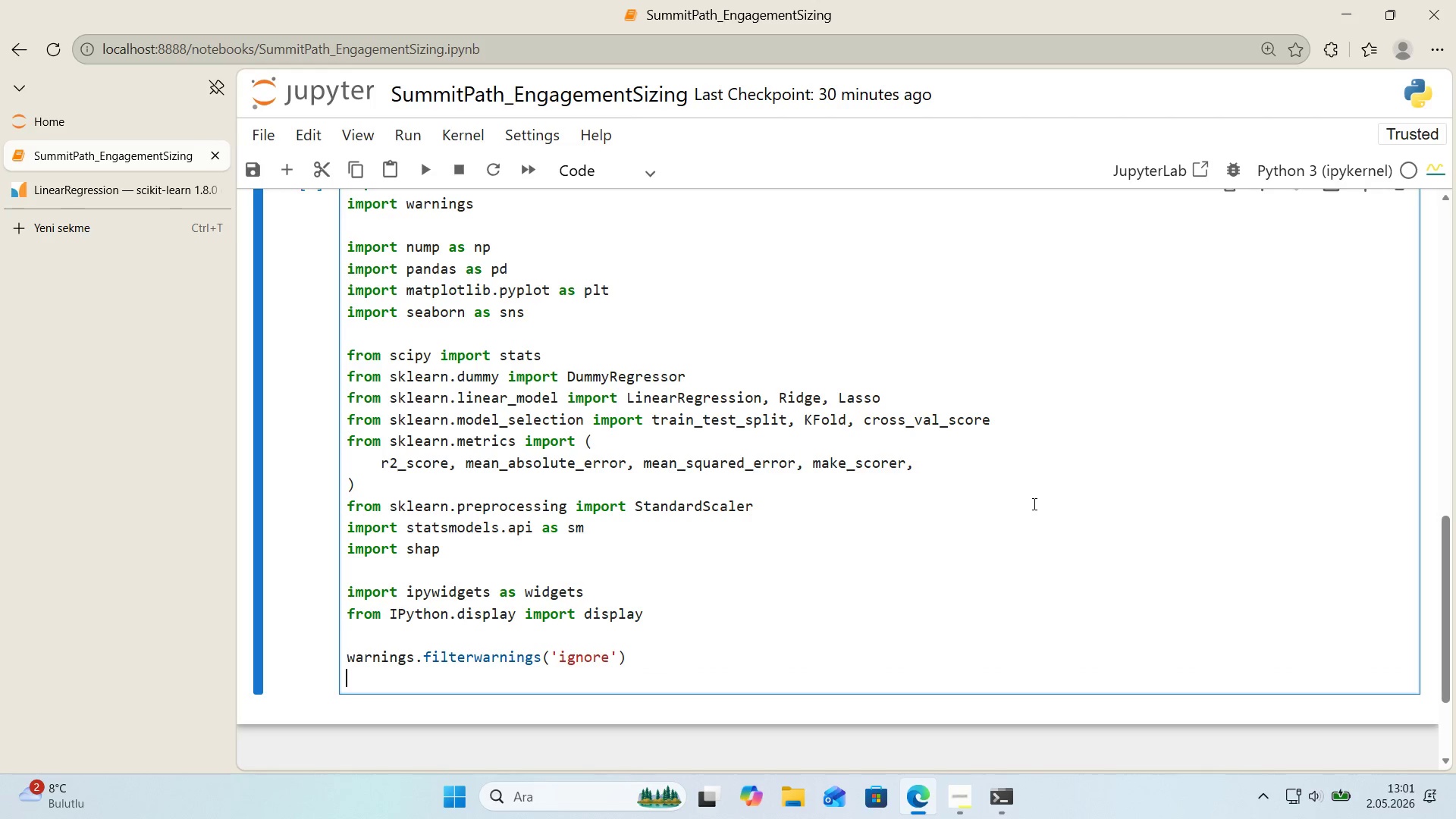 
key(Enter)
 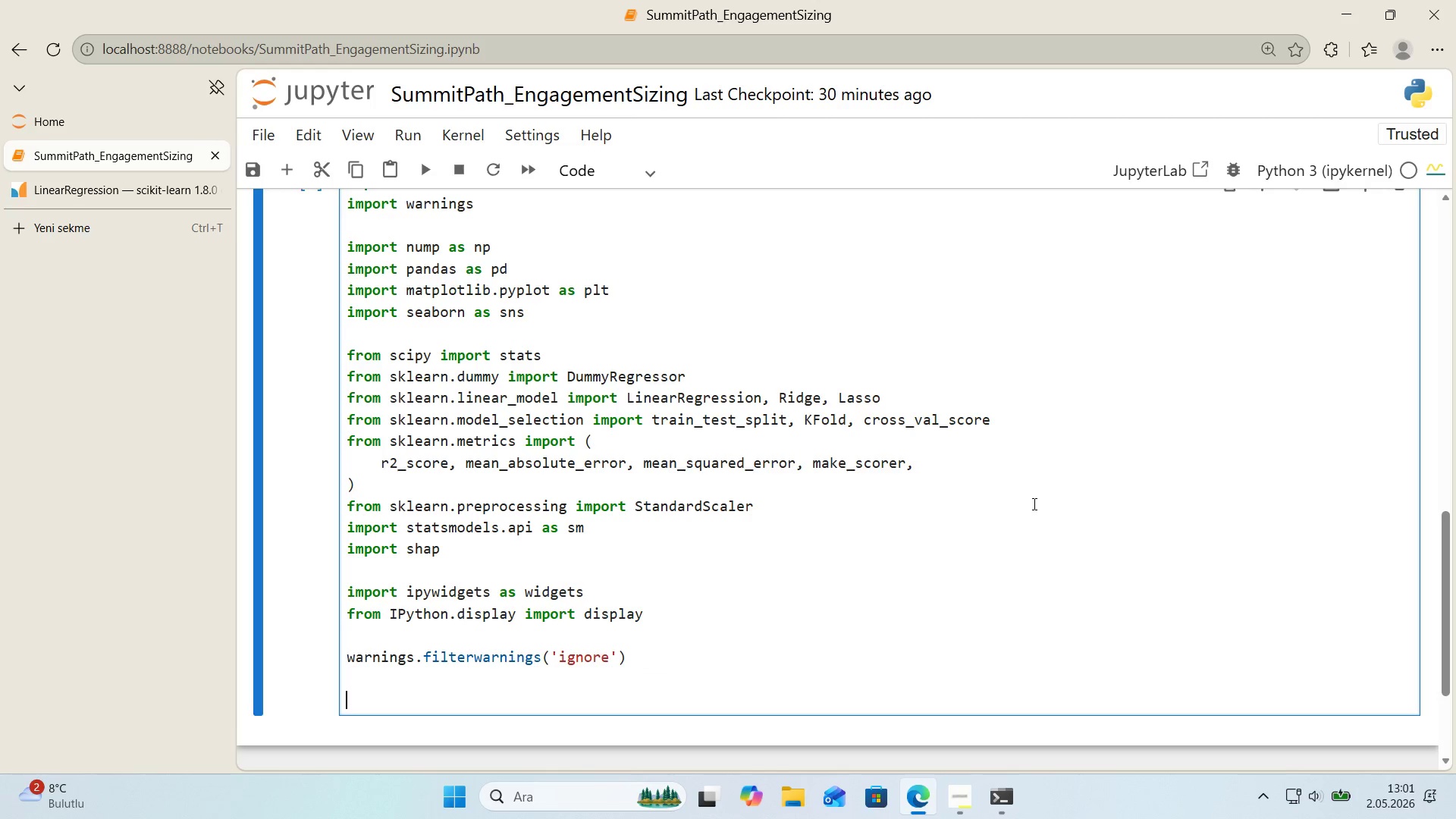 
key(Control+ControlLeft)
 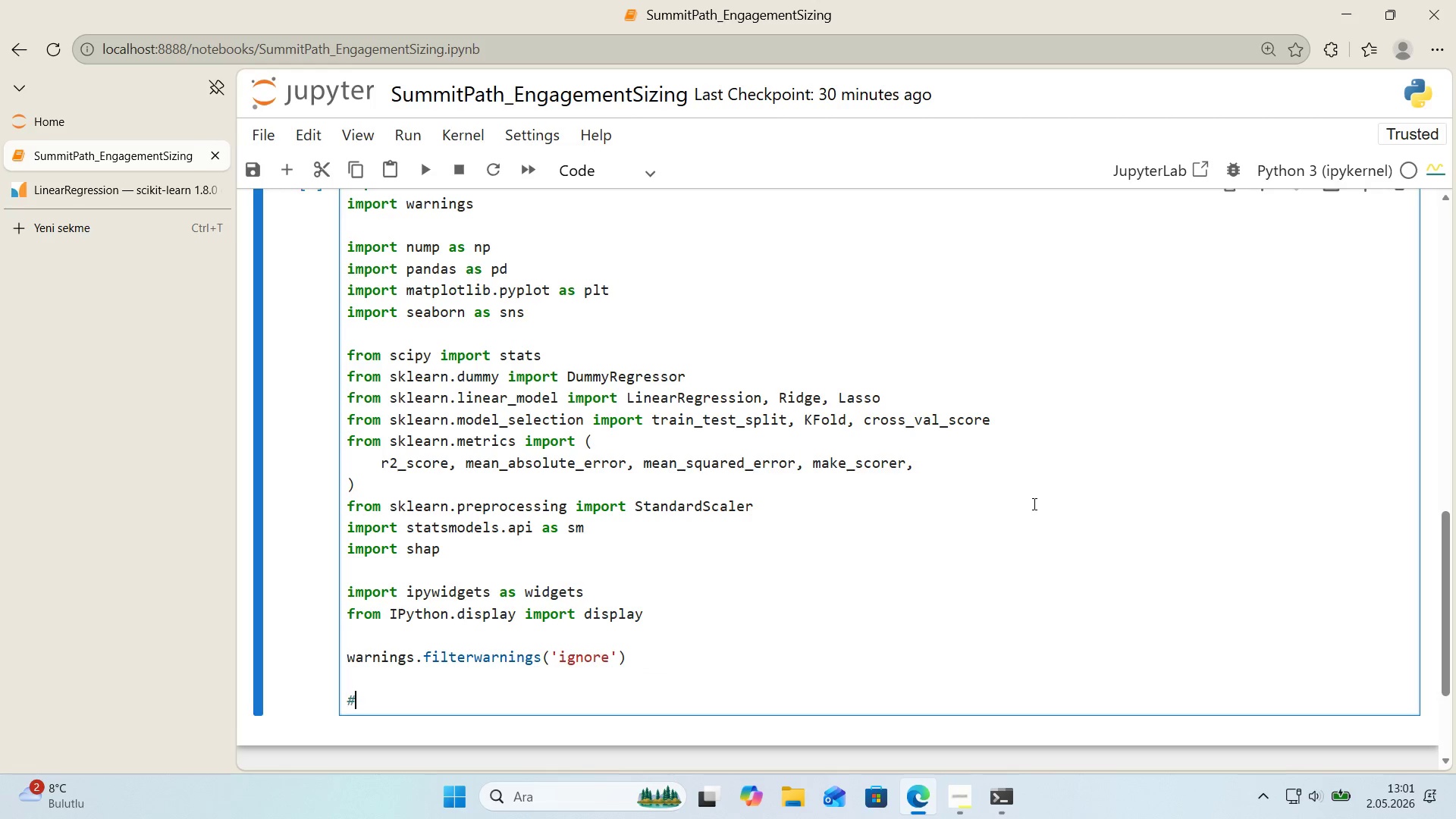 
key(Alt+Control+AltRight)
 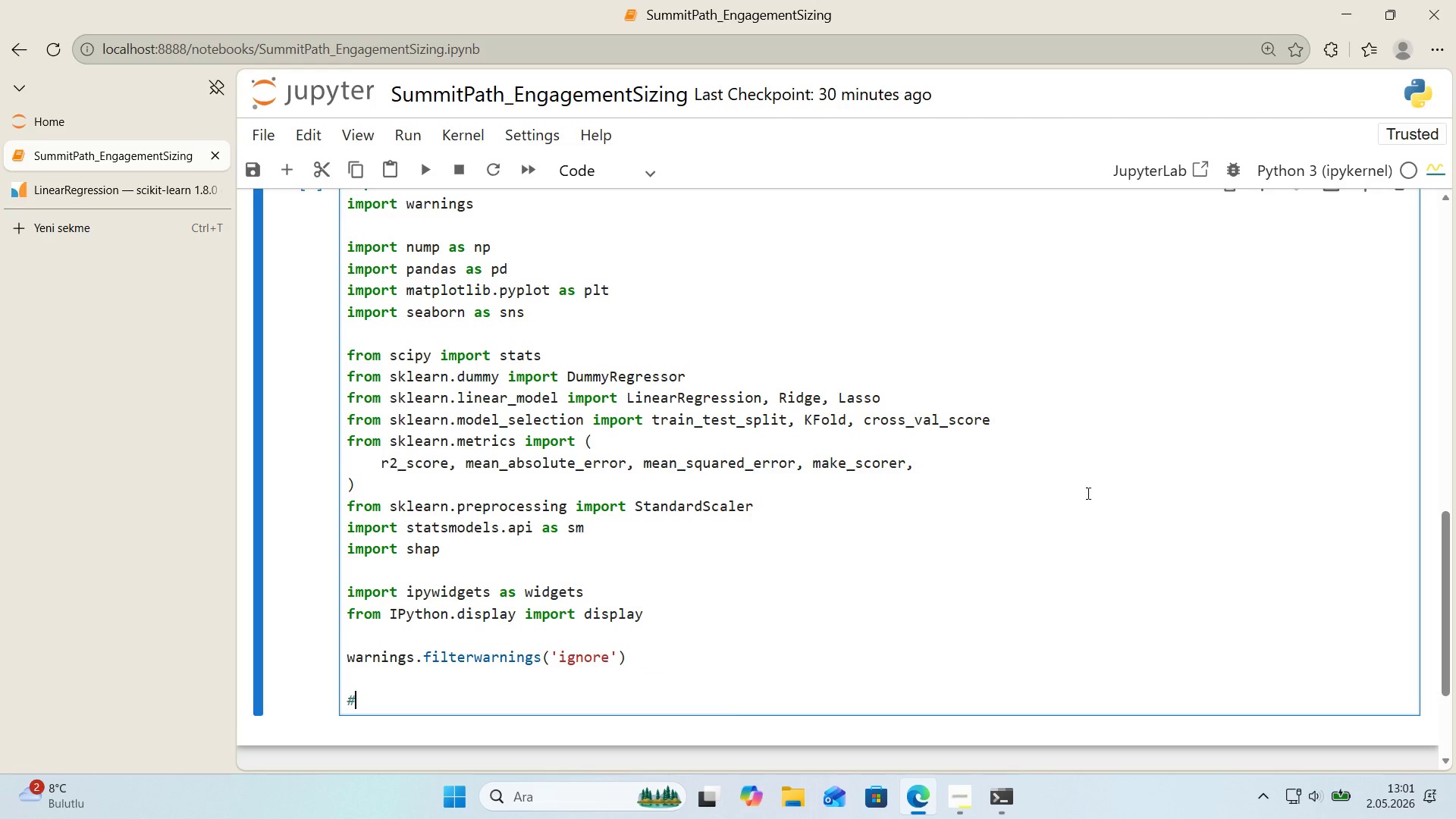 
key(Alt+Control+3)
 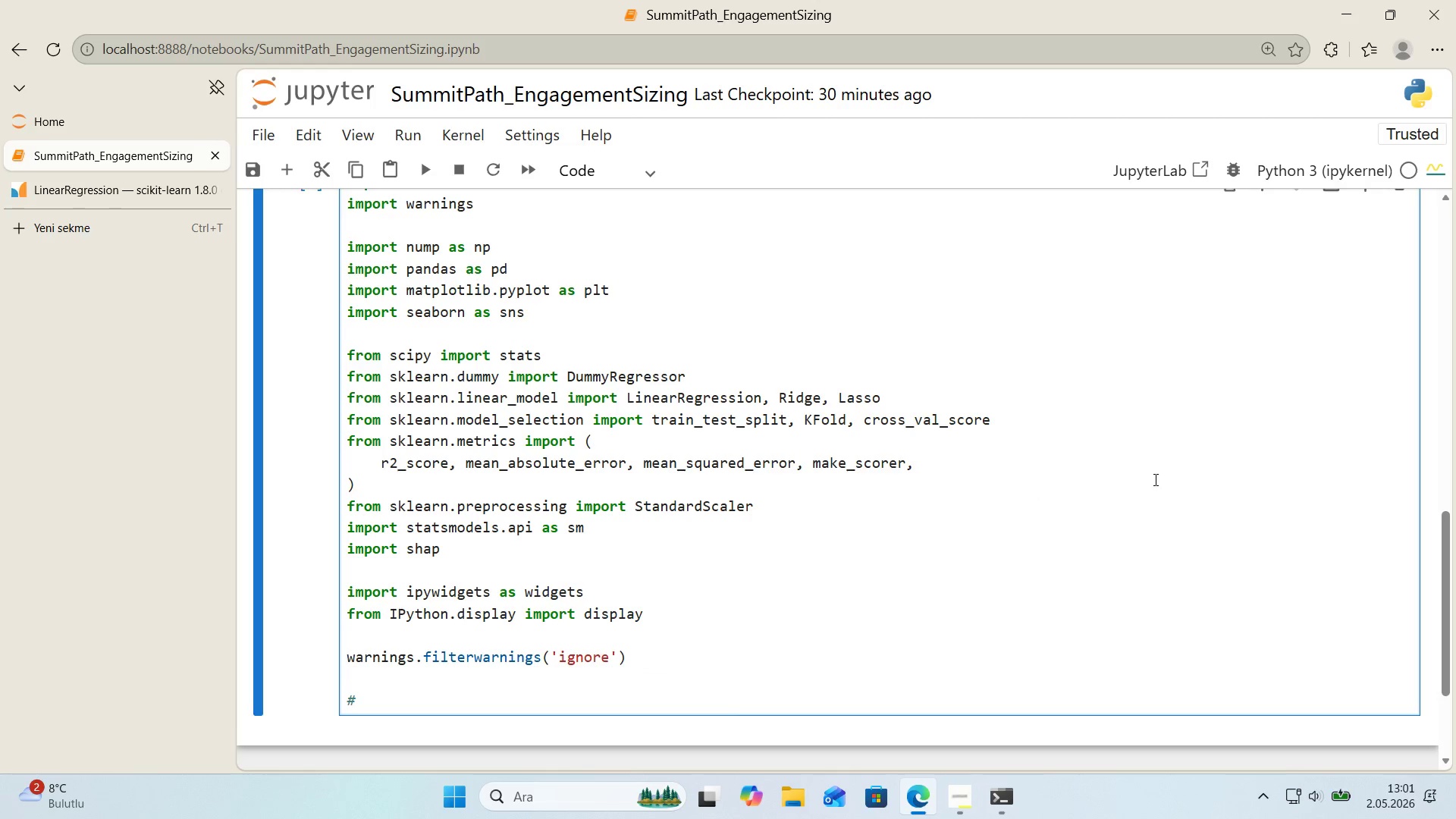 
key(Space)
 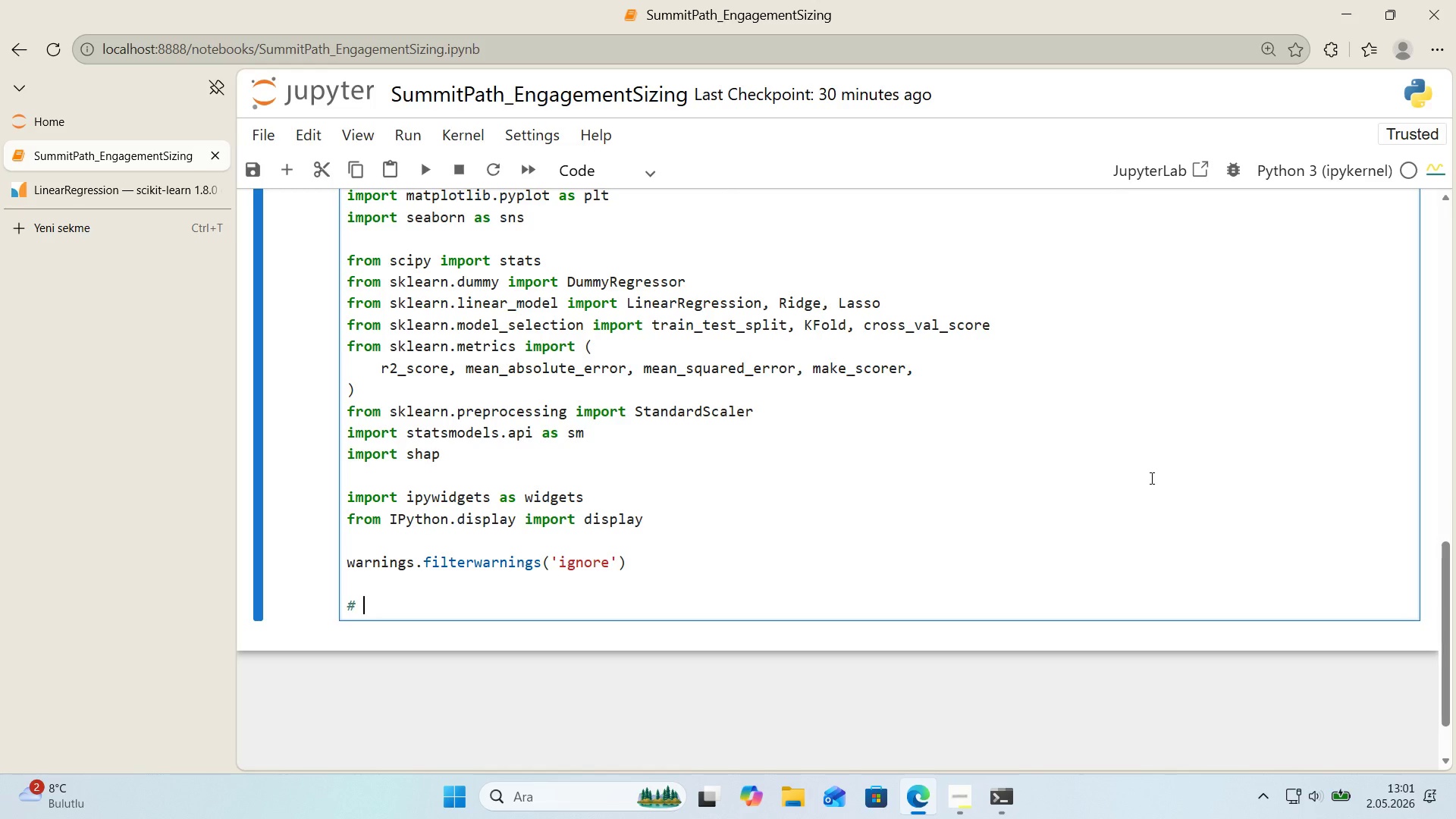 
scroll: coordinate [1150, 478], scroll_direction: down, amount: 1.0
 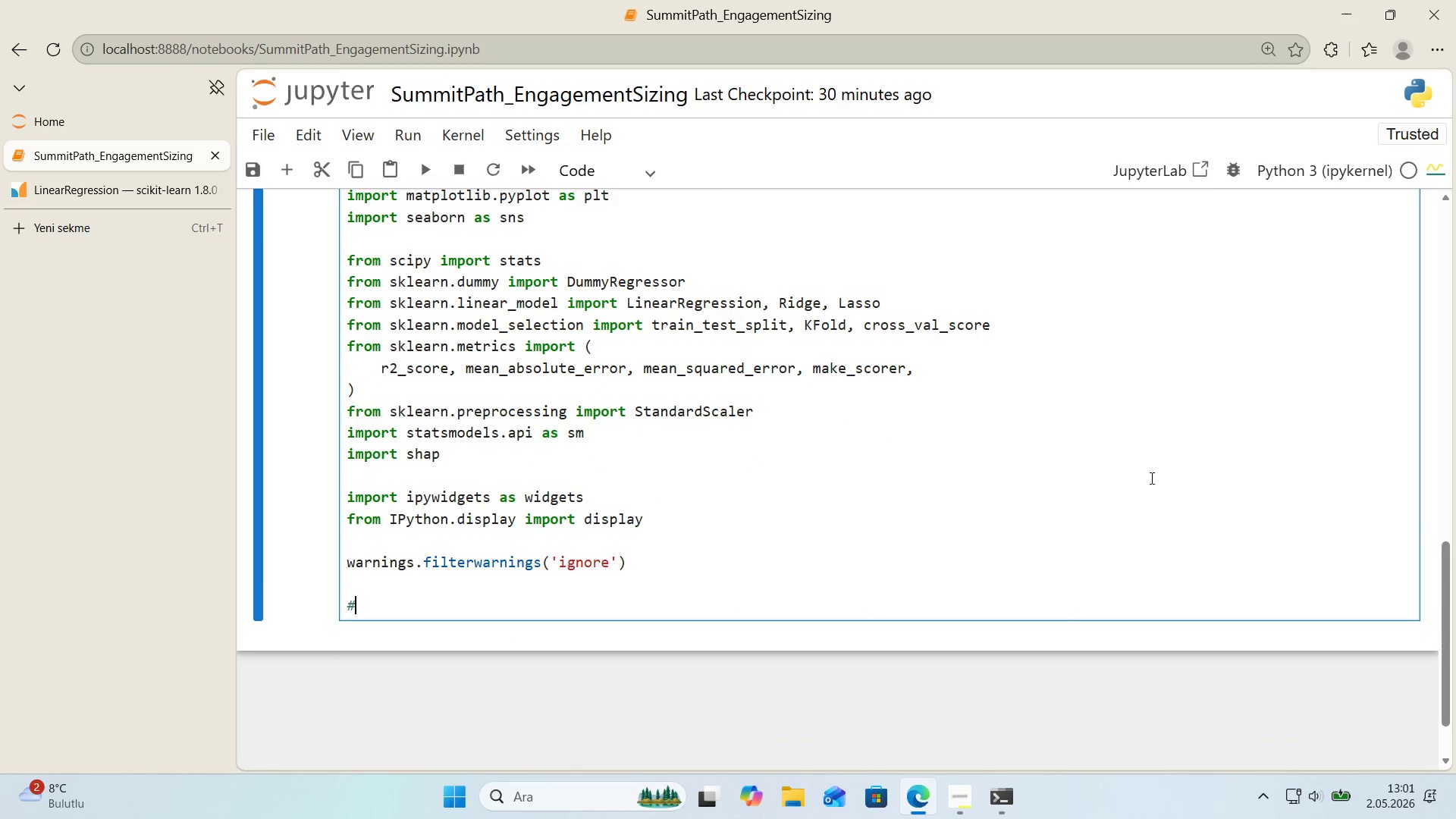 
type(--- Foundry Edge P)
key(Backspace)
type(palette ---)
 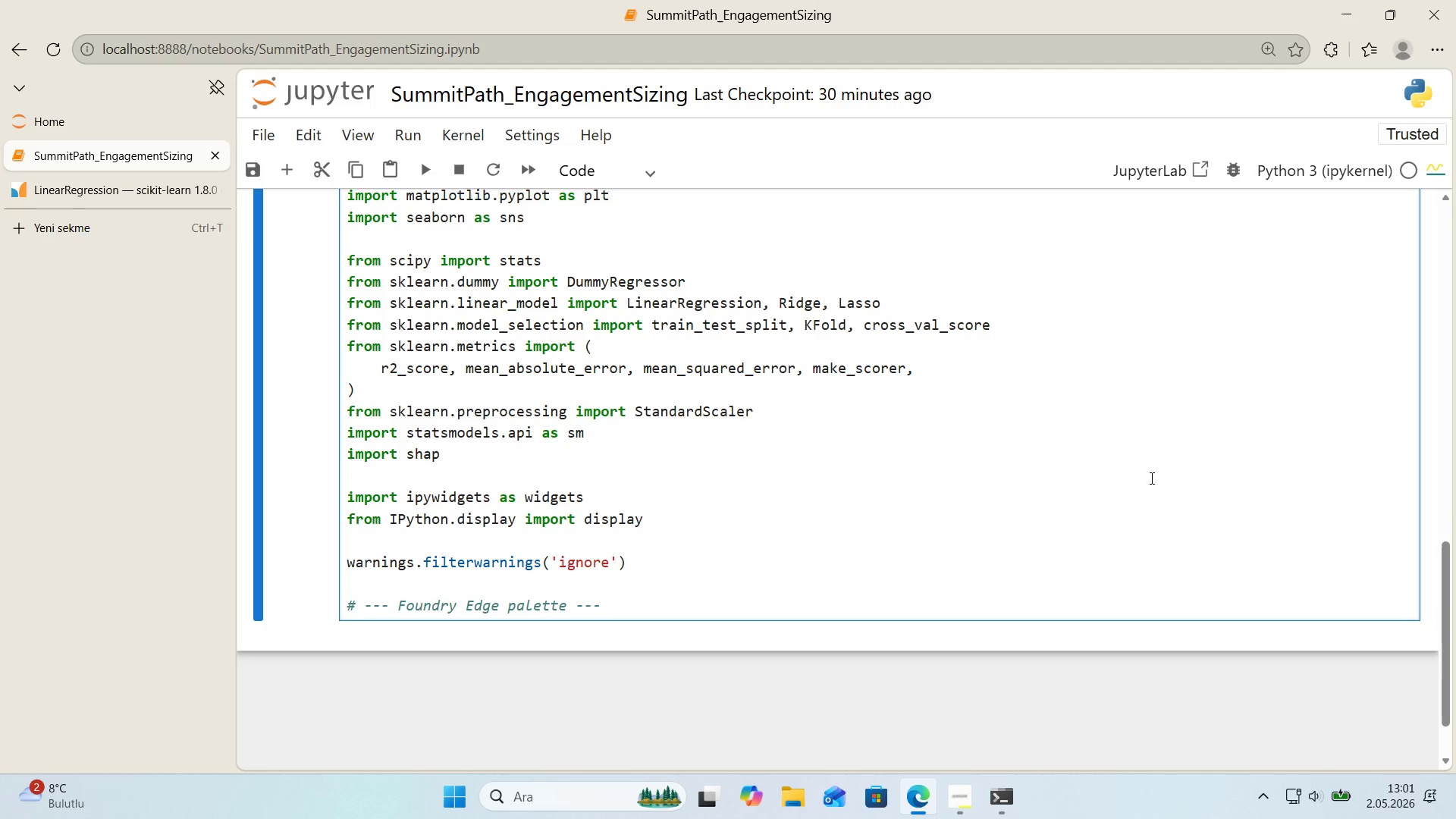 
key(Enter)
 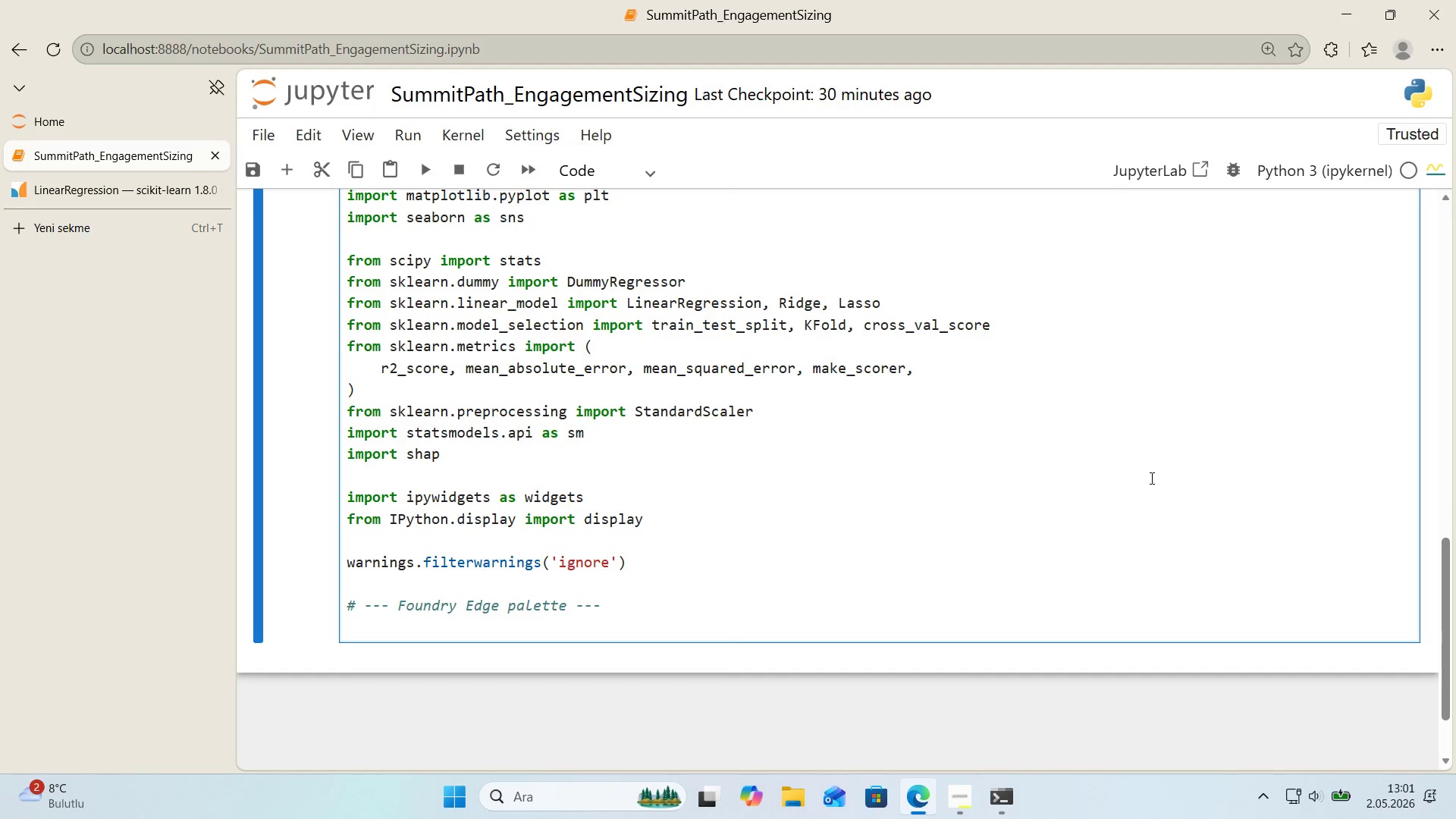 
type(COLORS ) )
 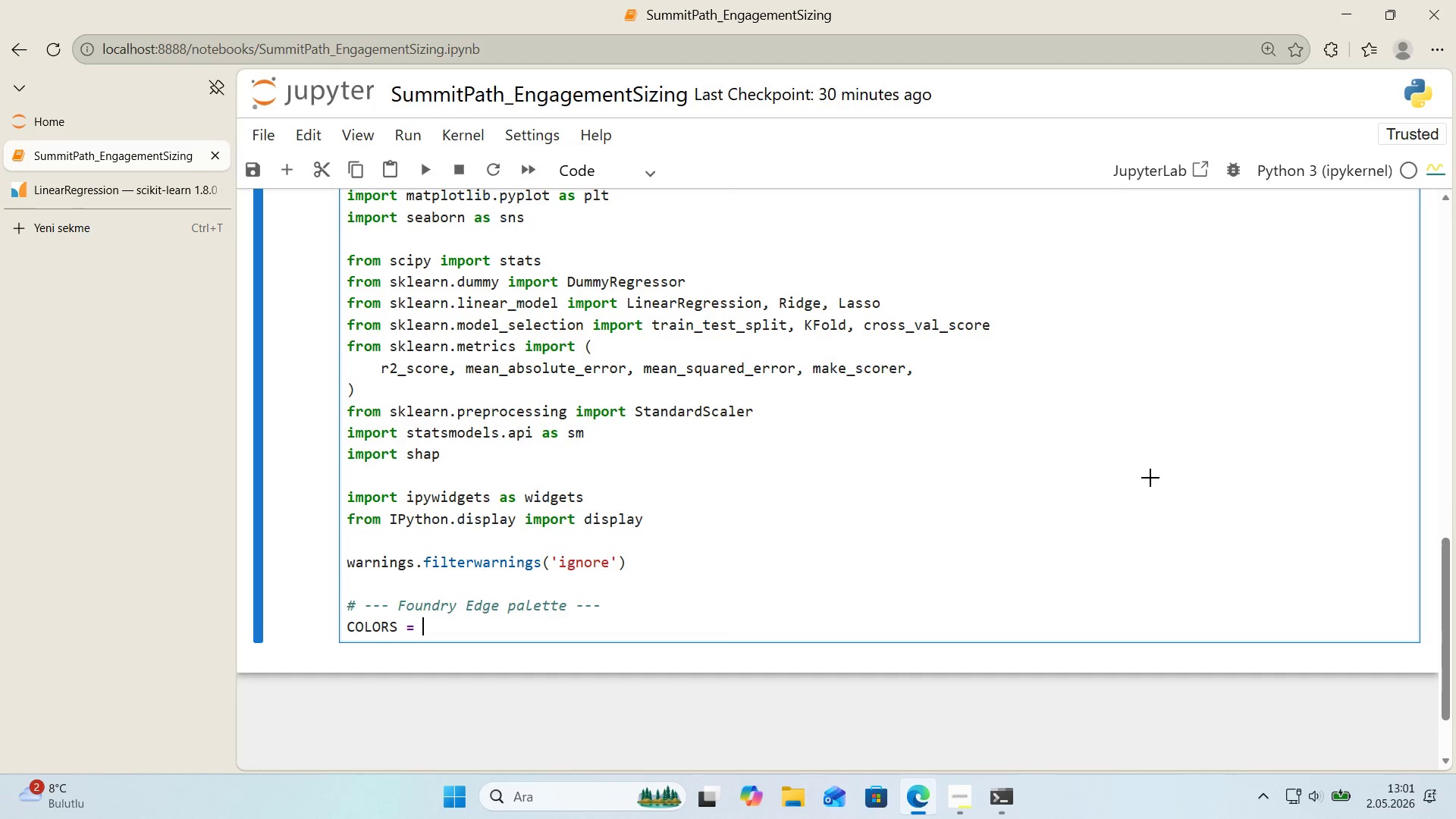 
key(Alt+Control+7)
 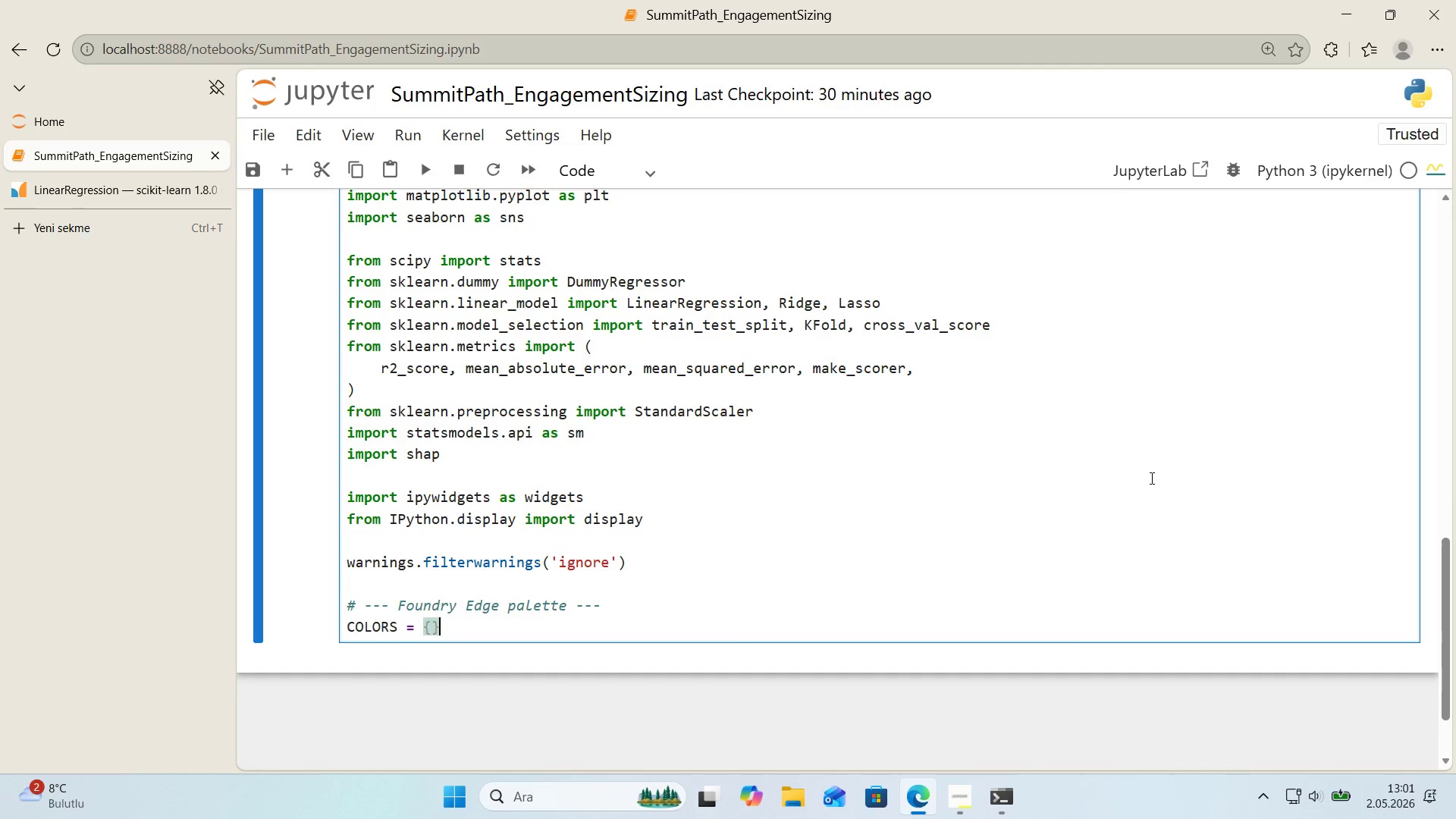 
key(Alt+Control+0)
 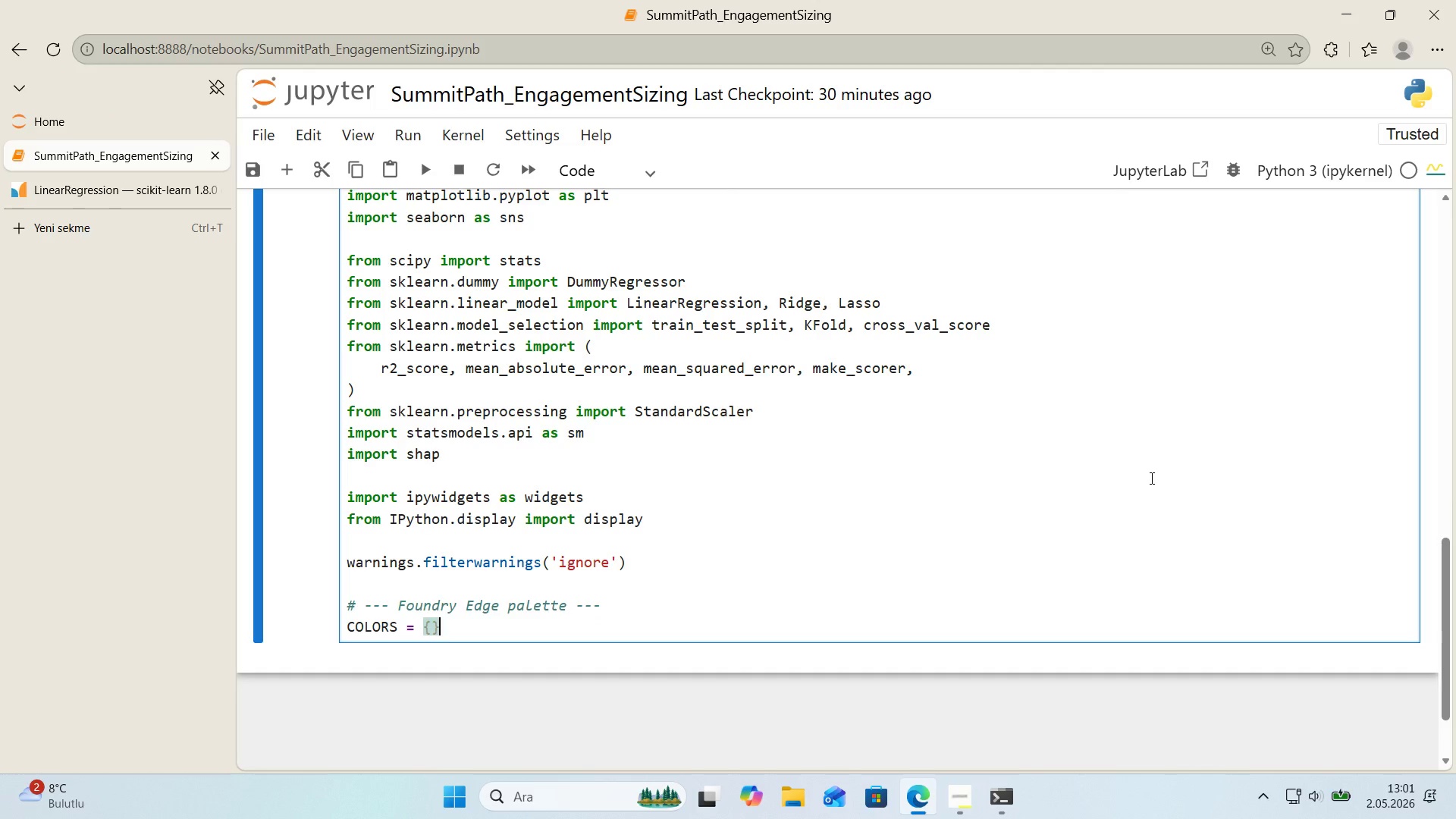 
key(ArrowLeft)
 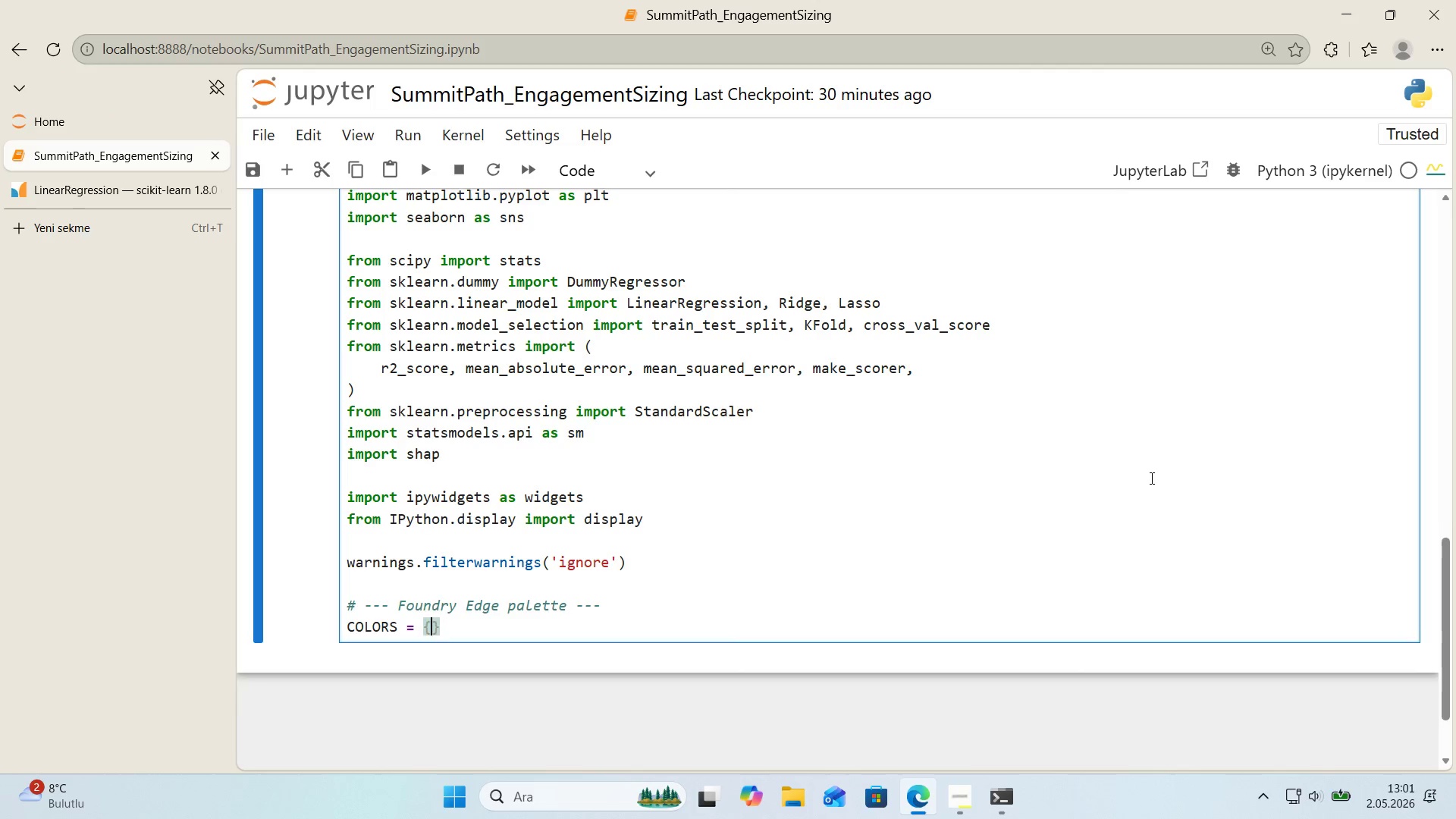 
key(Enter)
 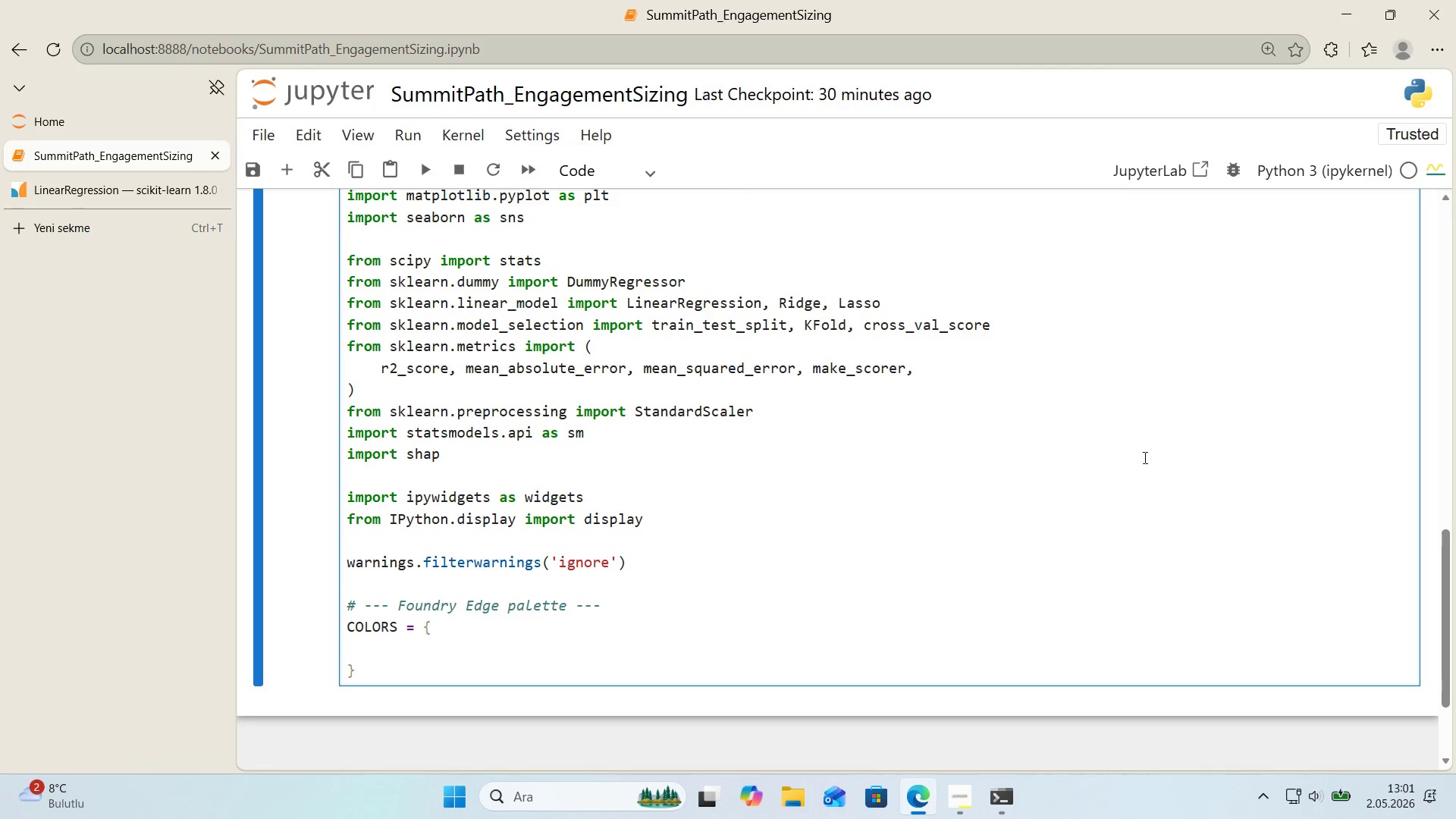 
scroll: coordinate [1129, 448], scroll_direction: down, amount: 1.0
 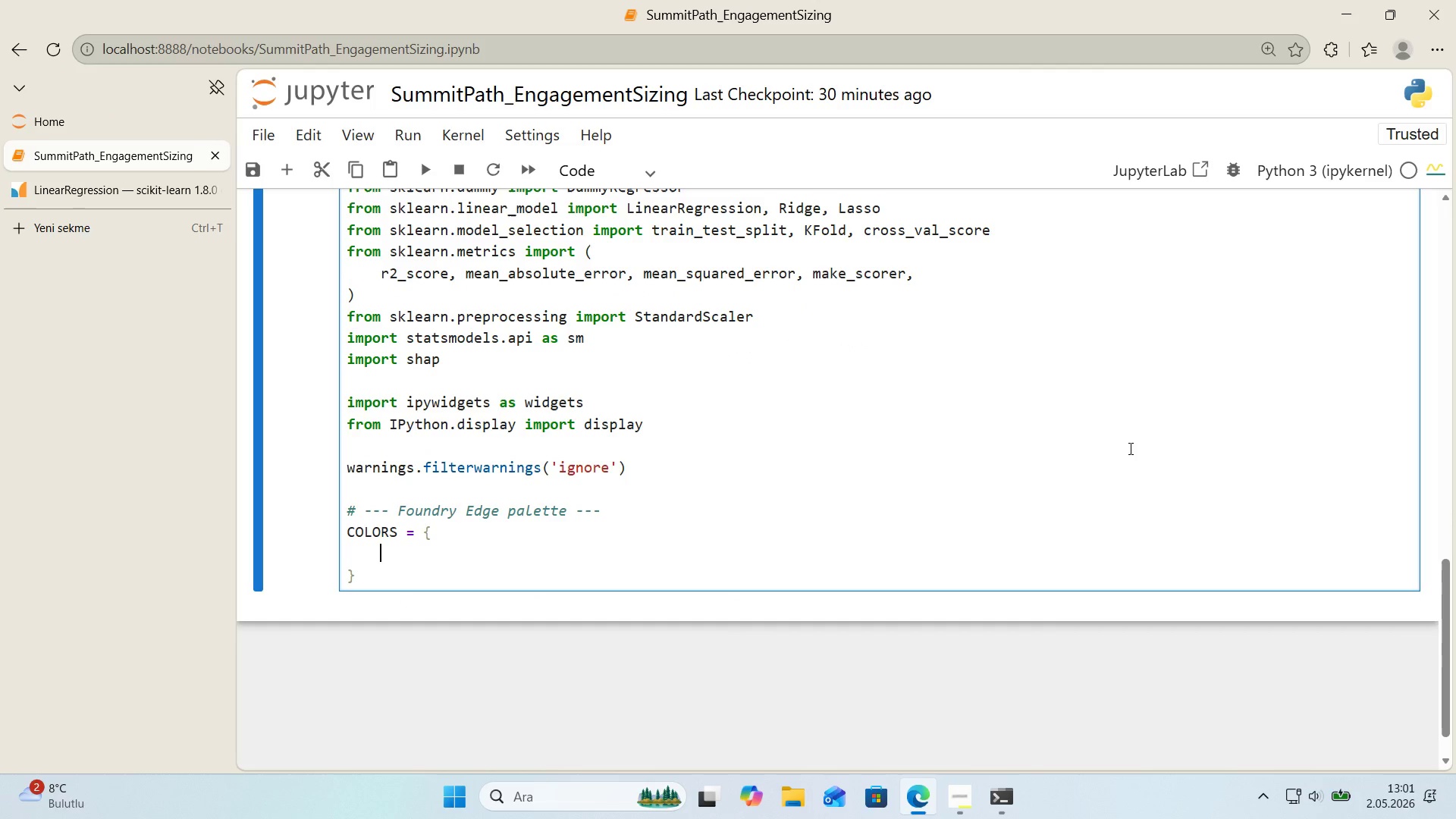 
key(Shift+2)
 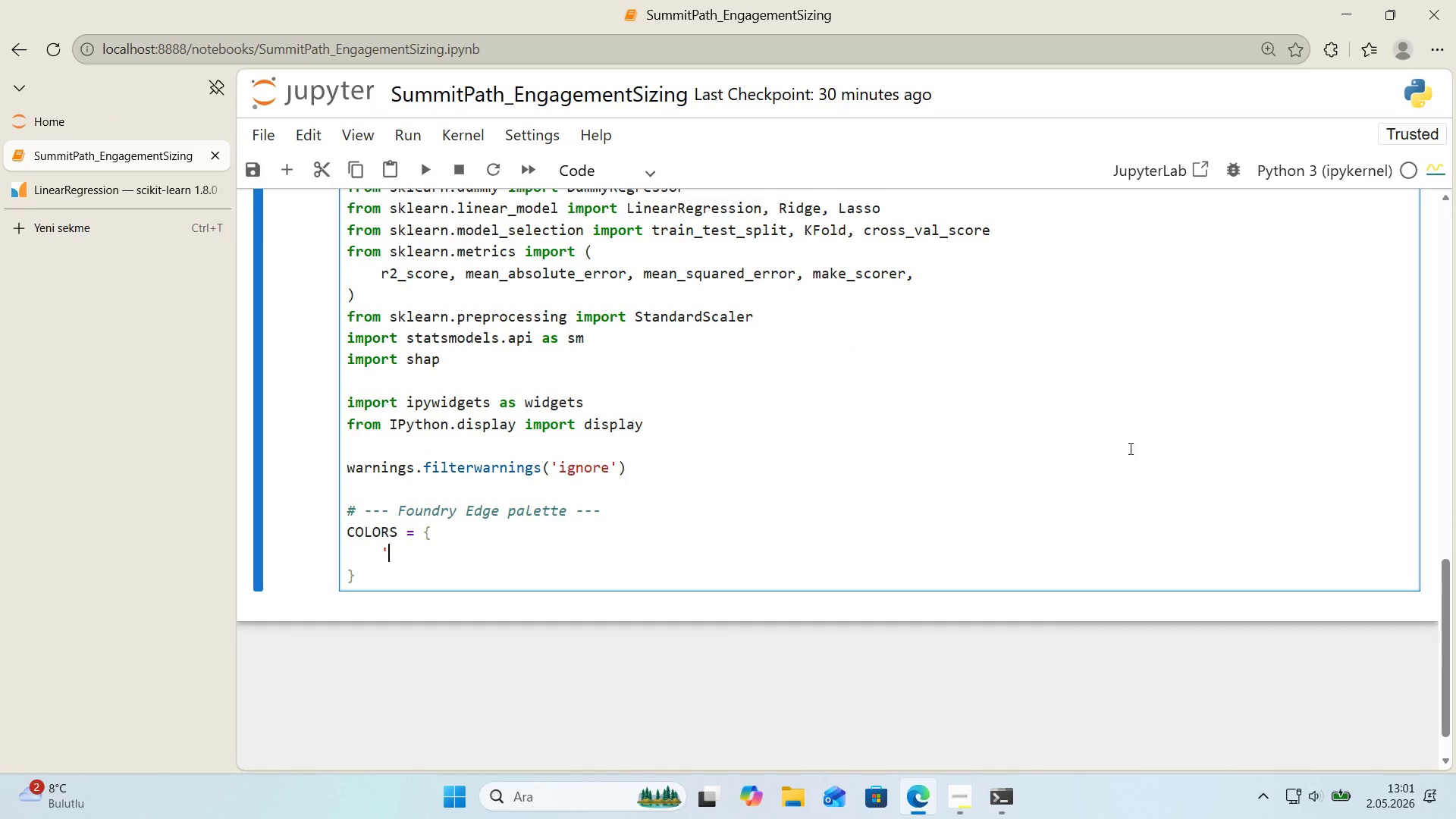 
key(Shift+ShiftRight)
 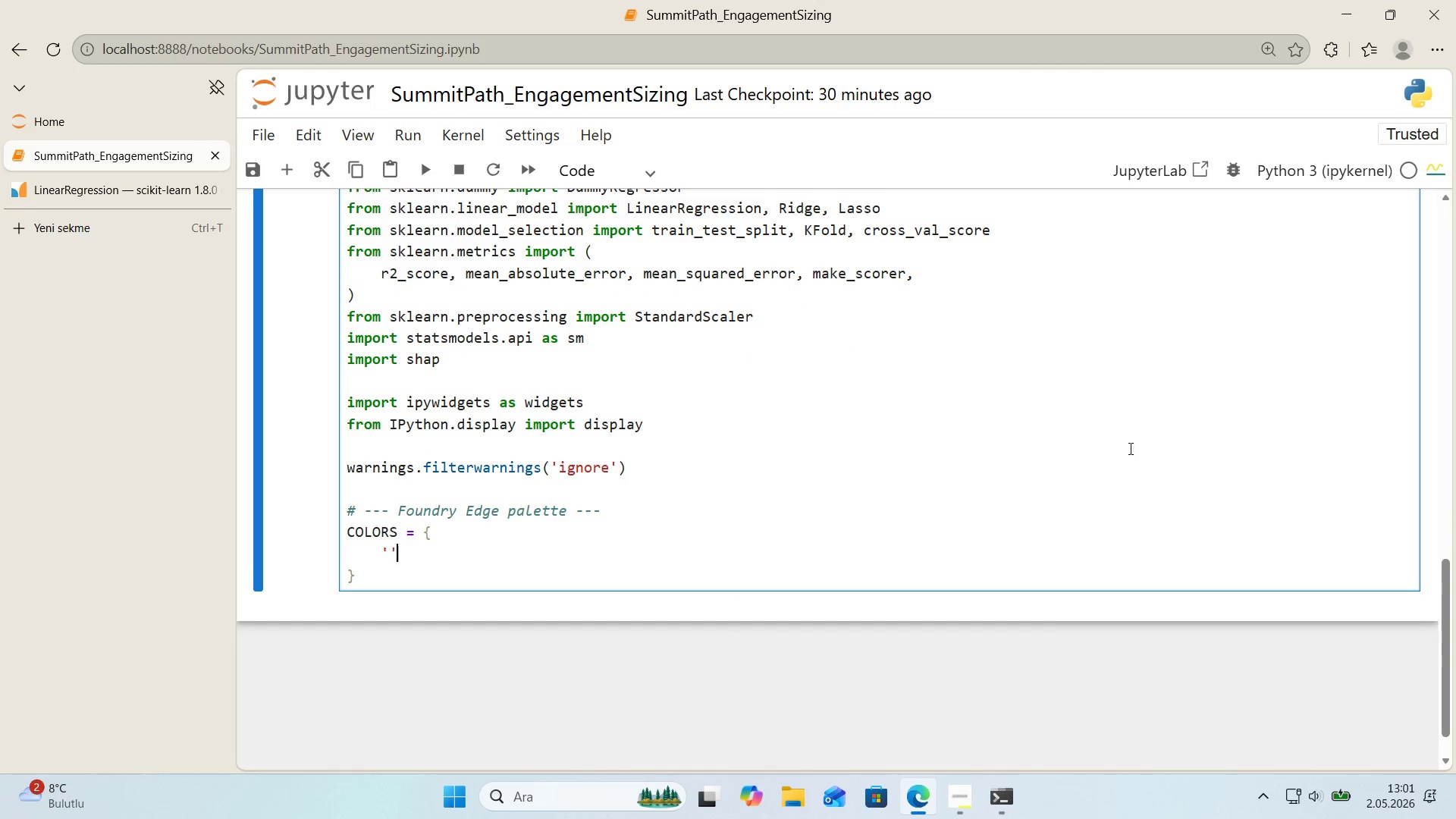 
key(Shift+2)
 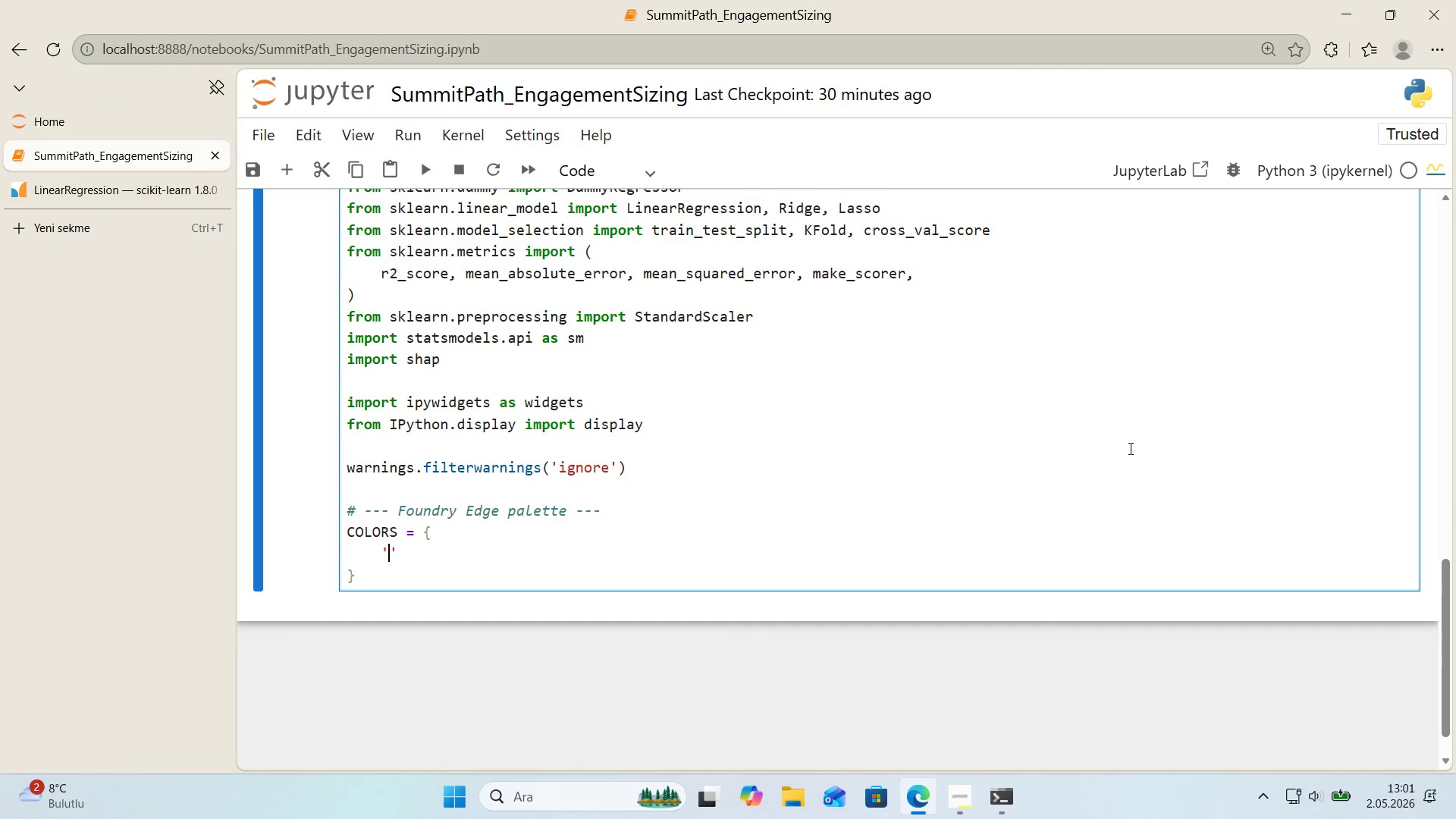 
key(ArrowLeft)
 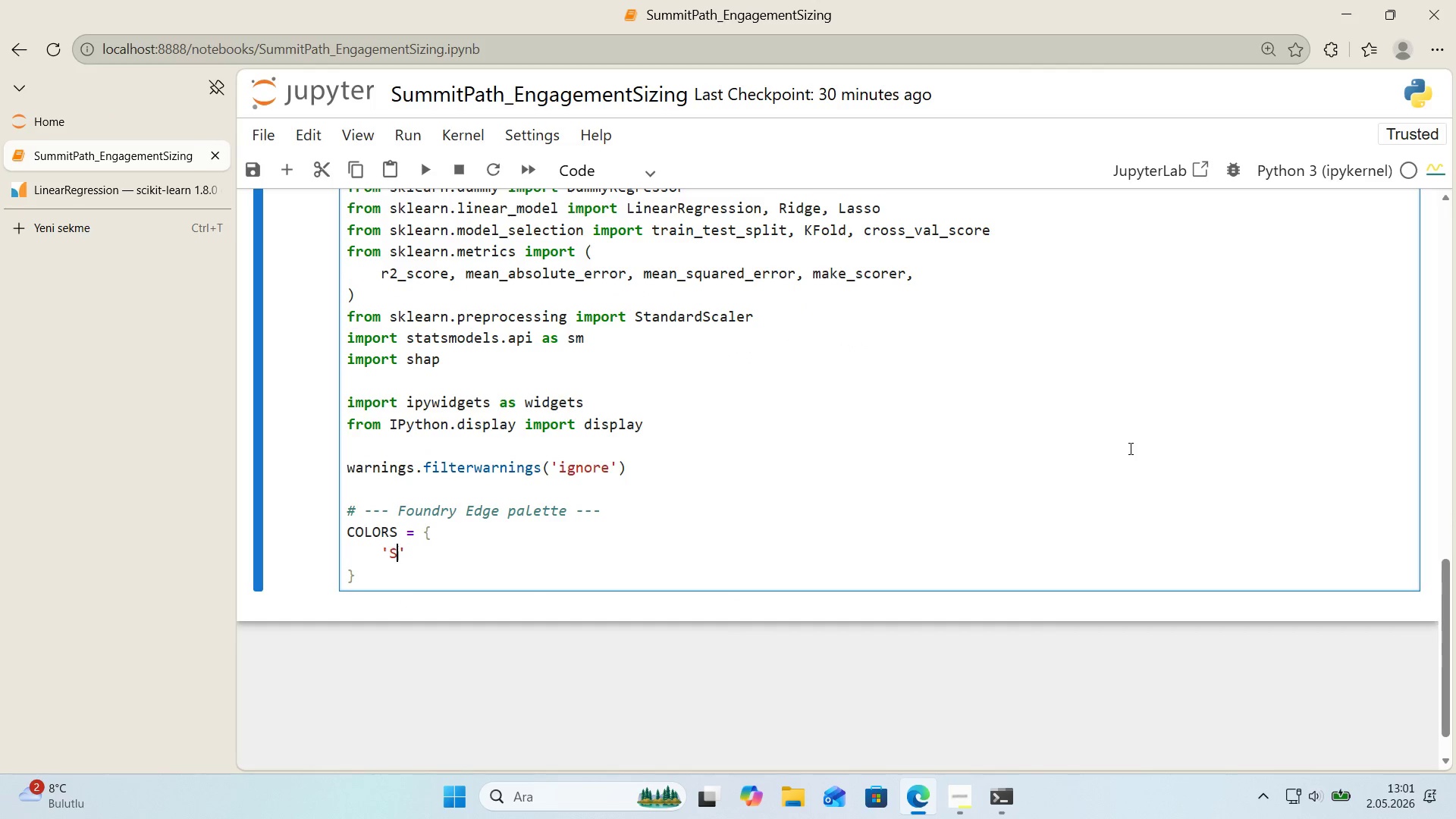 
type(S)
key(Backspace)
type(steel)
 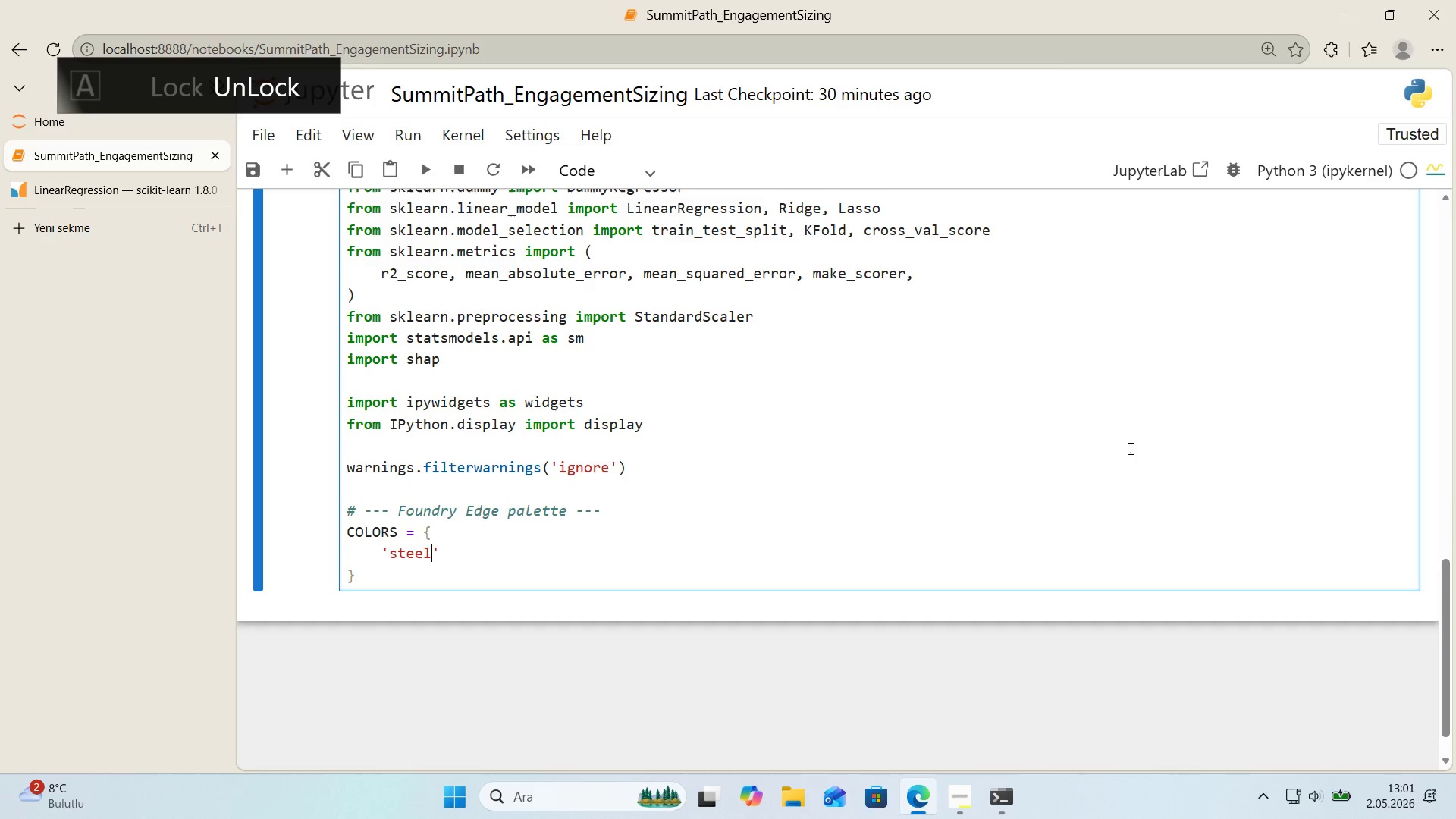 
key(ArrowRight)
 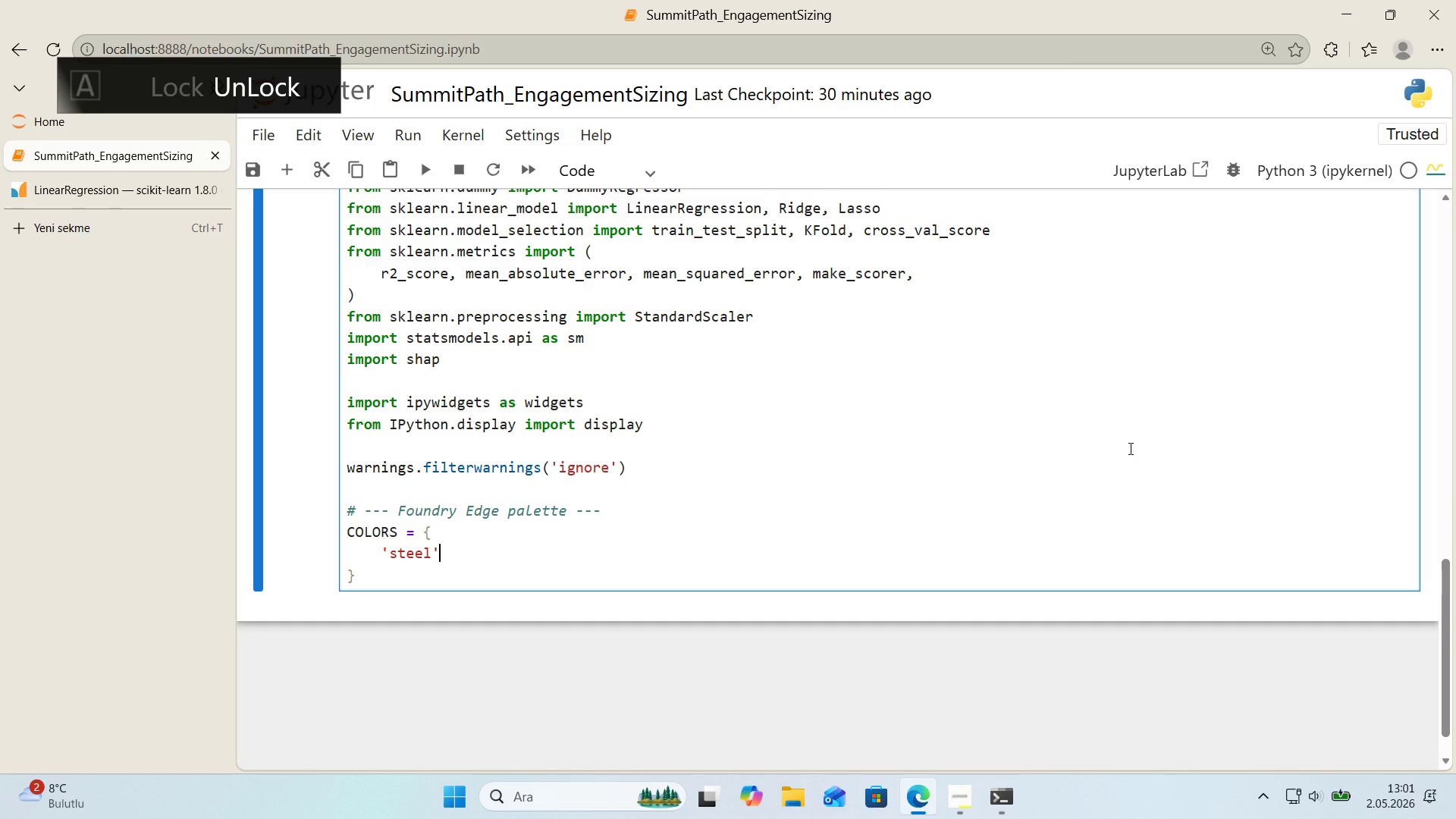 
type(> @@)
 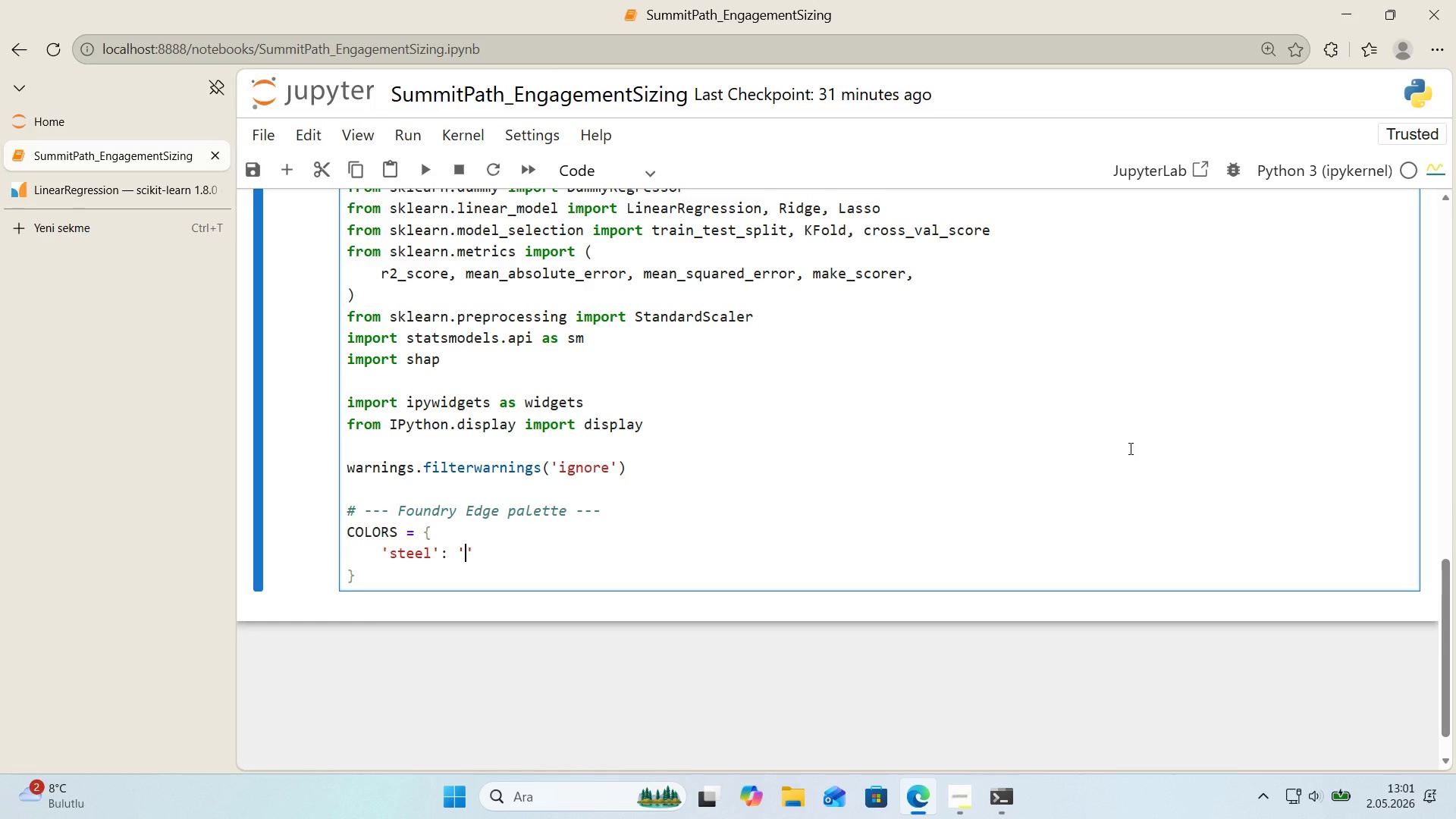 
 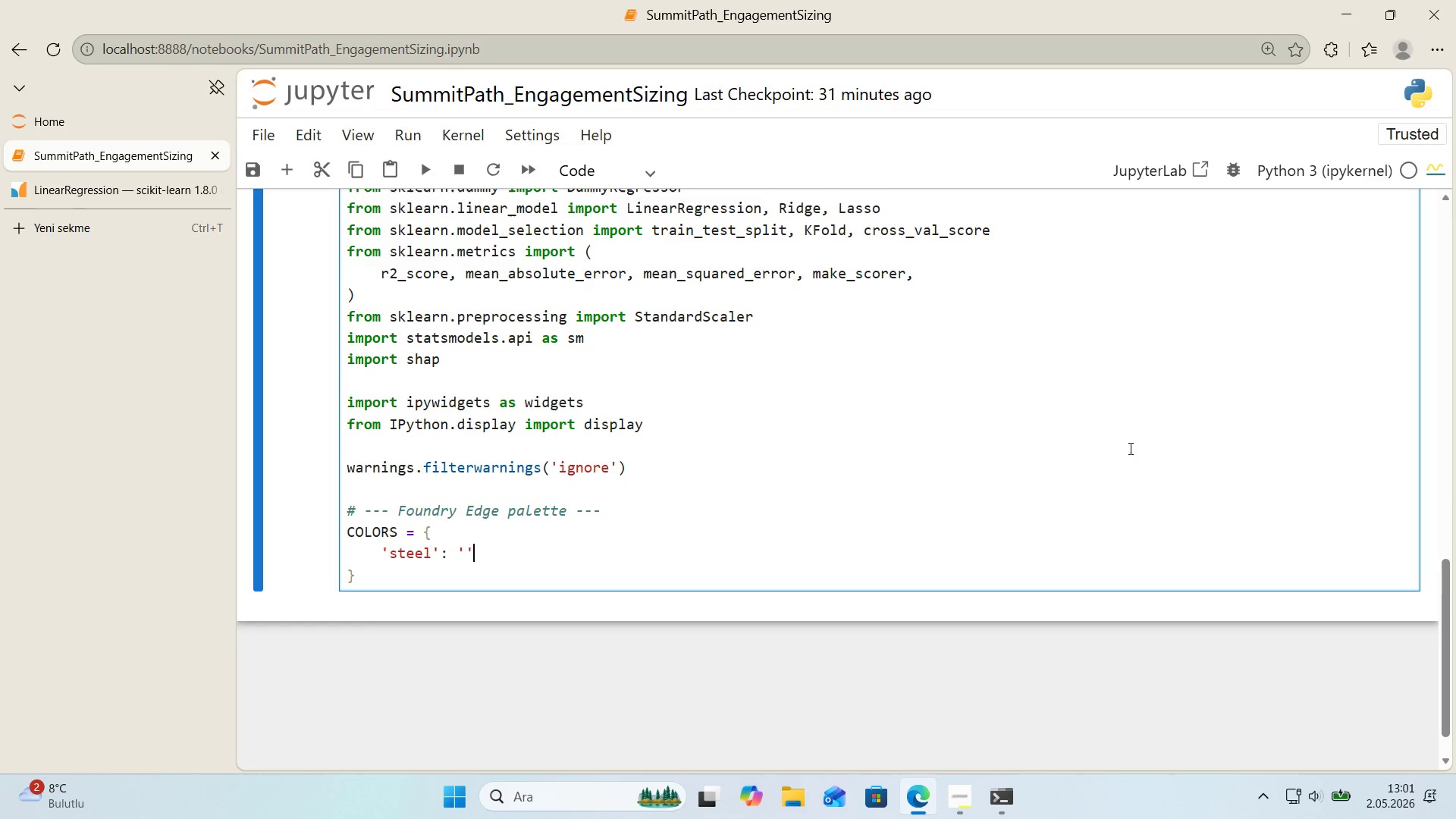 
key(ArrowLeft)
 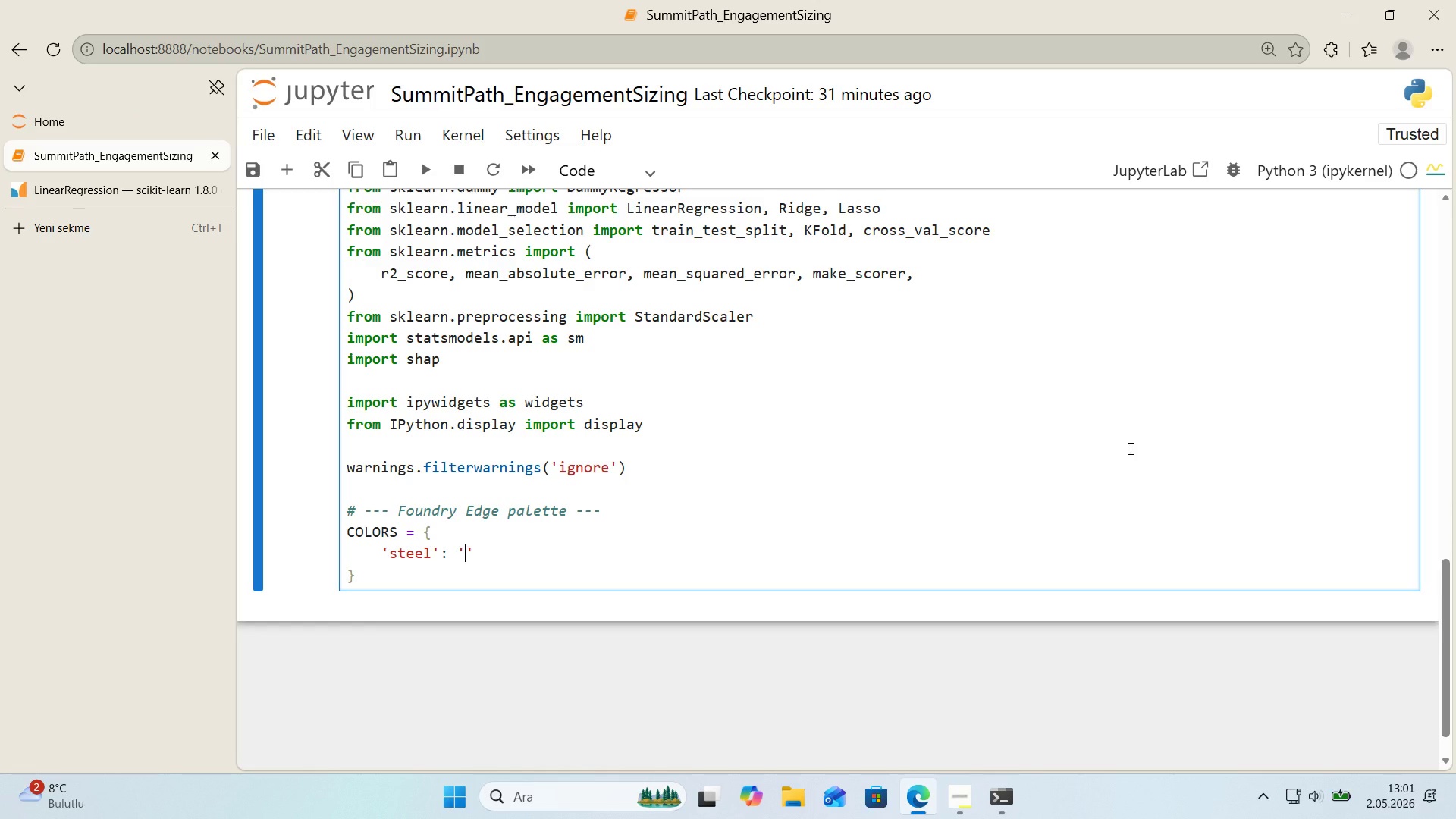 
key(Alt+Control+AltRight)
 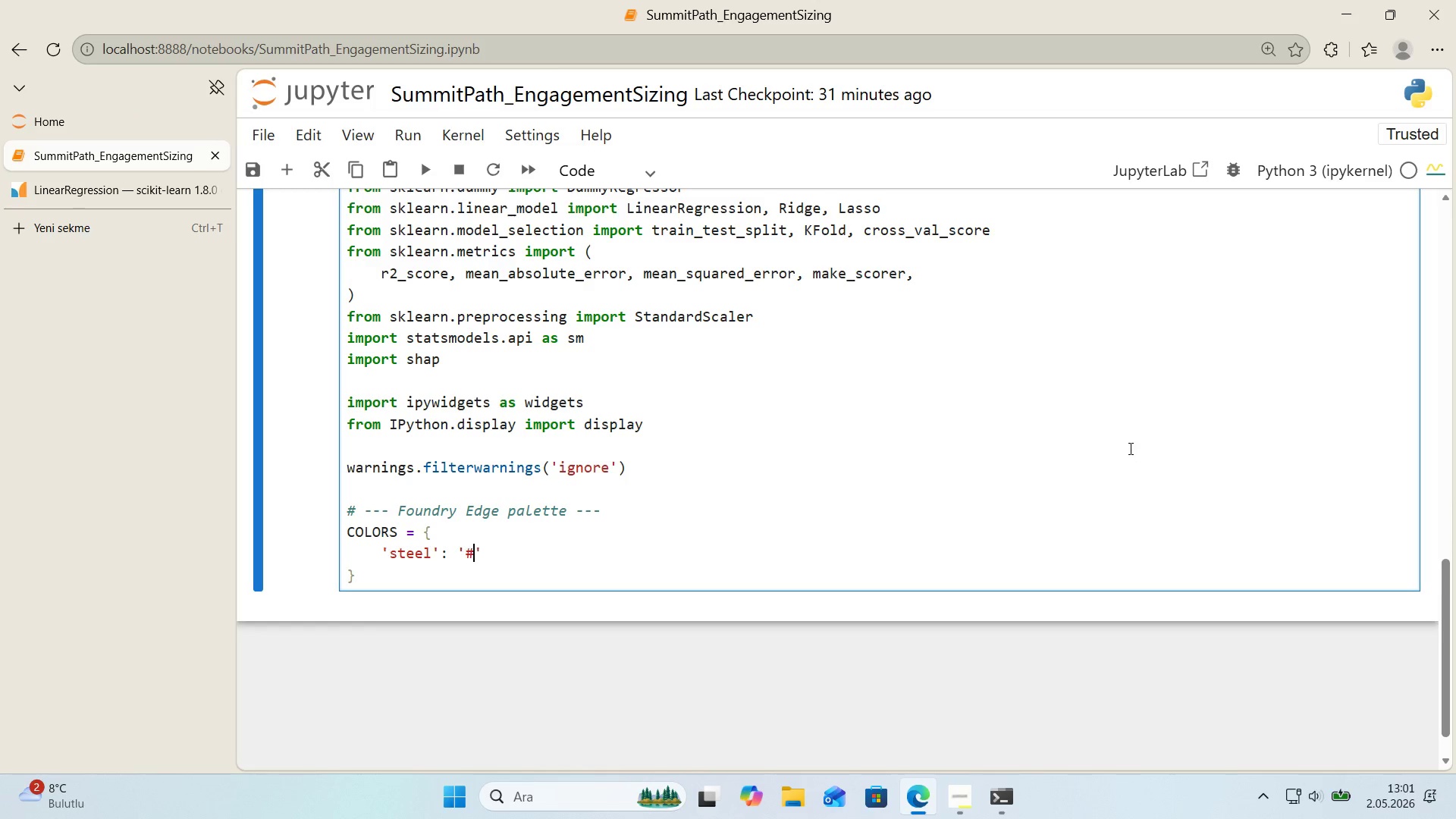 
key(Control+ControlLeft)
 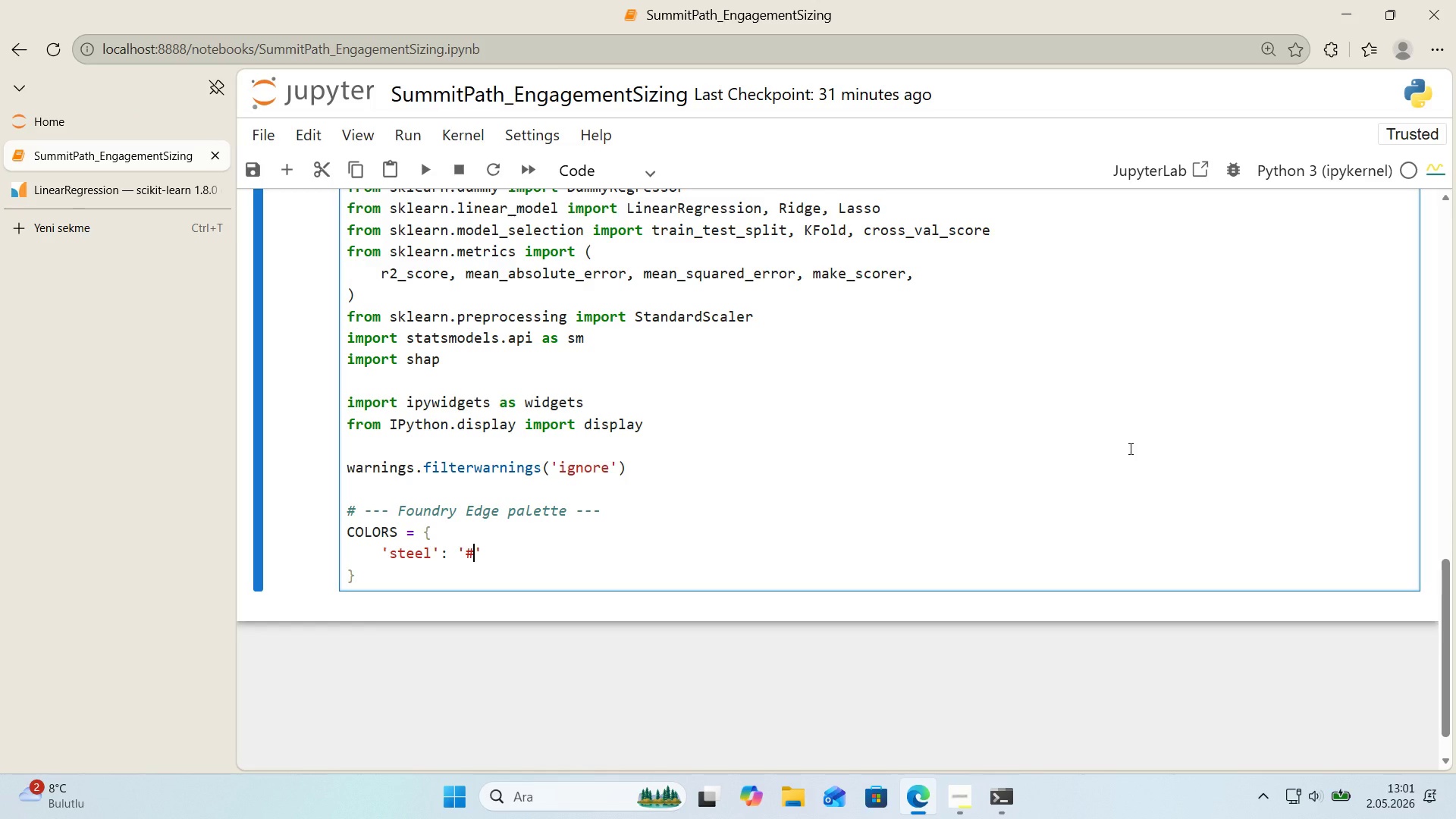 
key(Alt+Control+3)
 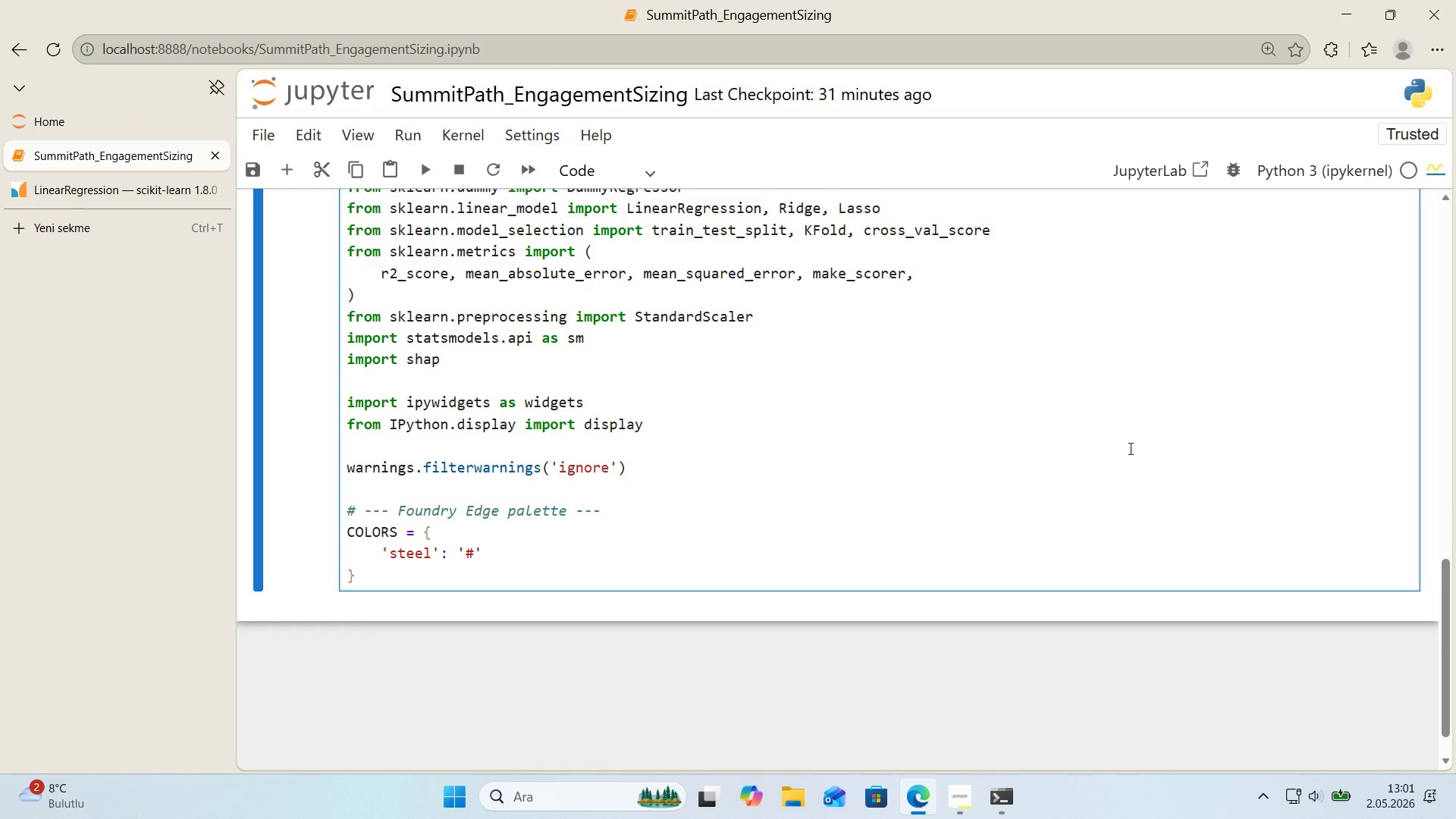 
type(1B3A5C)
 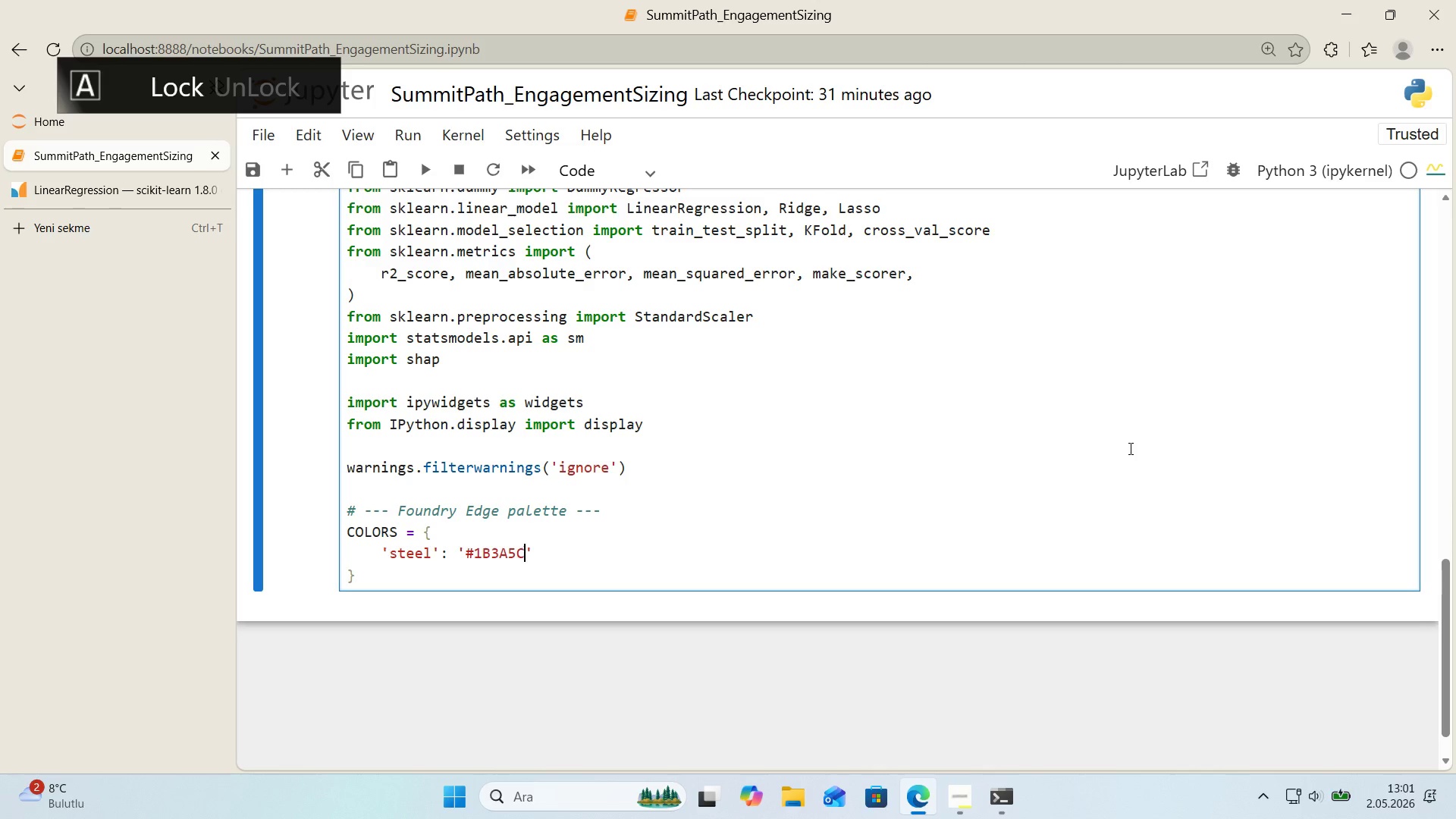 
key(ArrowRight)
 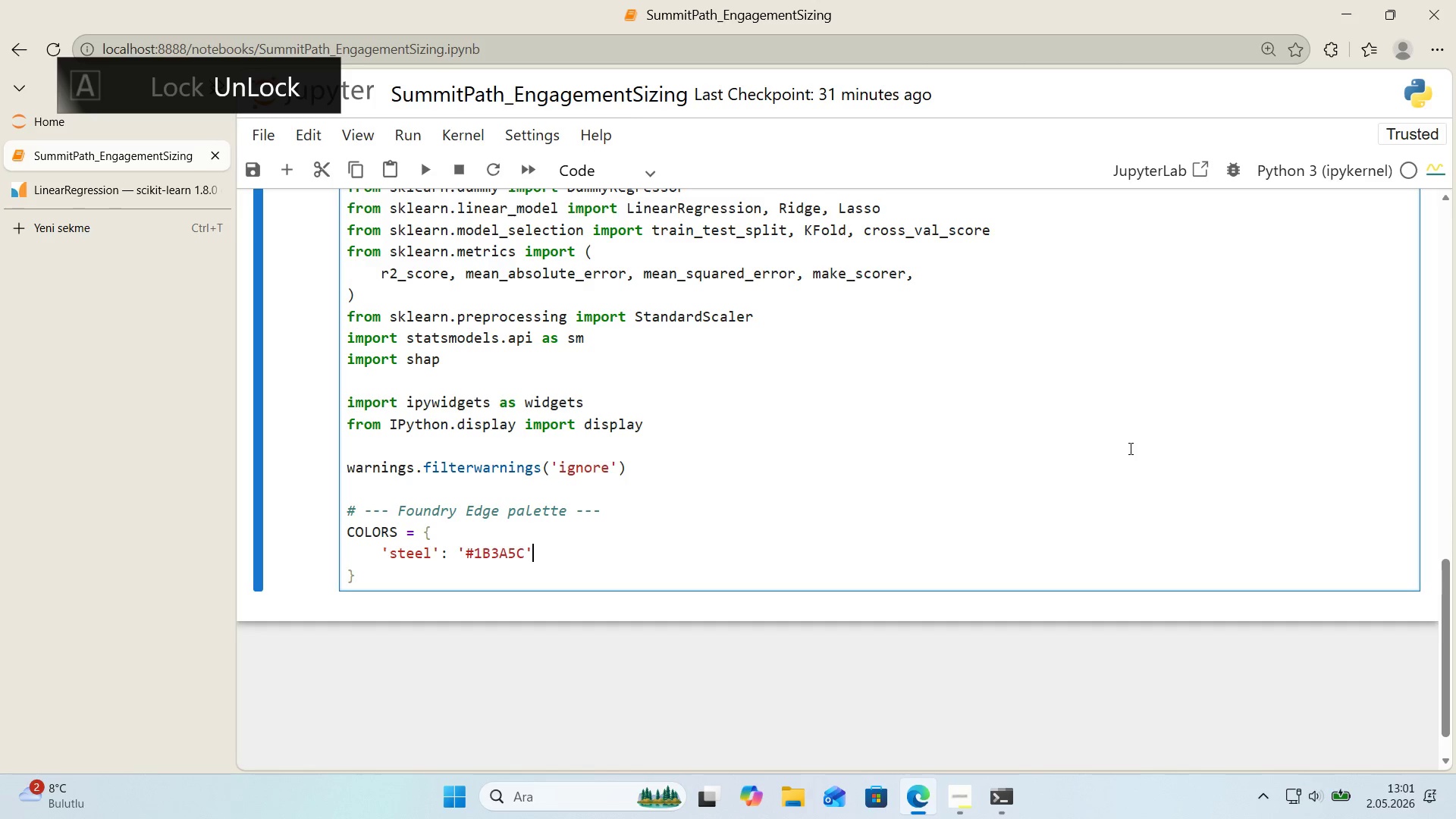 
key(Comma)
 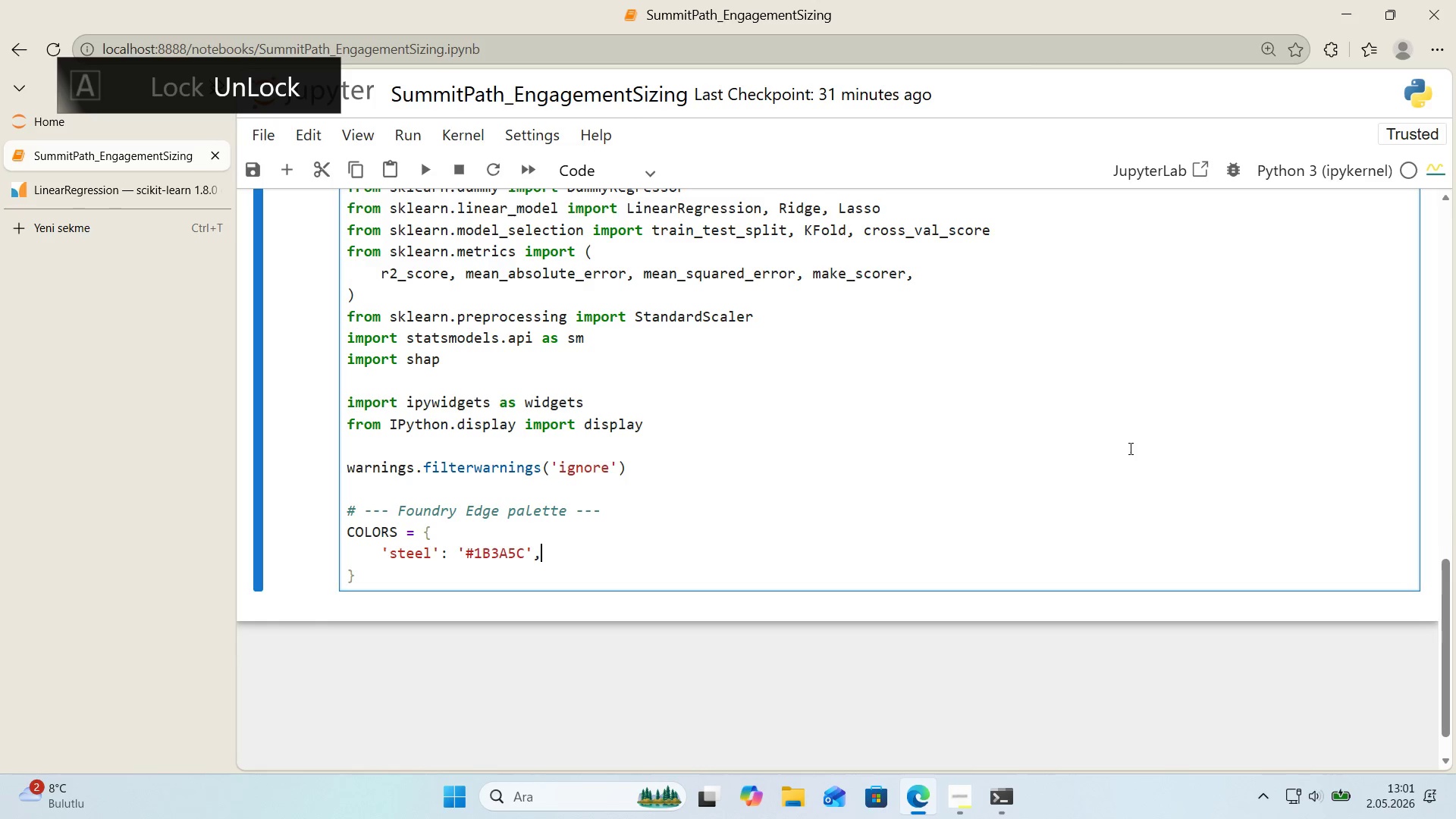 
key(Enter)
 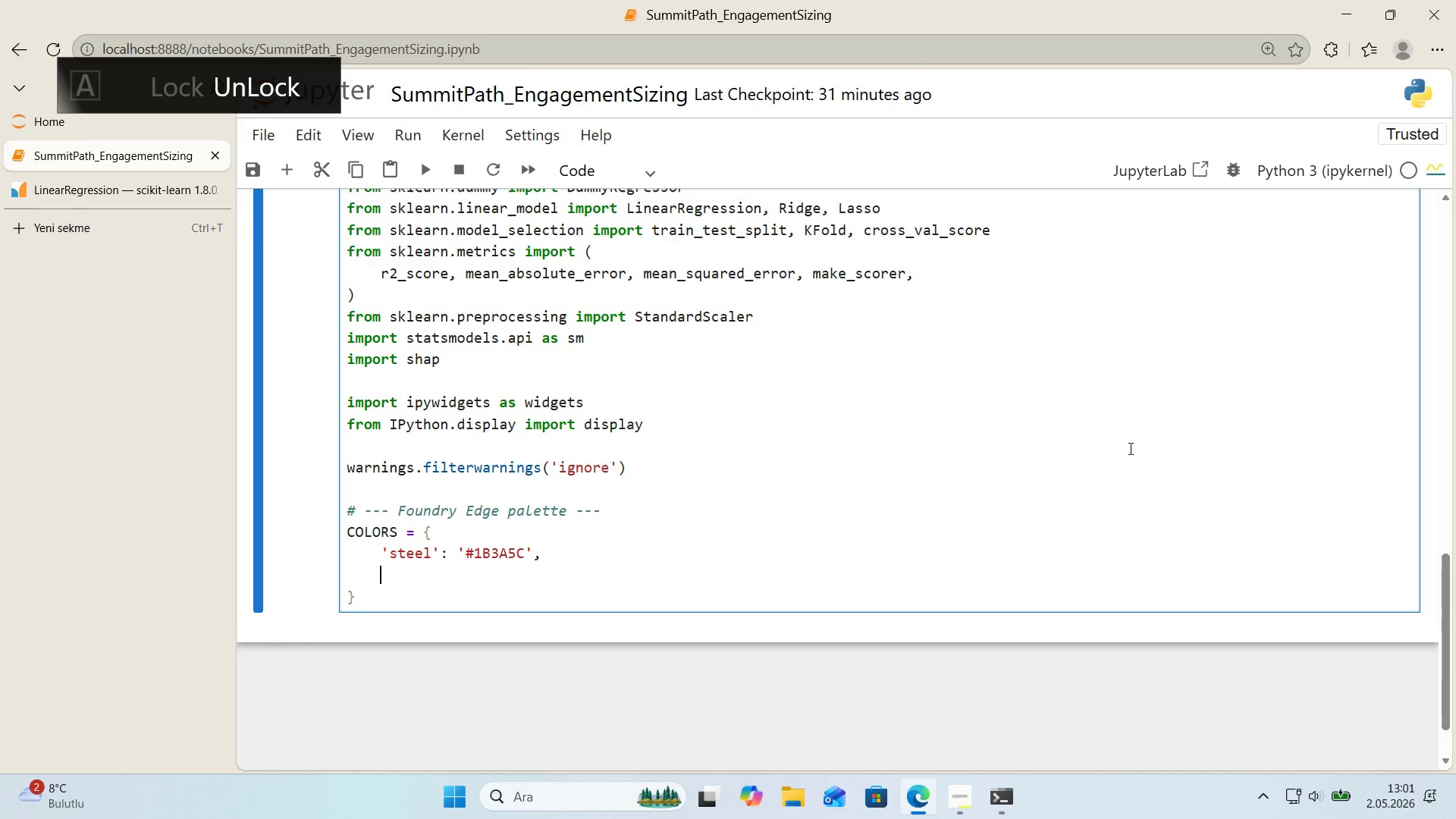 
type(@@)
 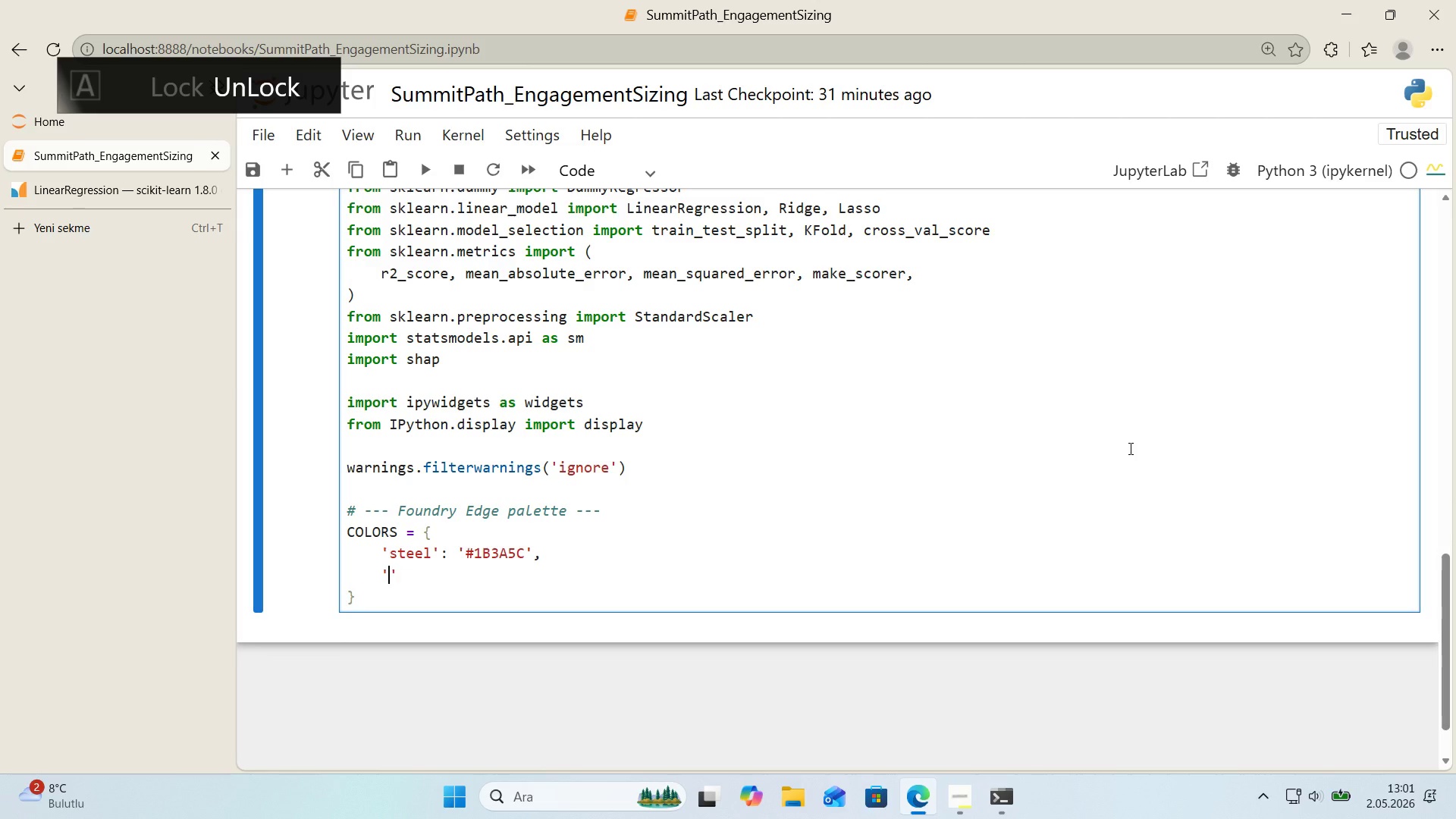 
key(ArrowLeft)
 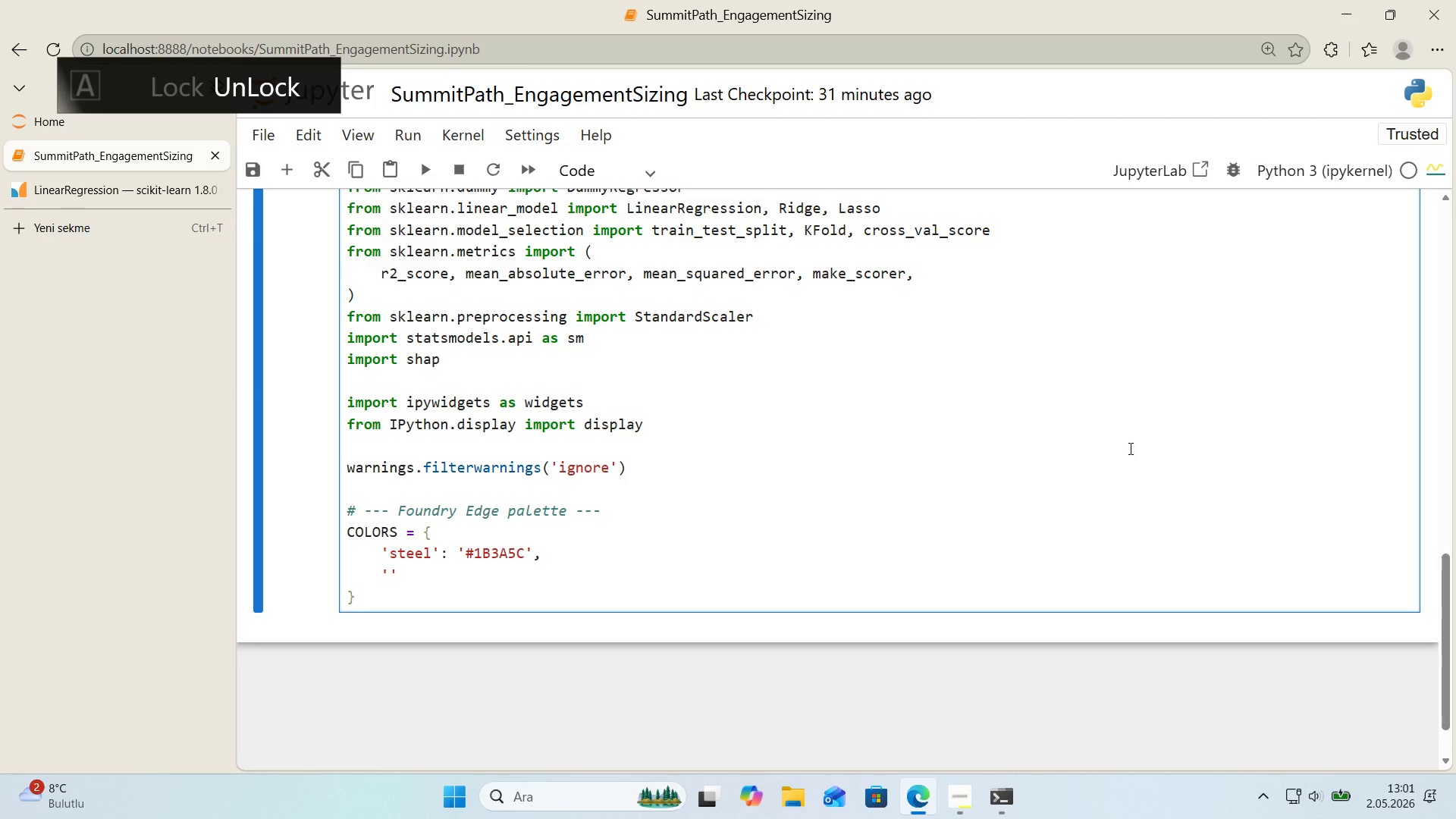 
type(copper)
 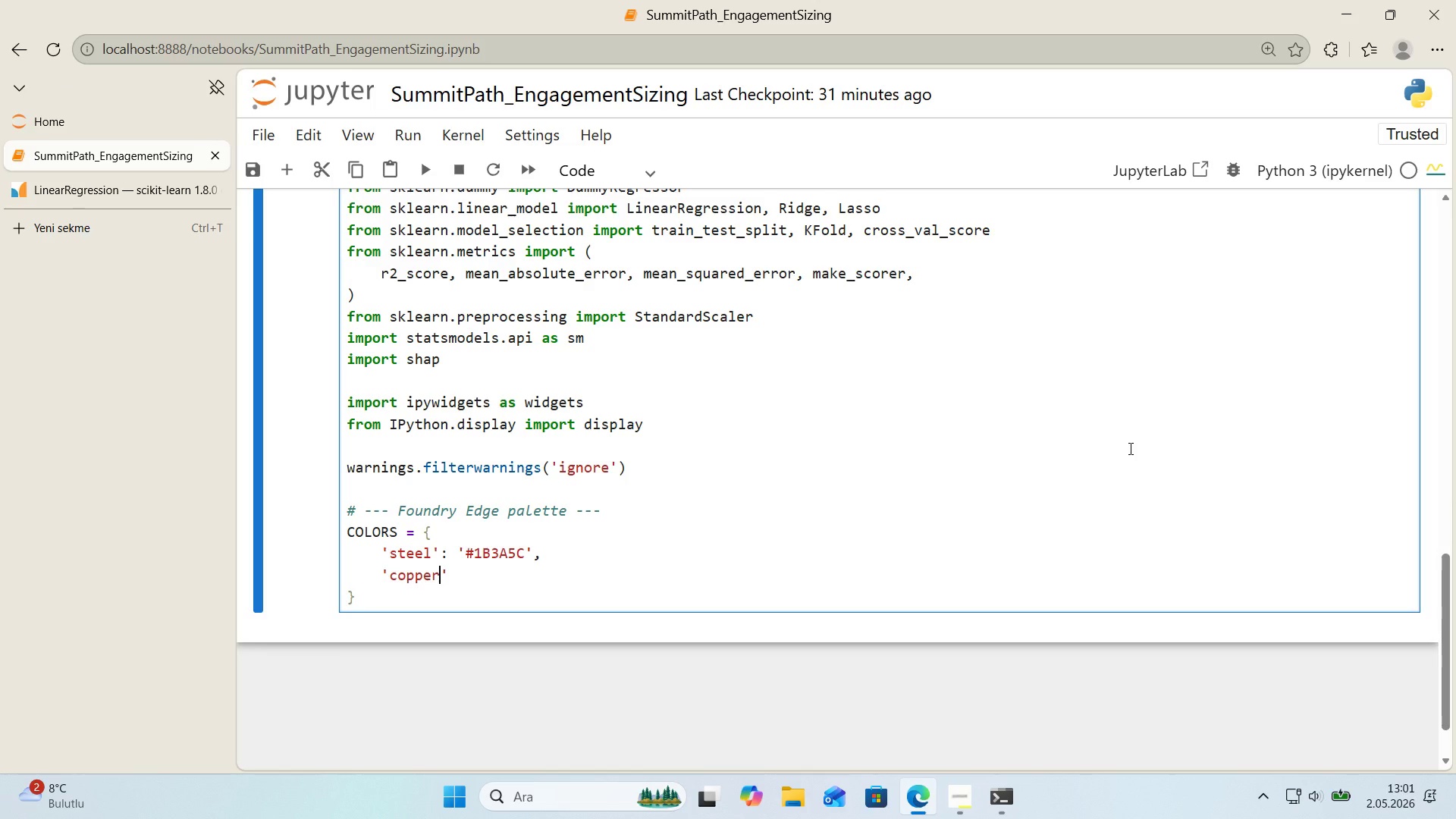 
key(ArrowRight)
 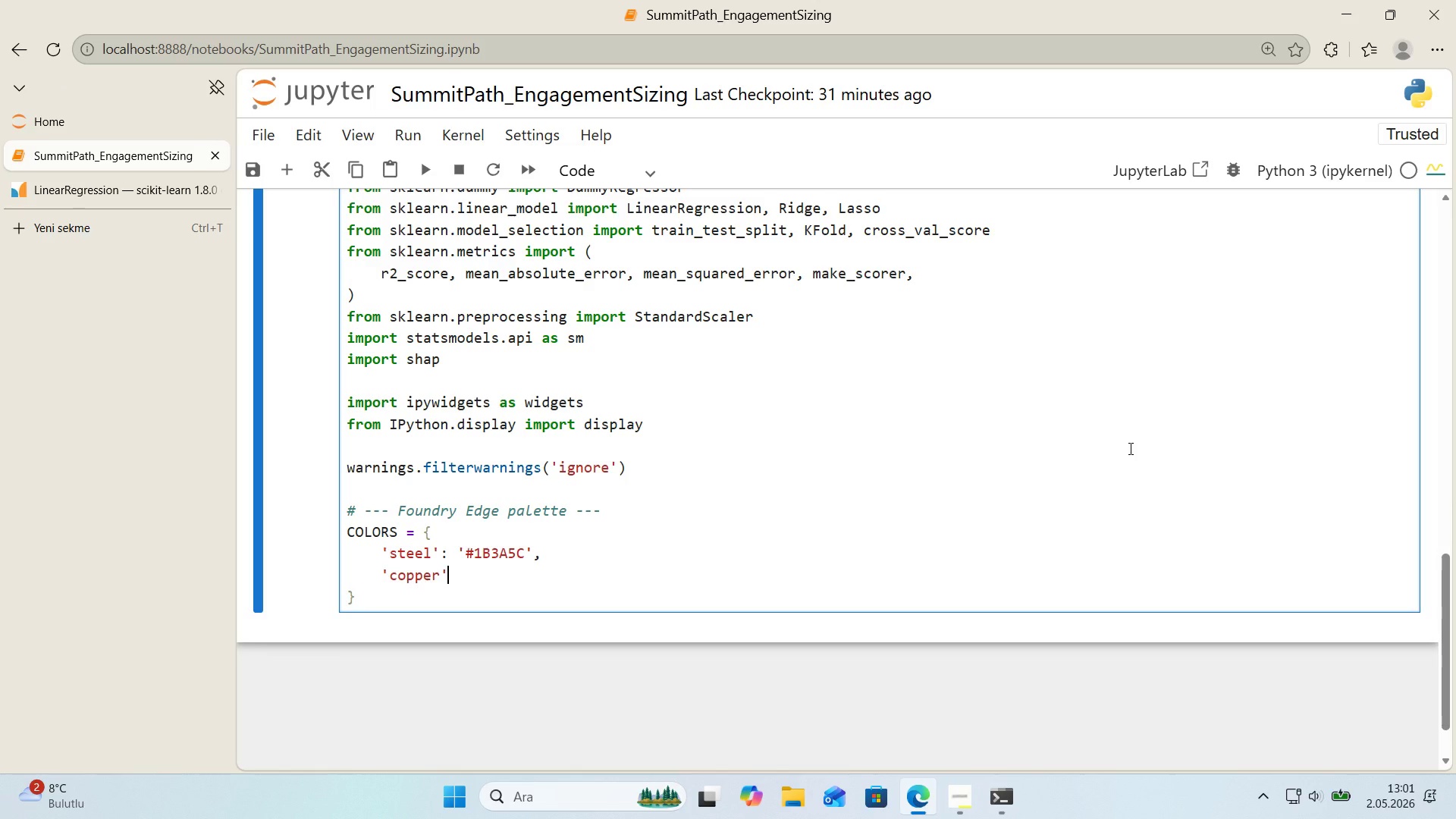 
type(> @@)
 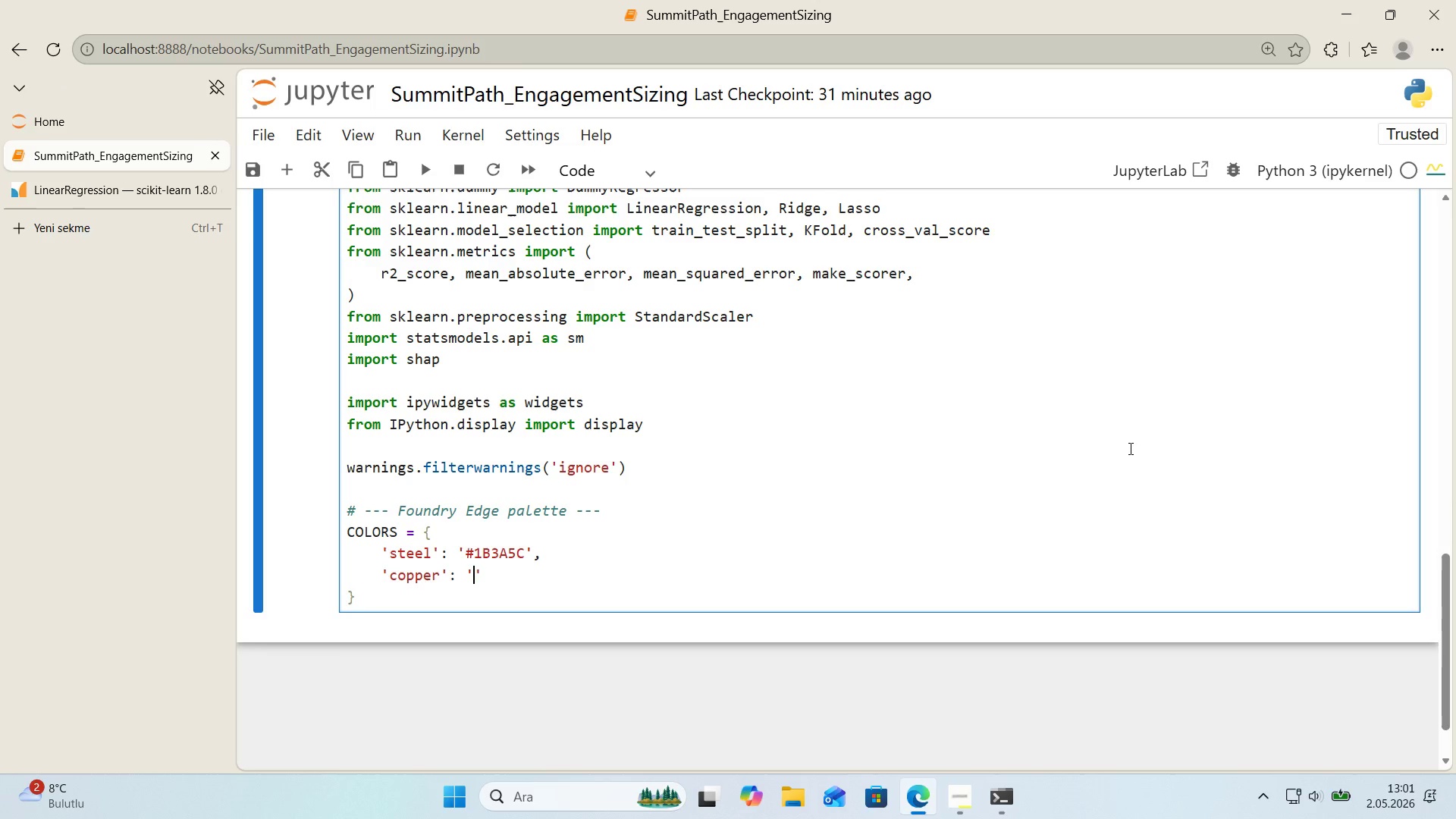 
 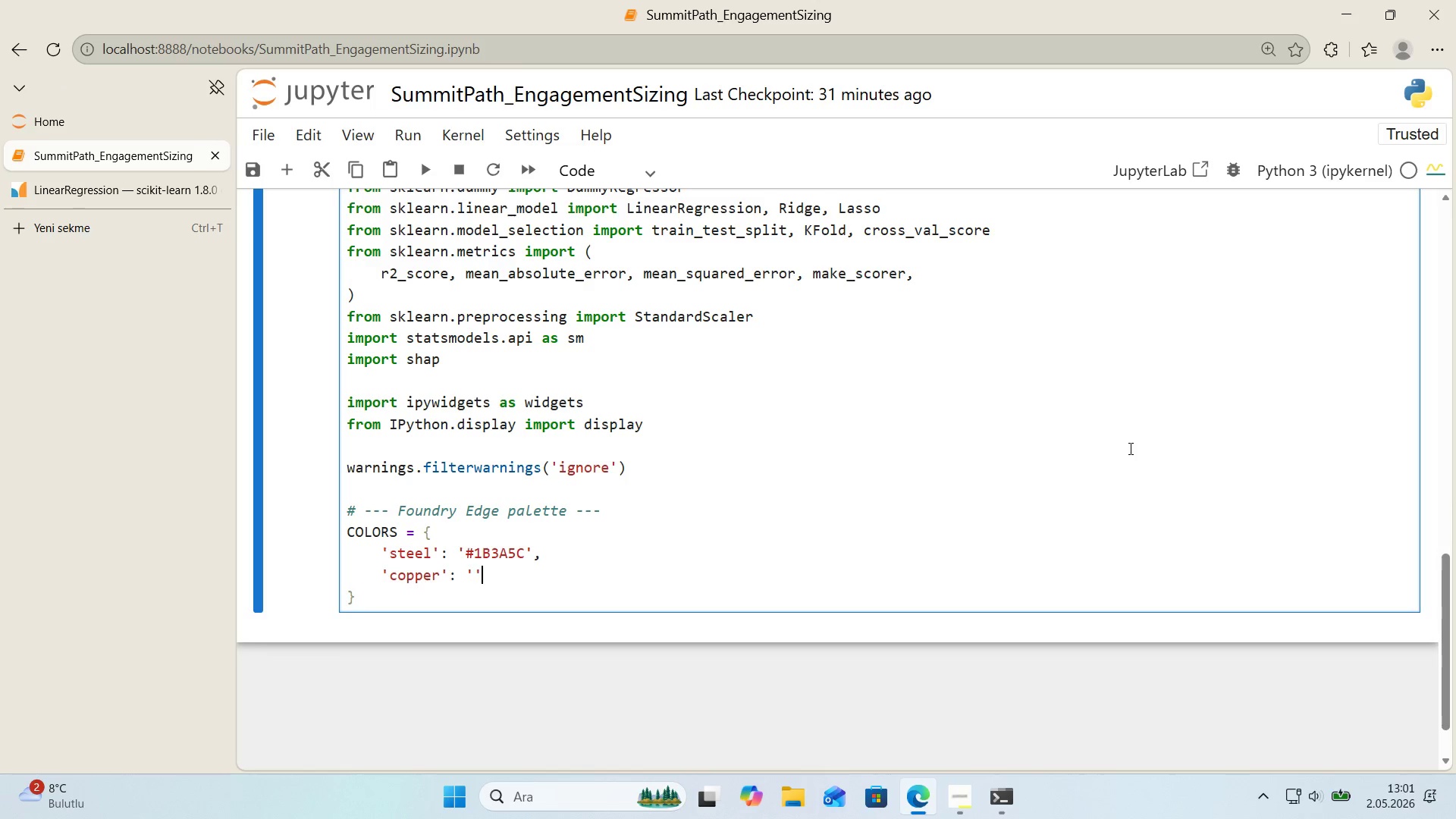 
key(ArrowLeft)
 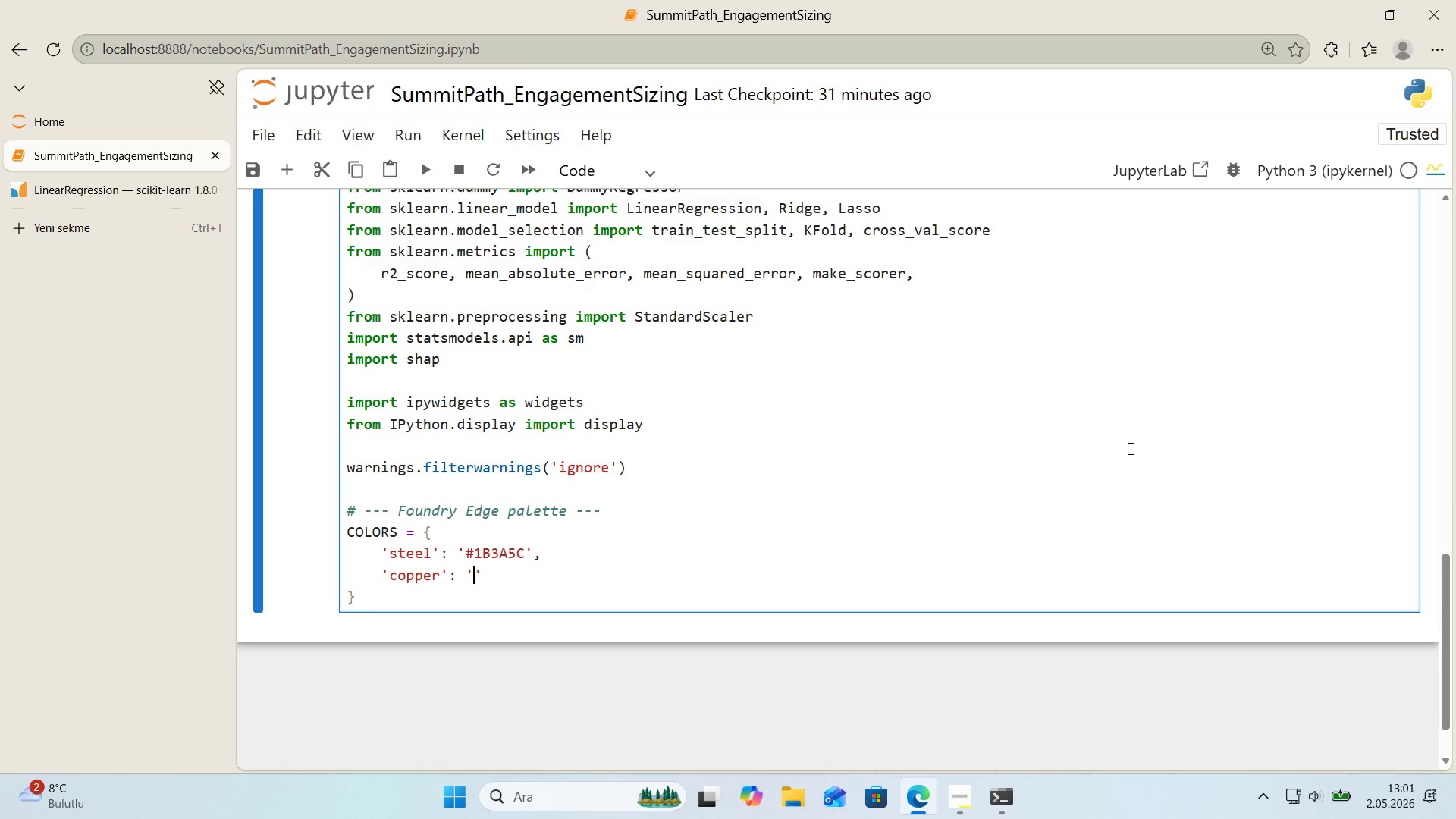 
key(Alt+Control+3)
 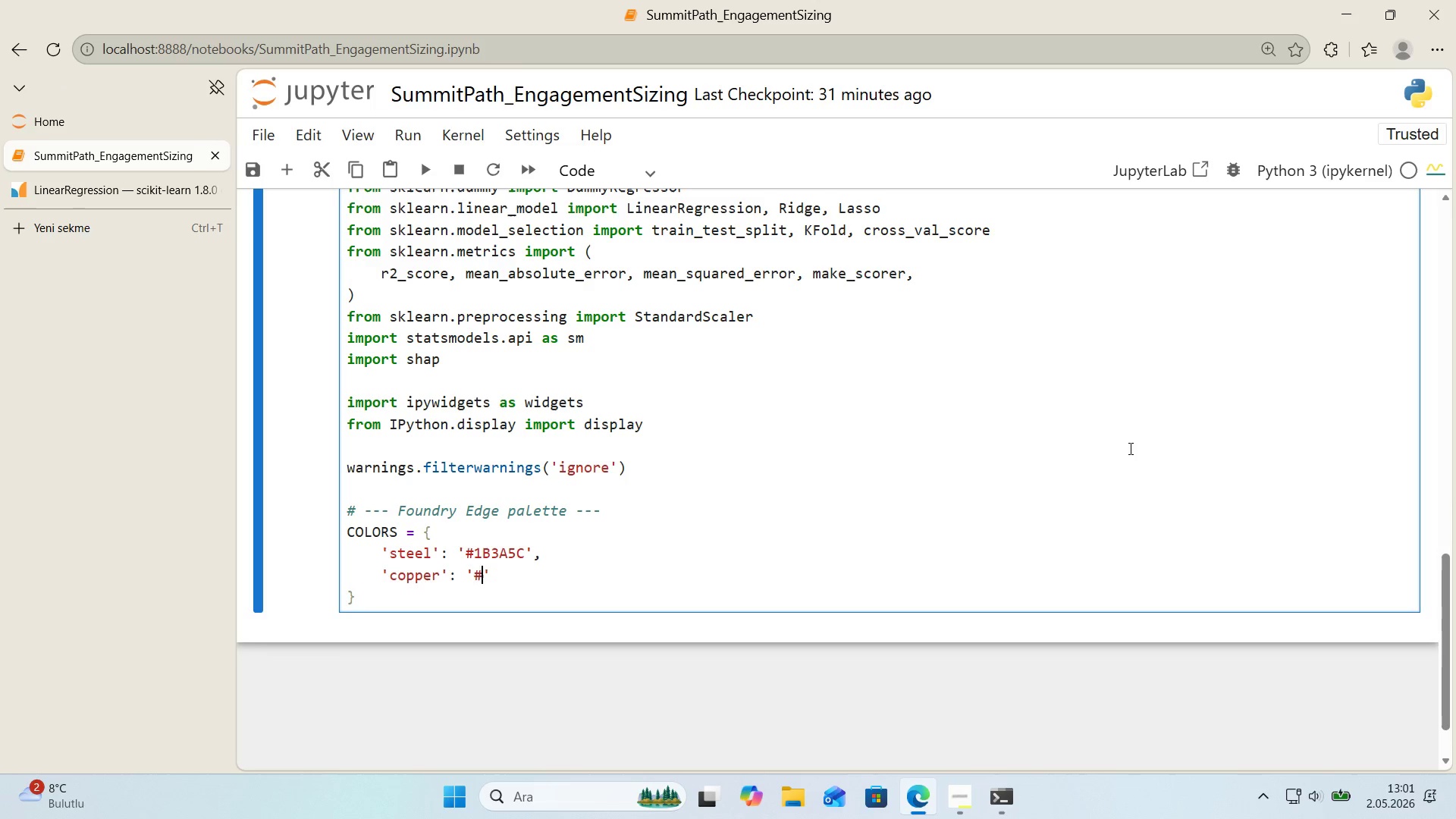 
key(CapsLock)
 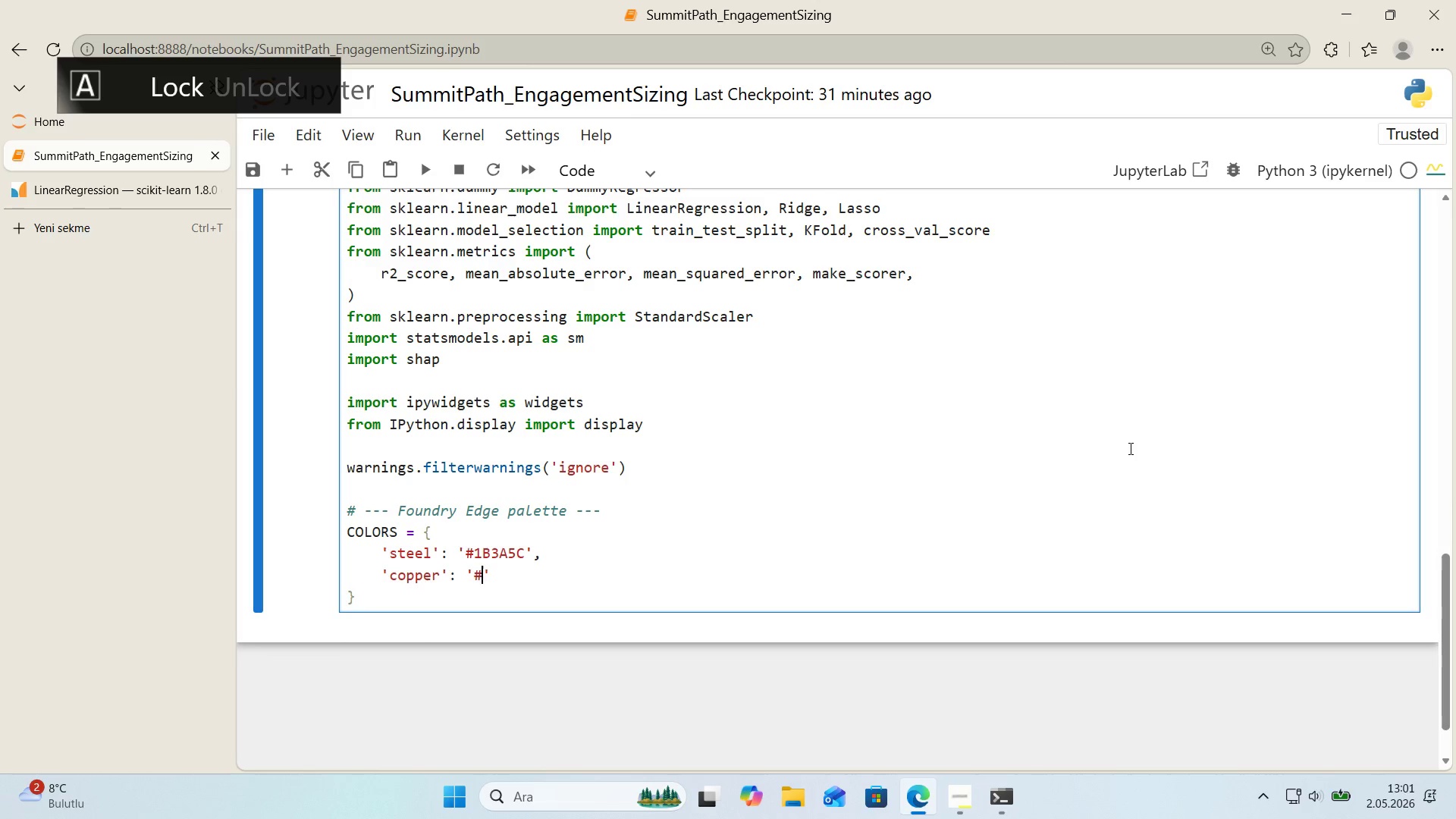 
key(B)
 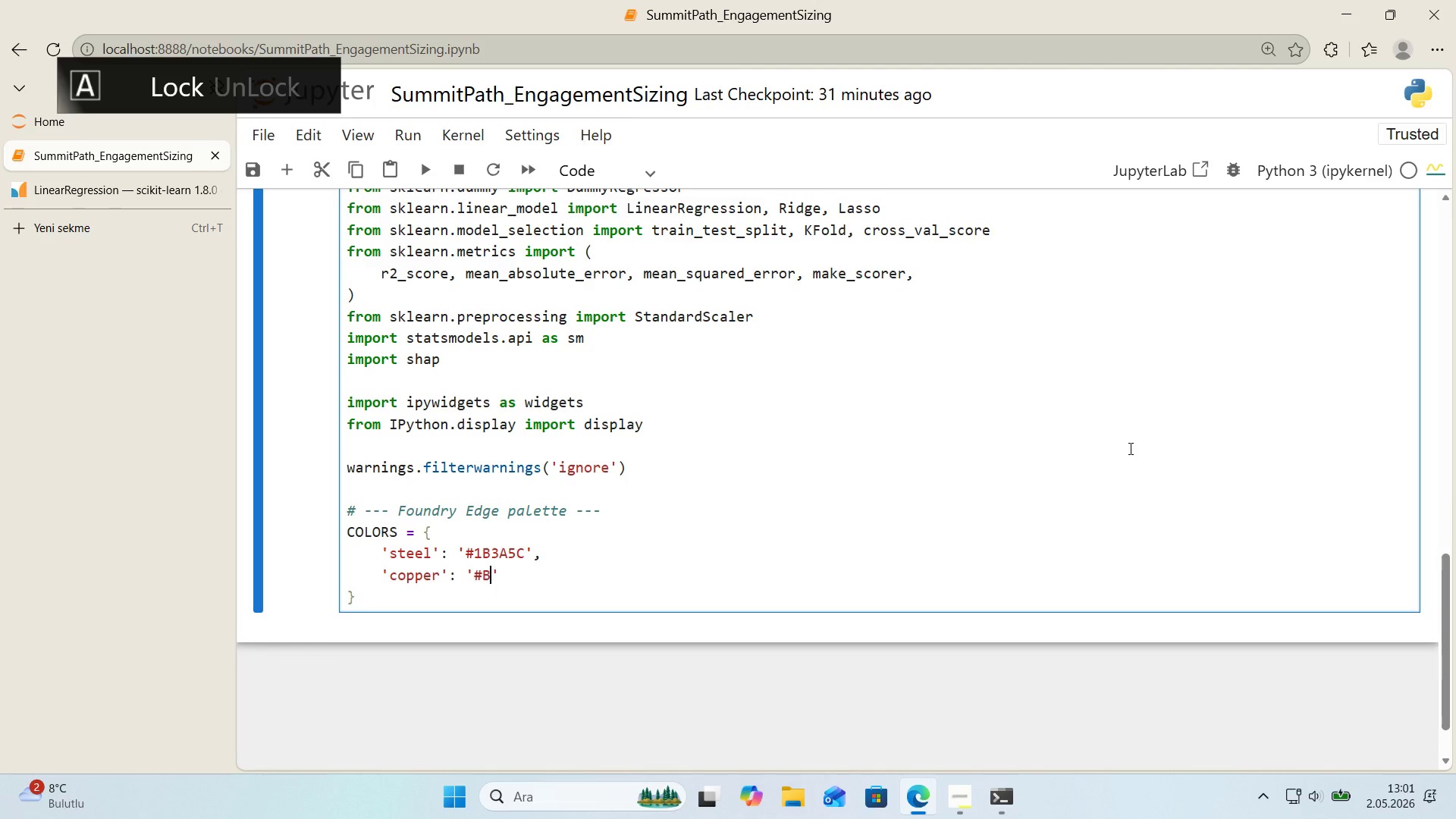 
key(Numpad8)
 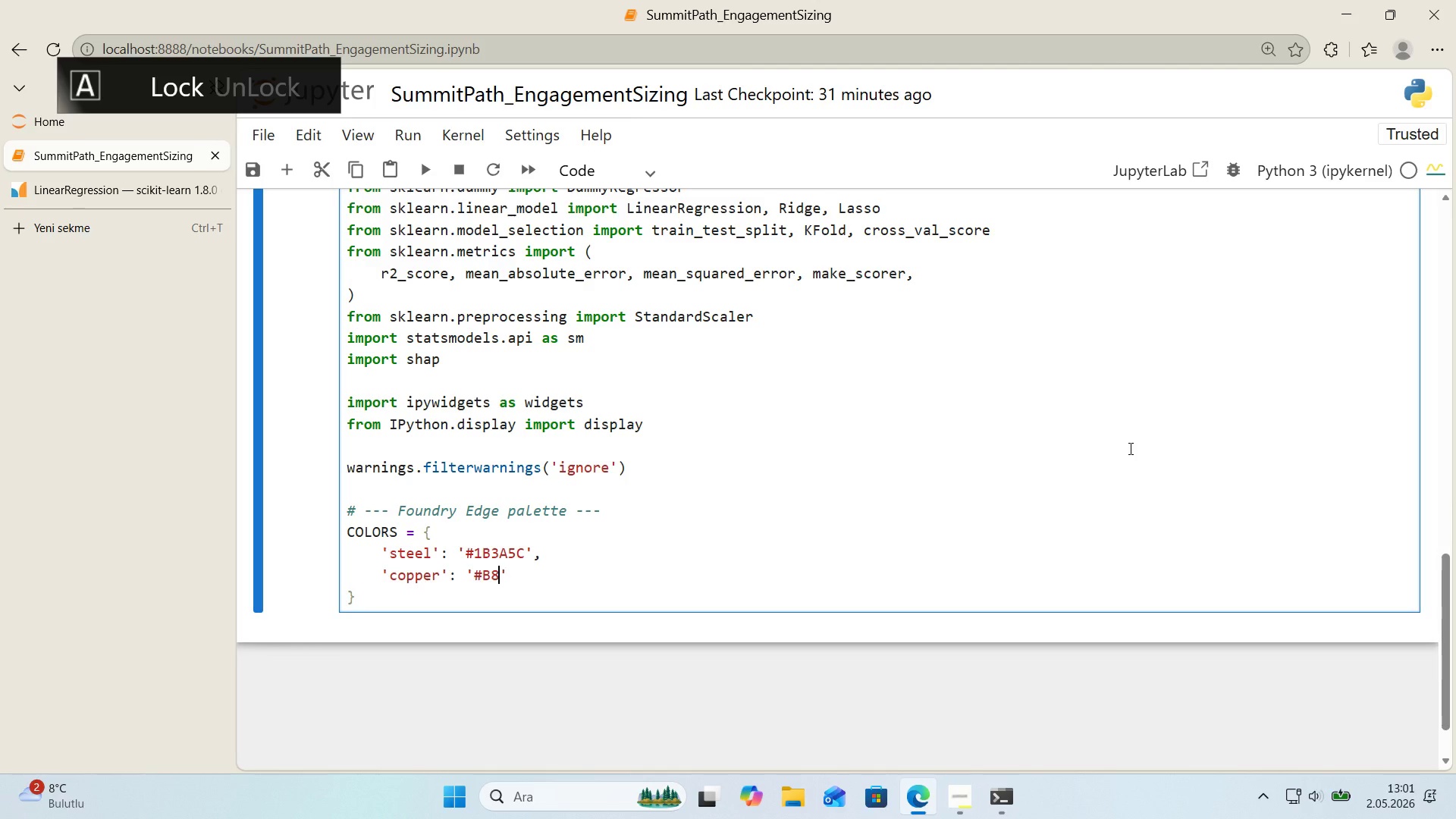 
key(Numpad7)
 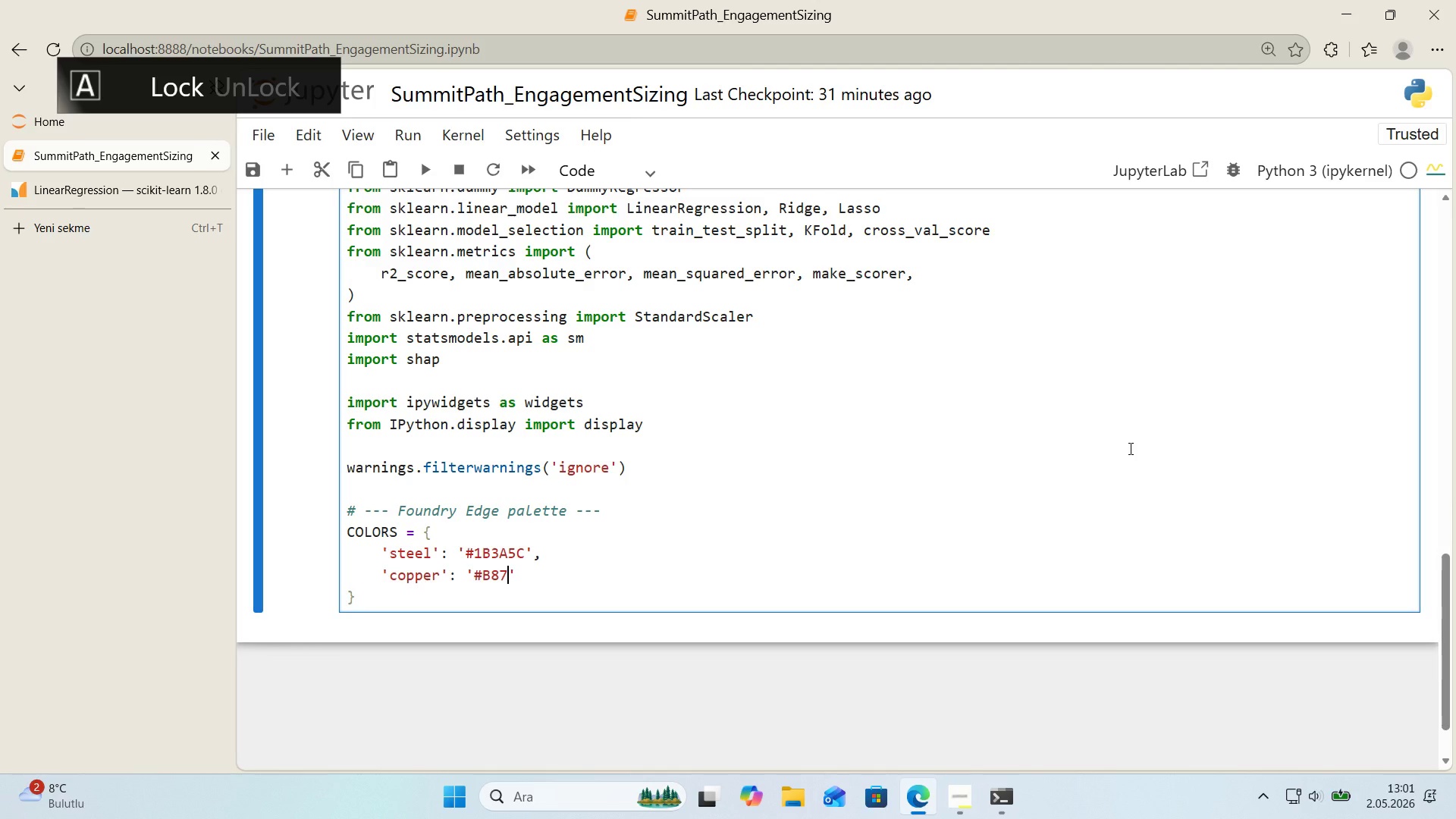 
key(Numpad3)
 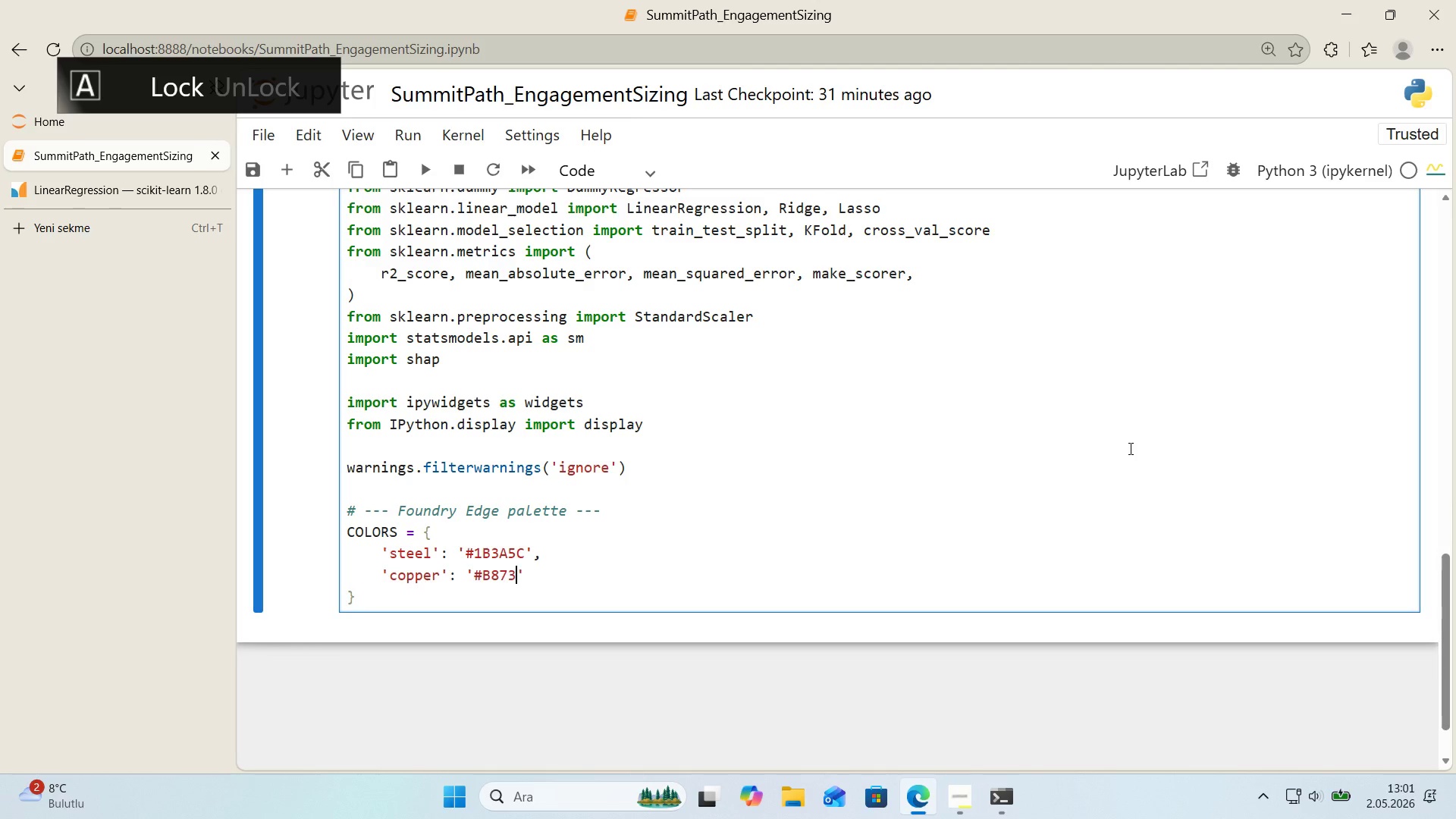 
key(Numpad3)
 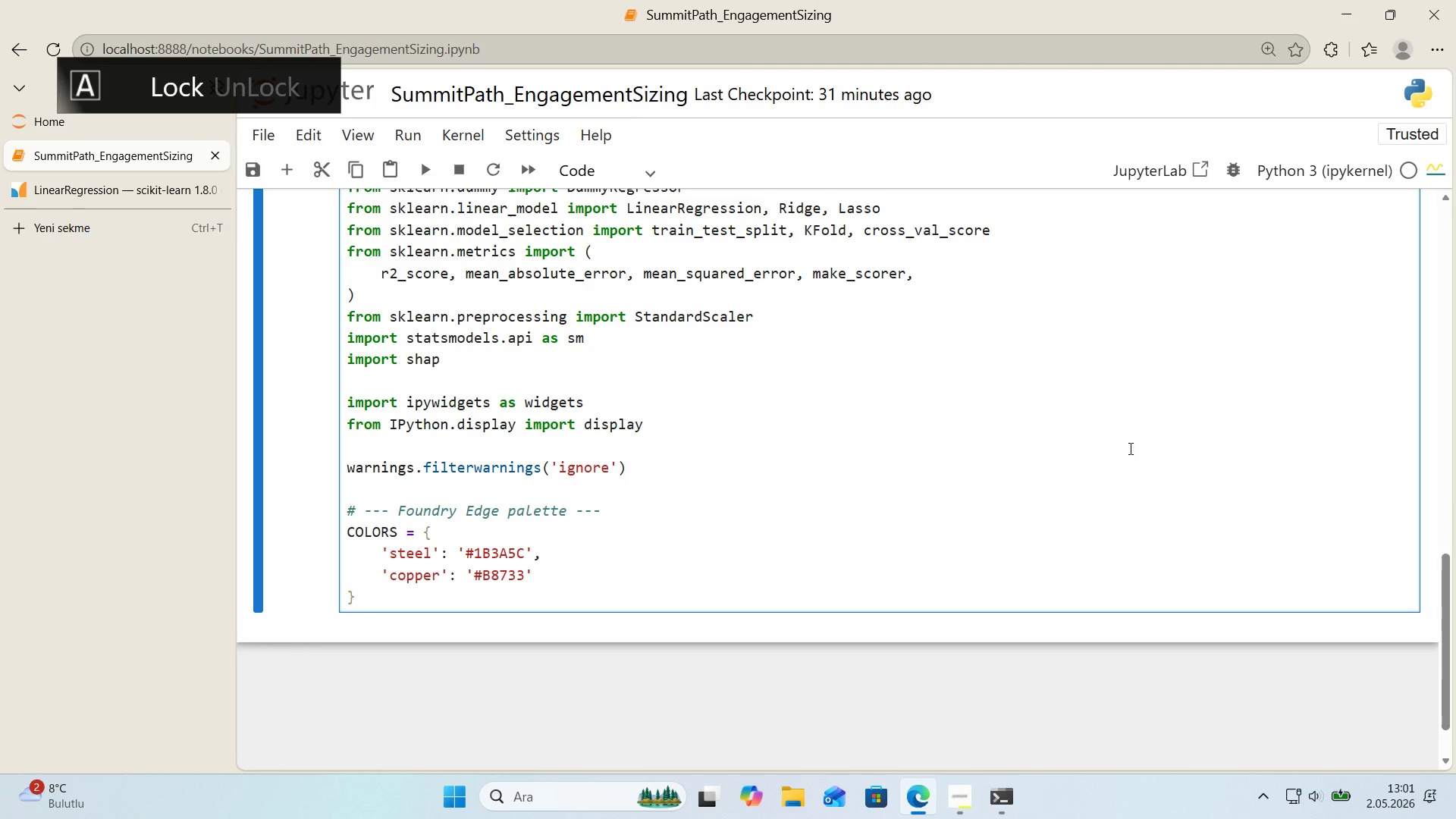 
key(Numpad3)
 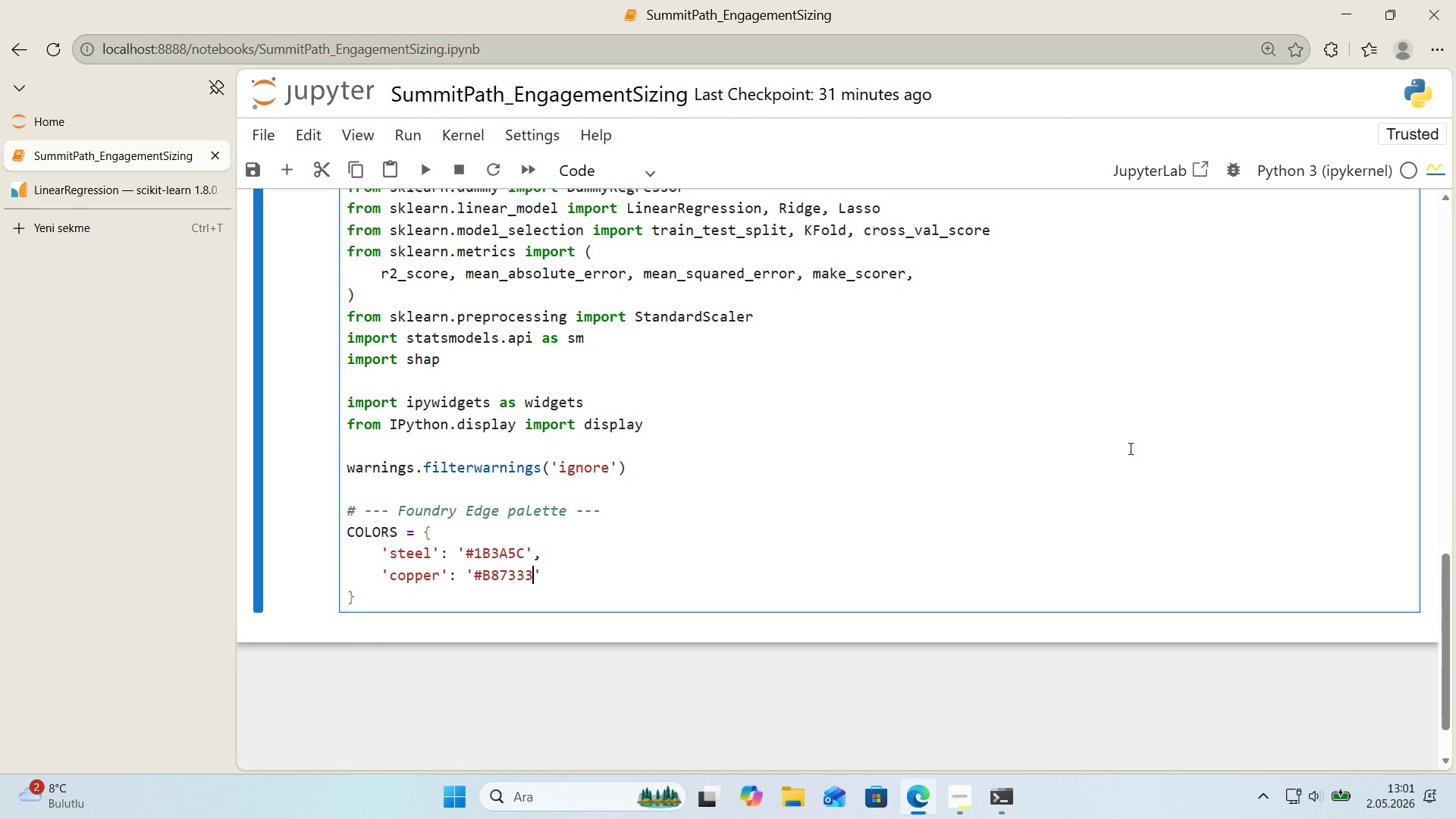 
key(ArrowRight)
 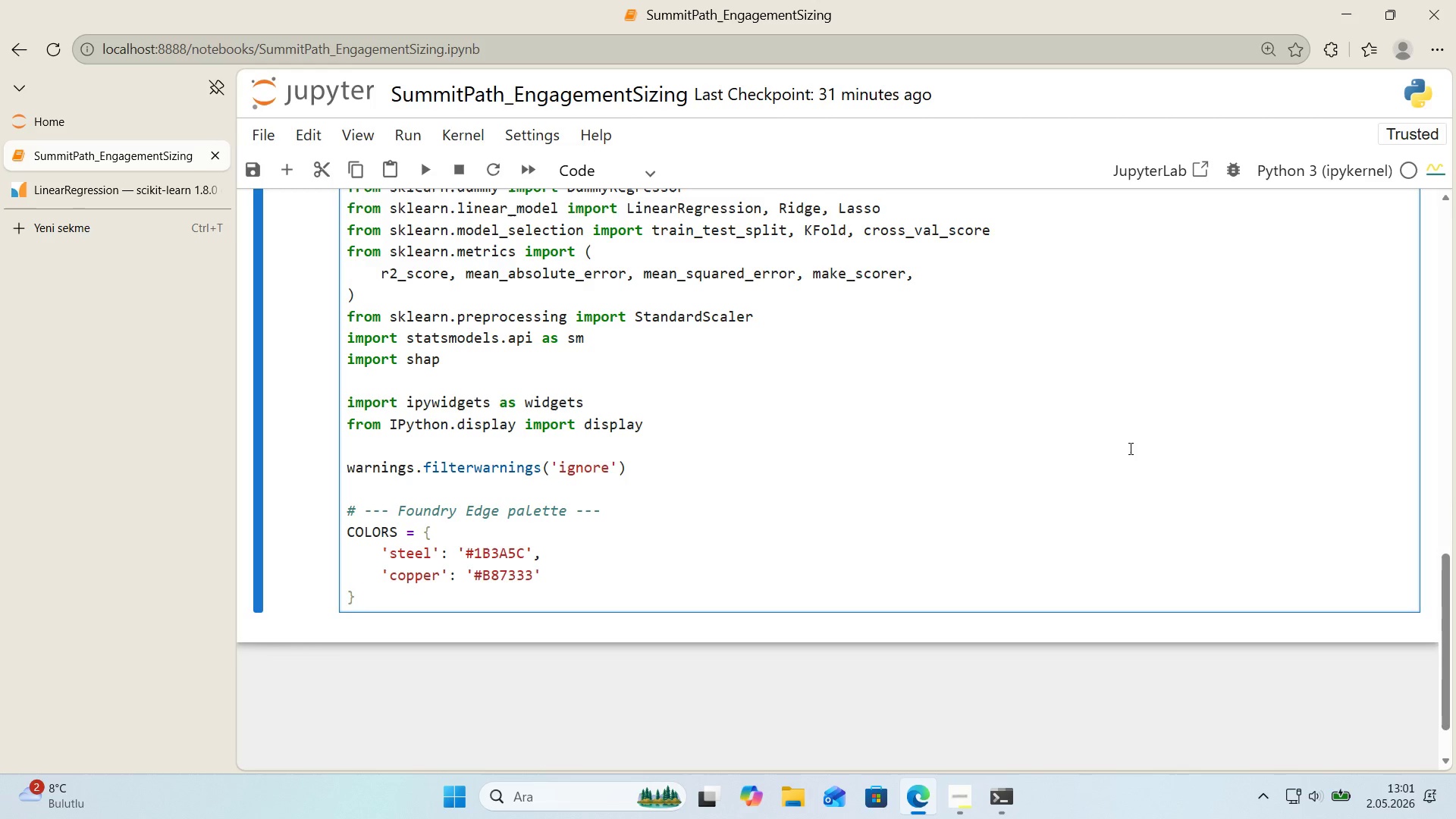 
key(ArrowLeft)
 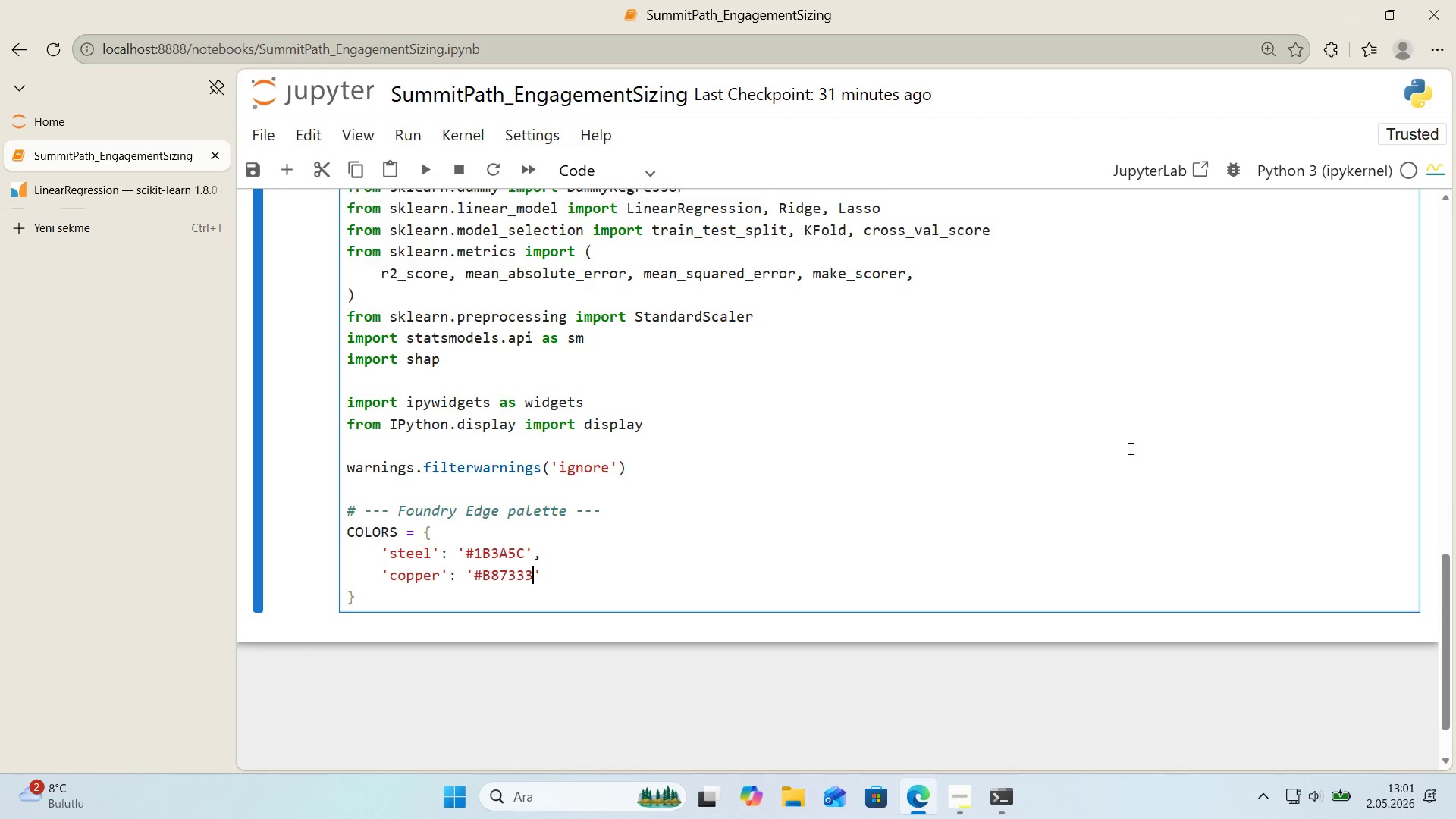 
key(ArrowLeft)
 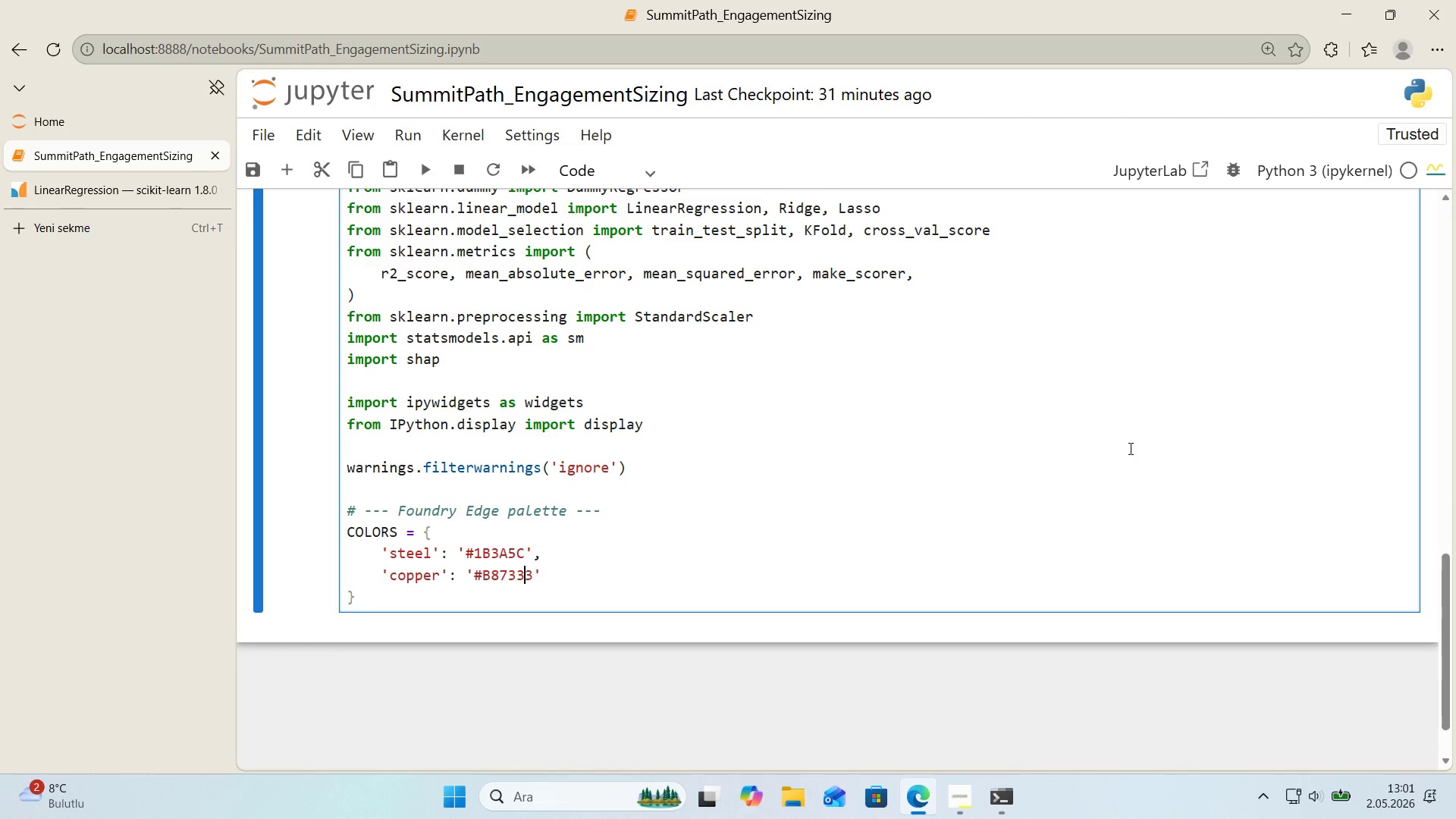 
key(ArrowLeft)
 